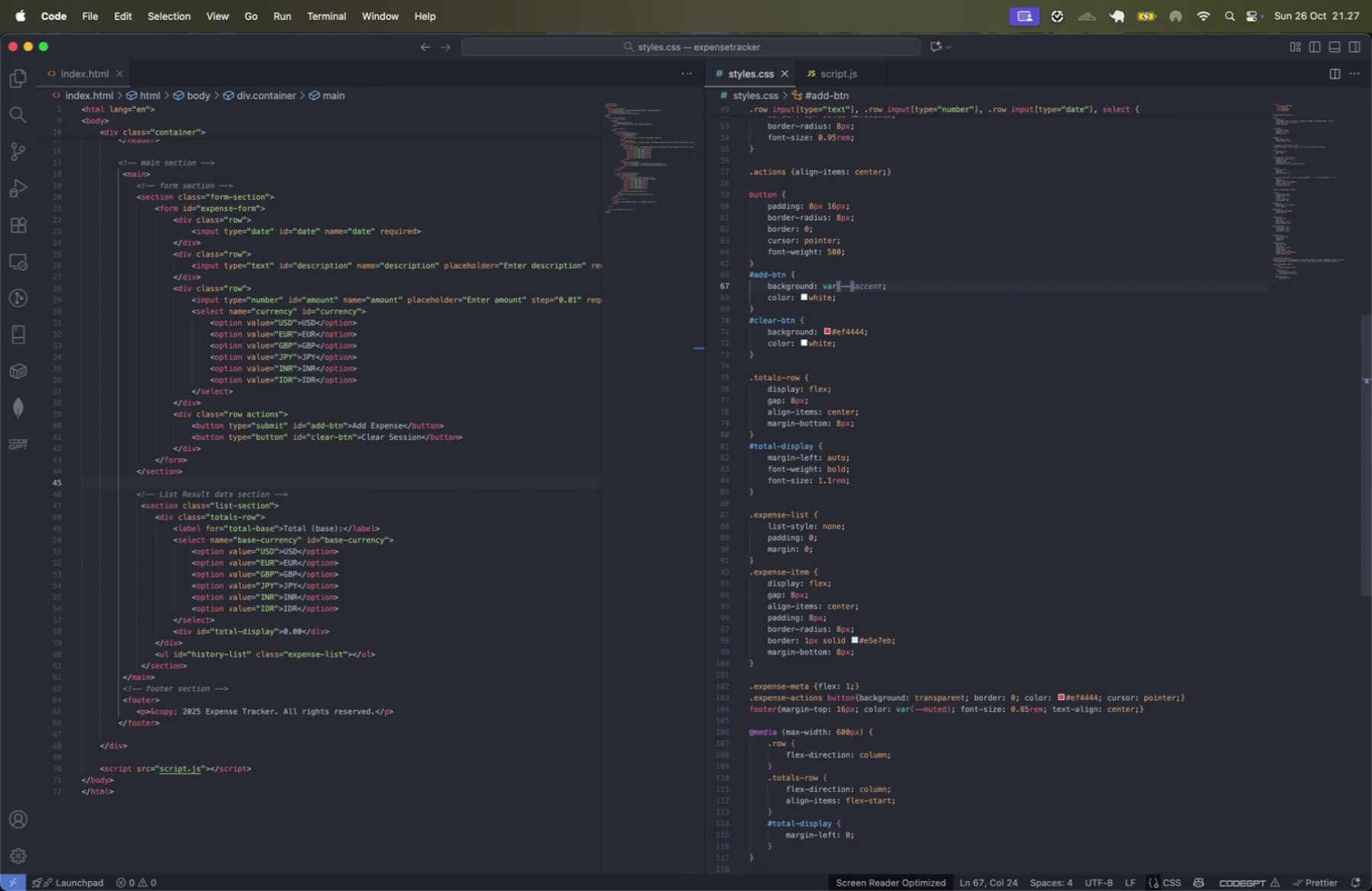 
key(Backspace)
 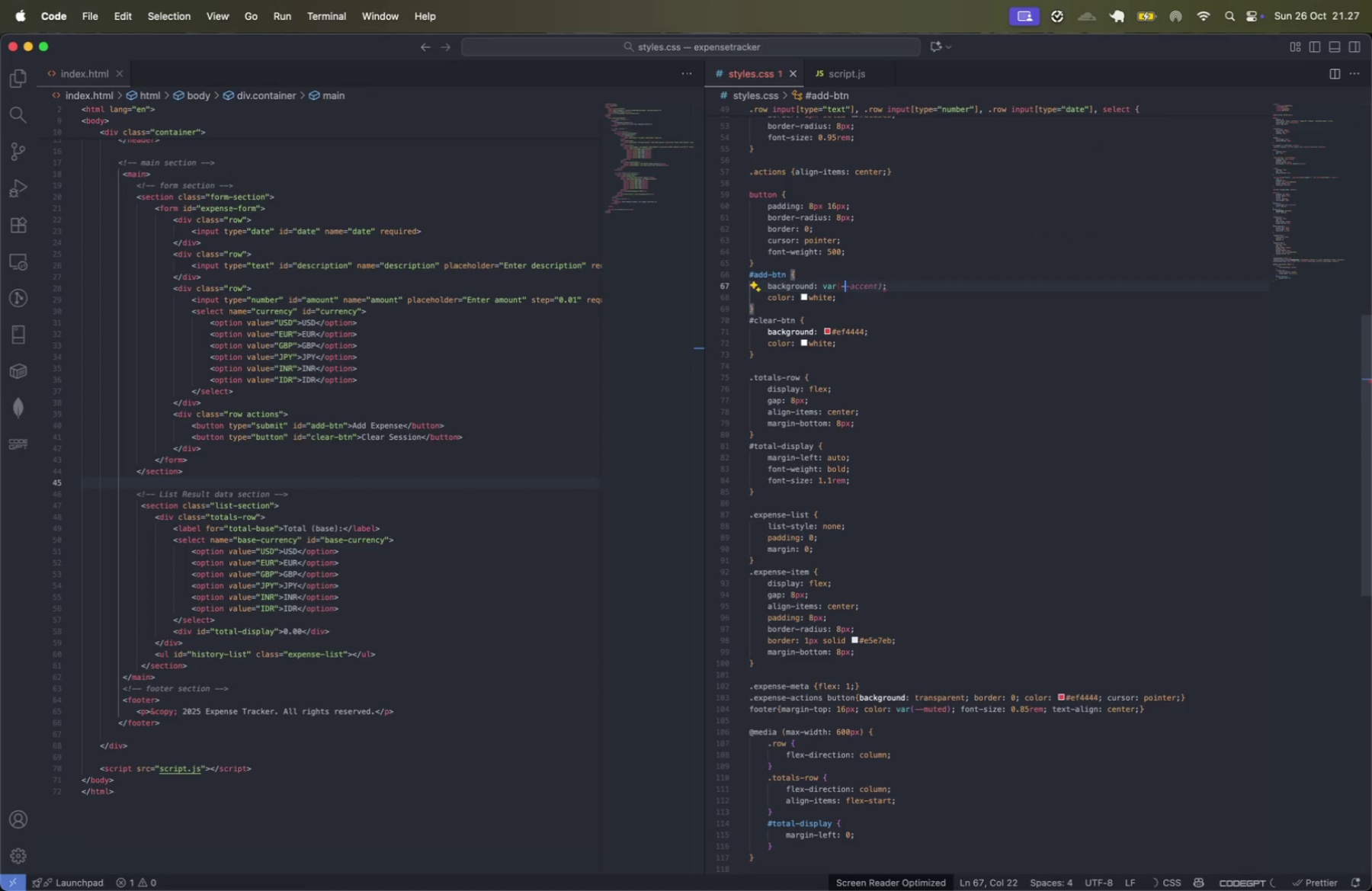 
key(Backspace)
 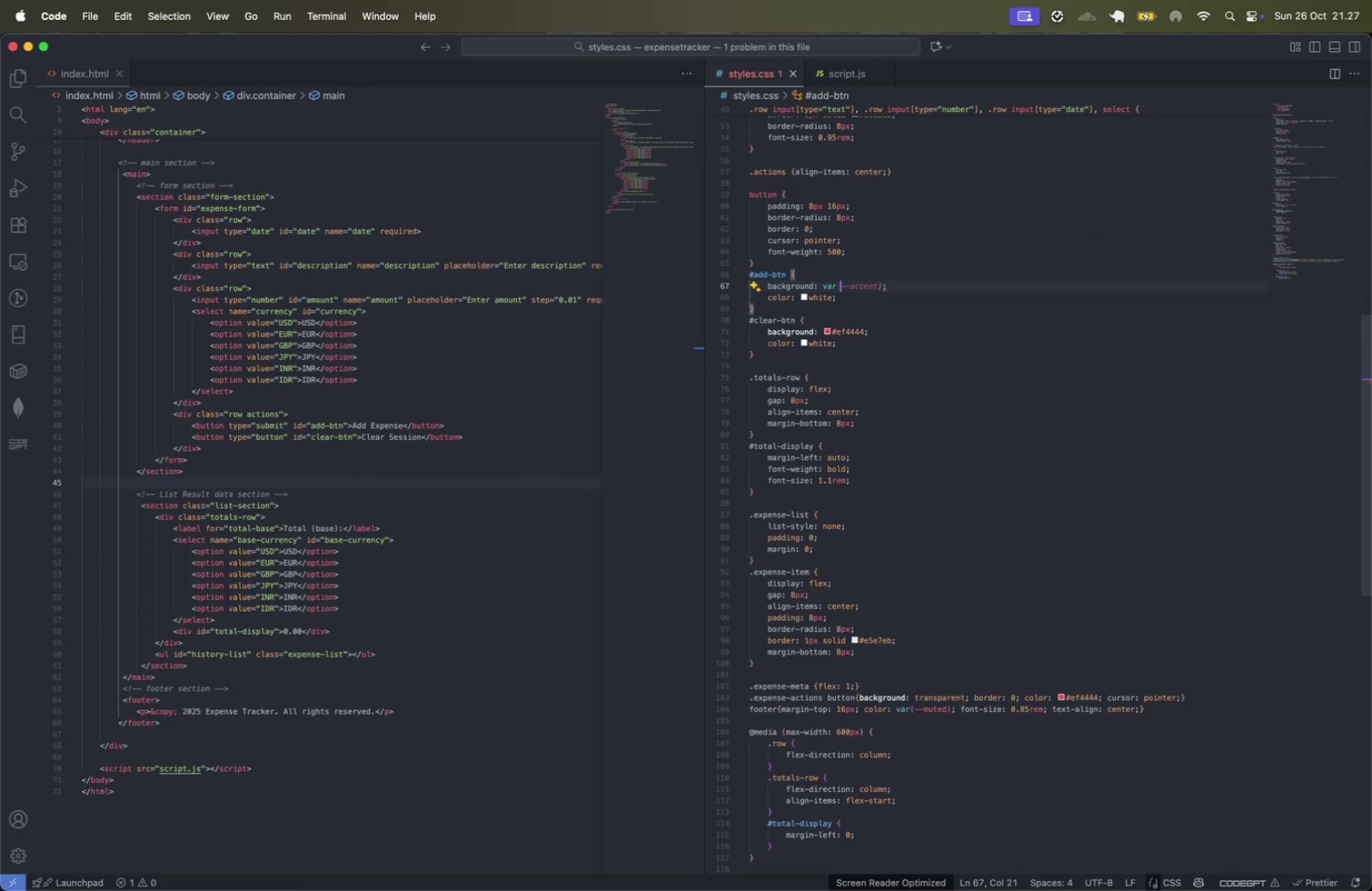 
key(Backspace)
 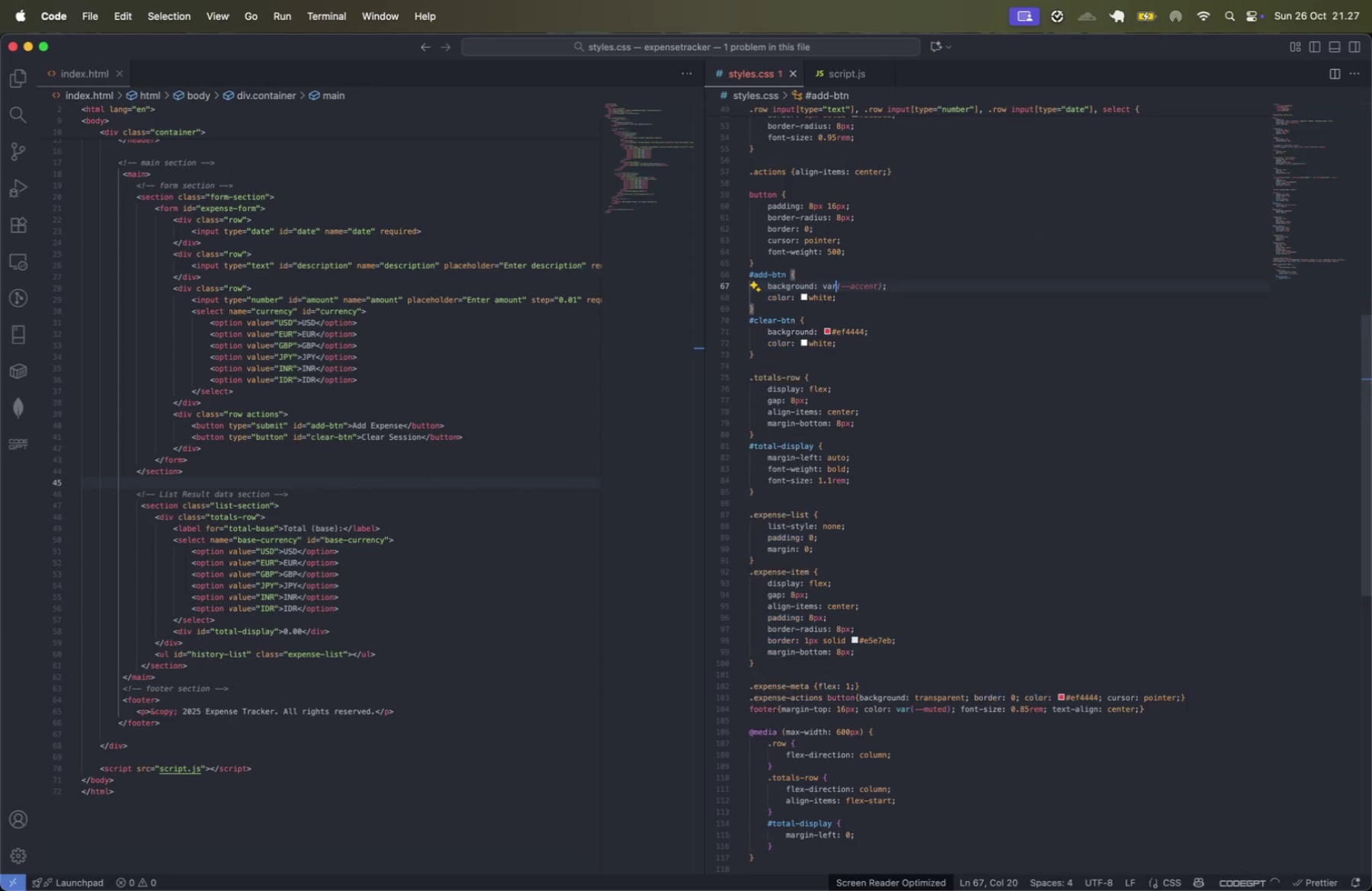 
key(Backspace)
 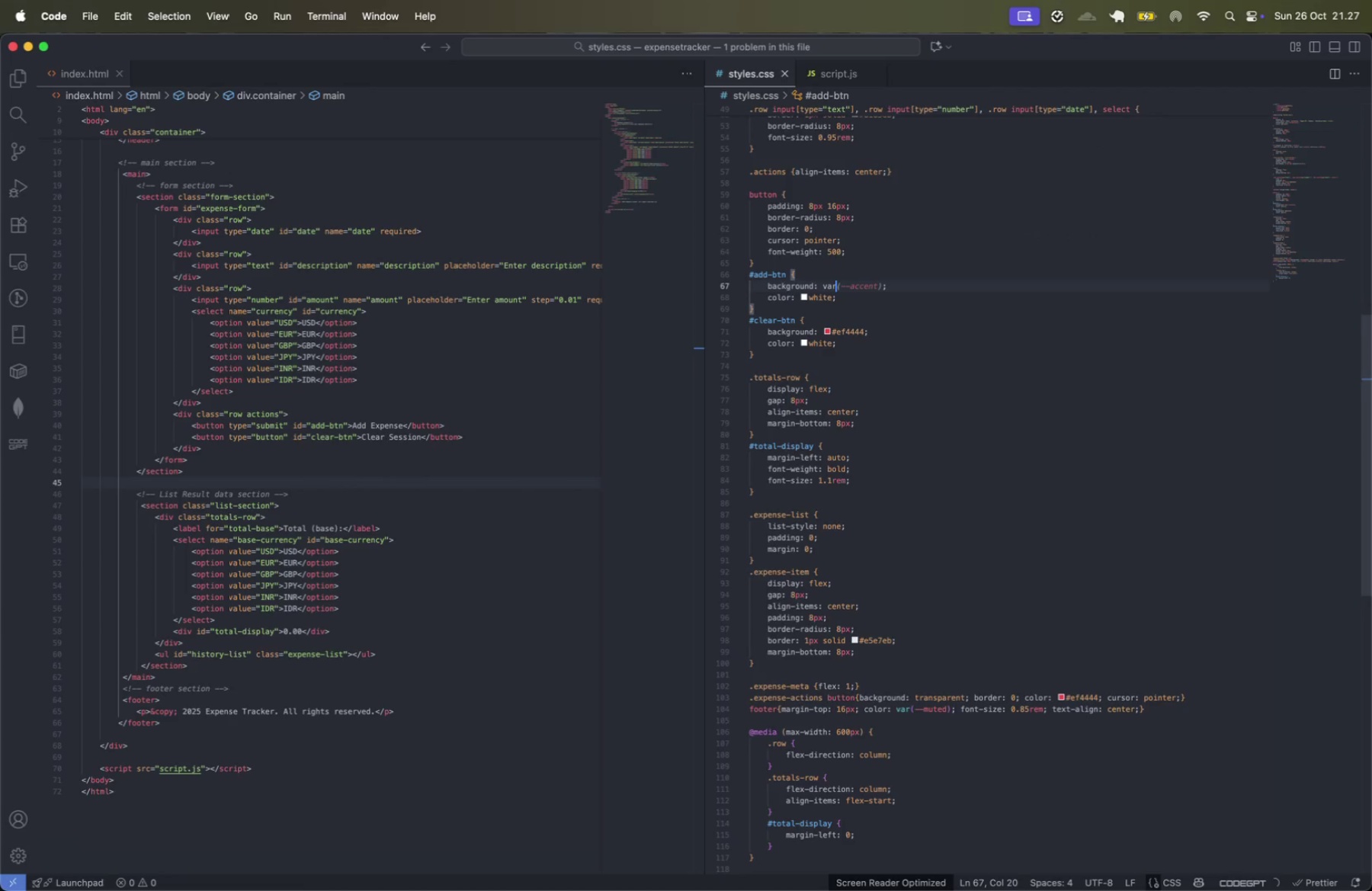 
key(Backspace)
 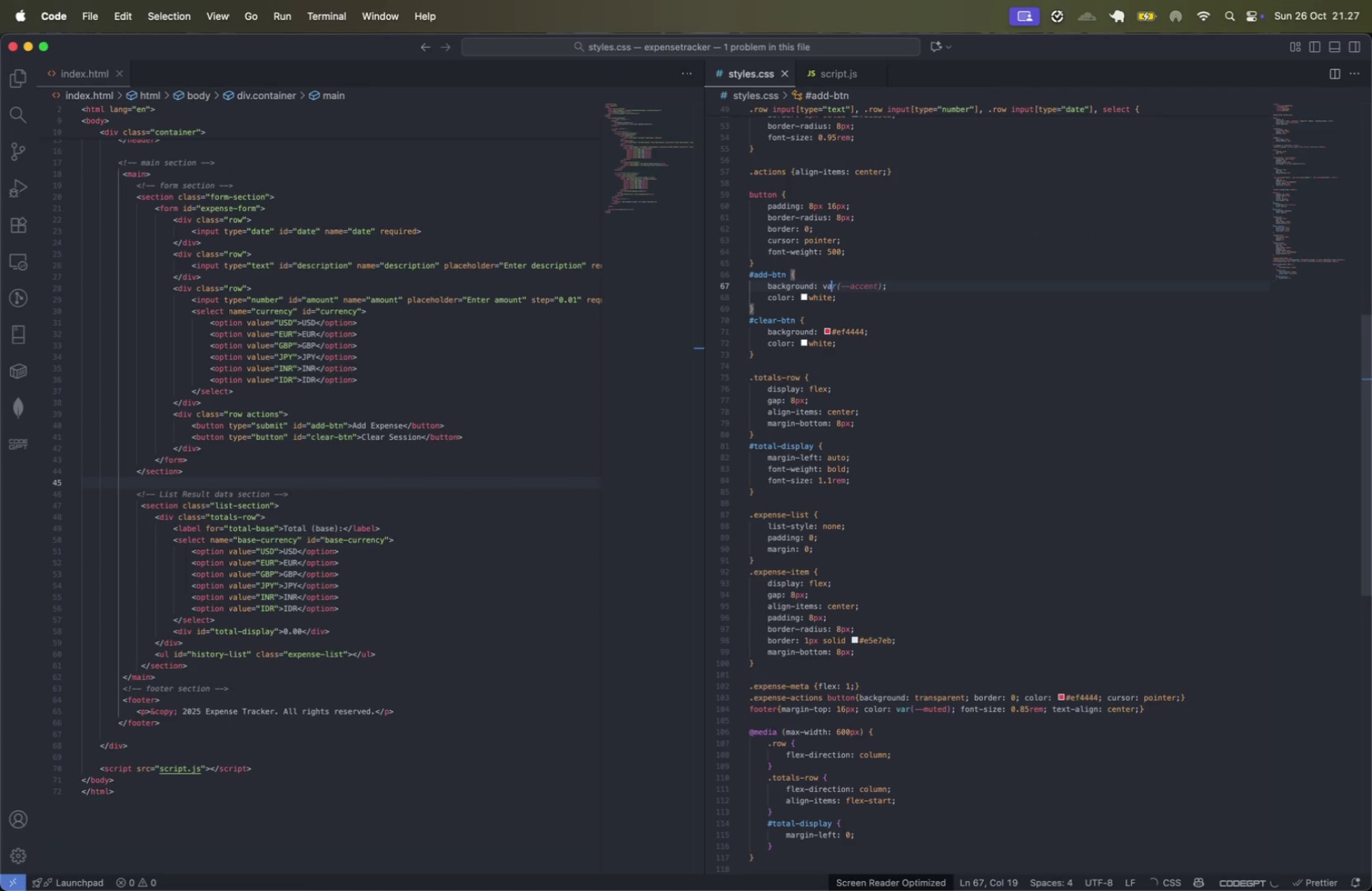 
key(Backspace)
 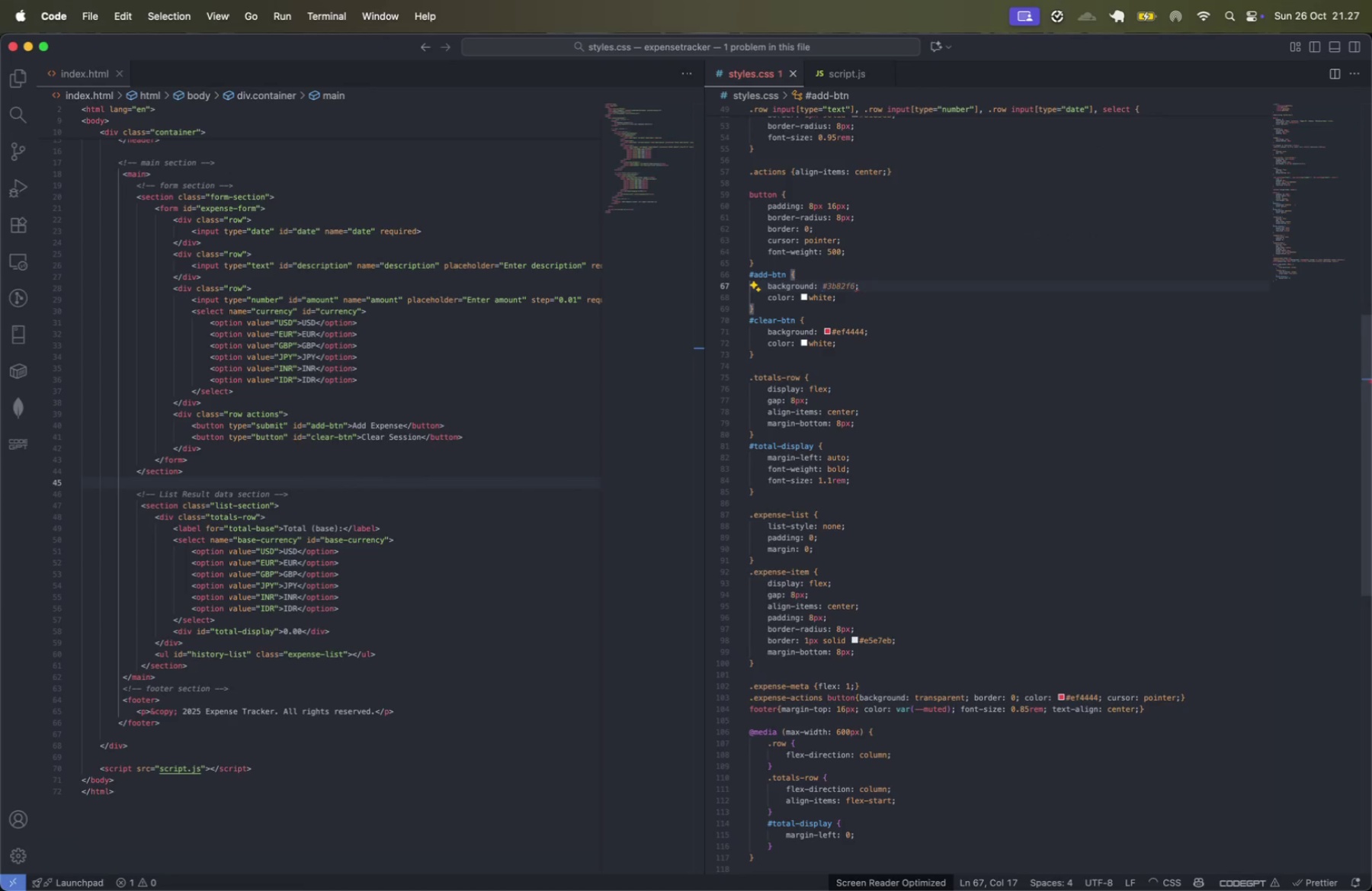 
key(Shift+3)
 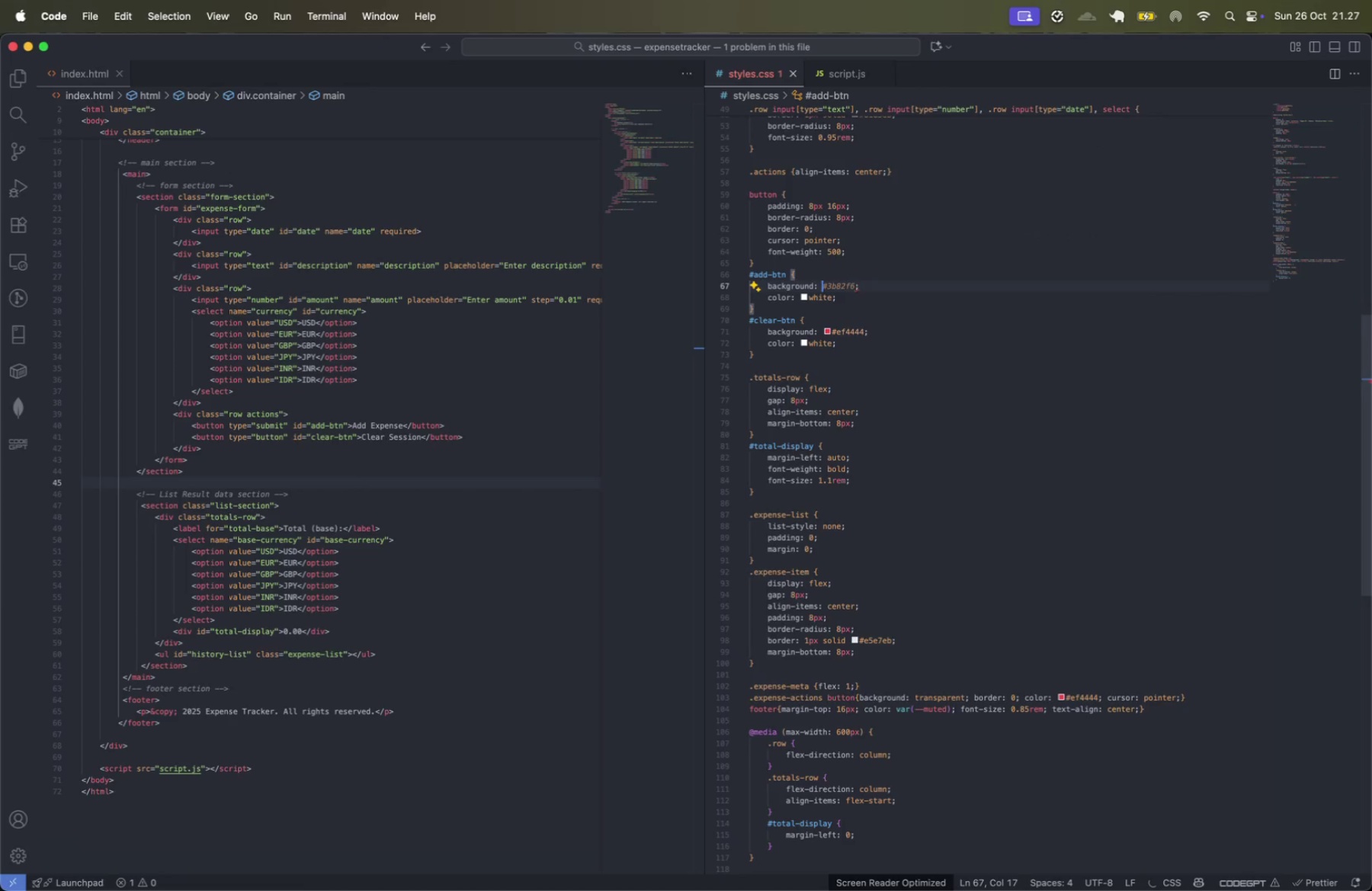 
key(Meta+CommandLeft)
 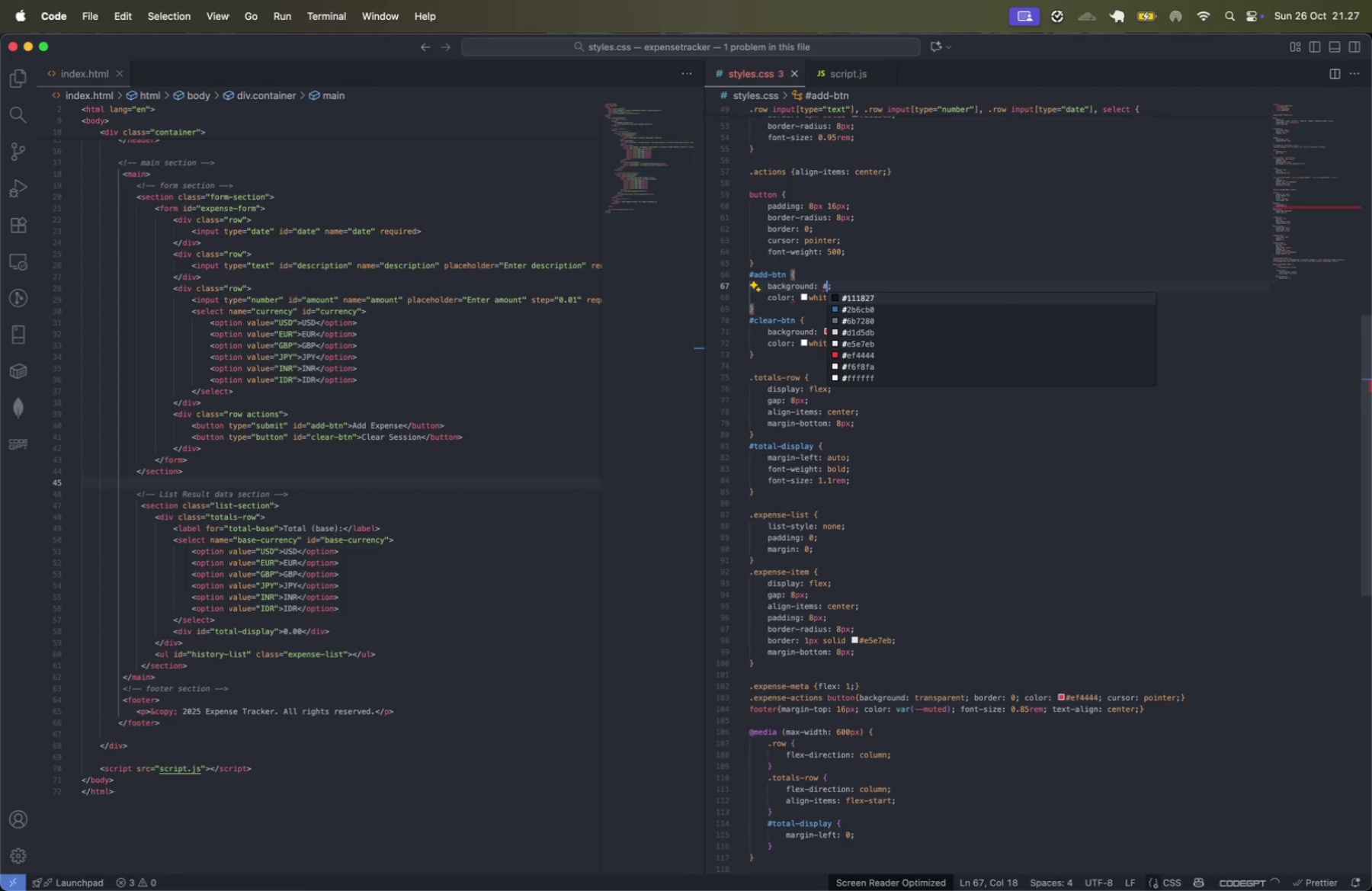 
key(Meta+V)
 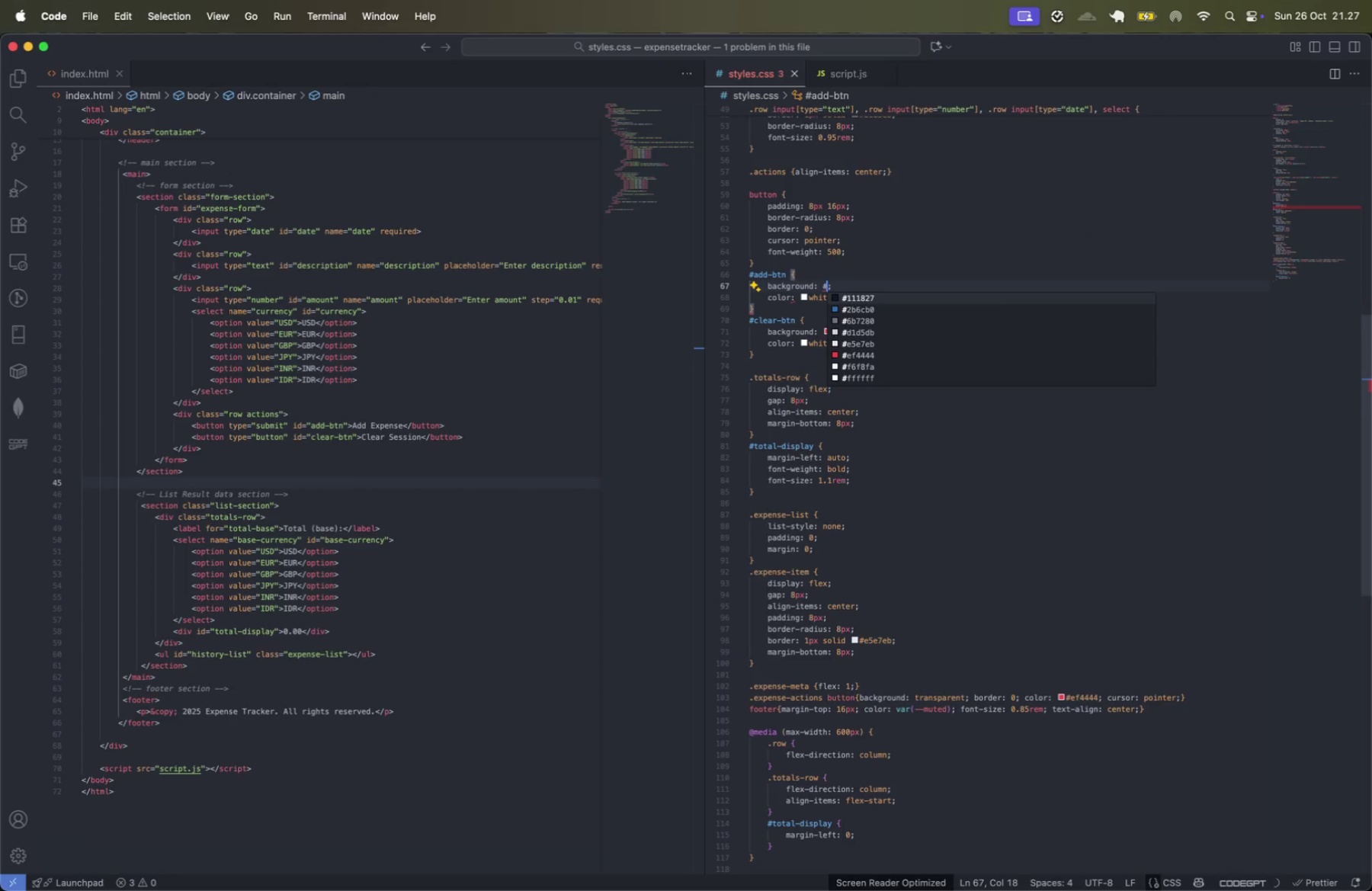 
key(ArrowRight)
 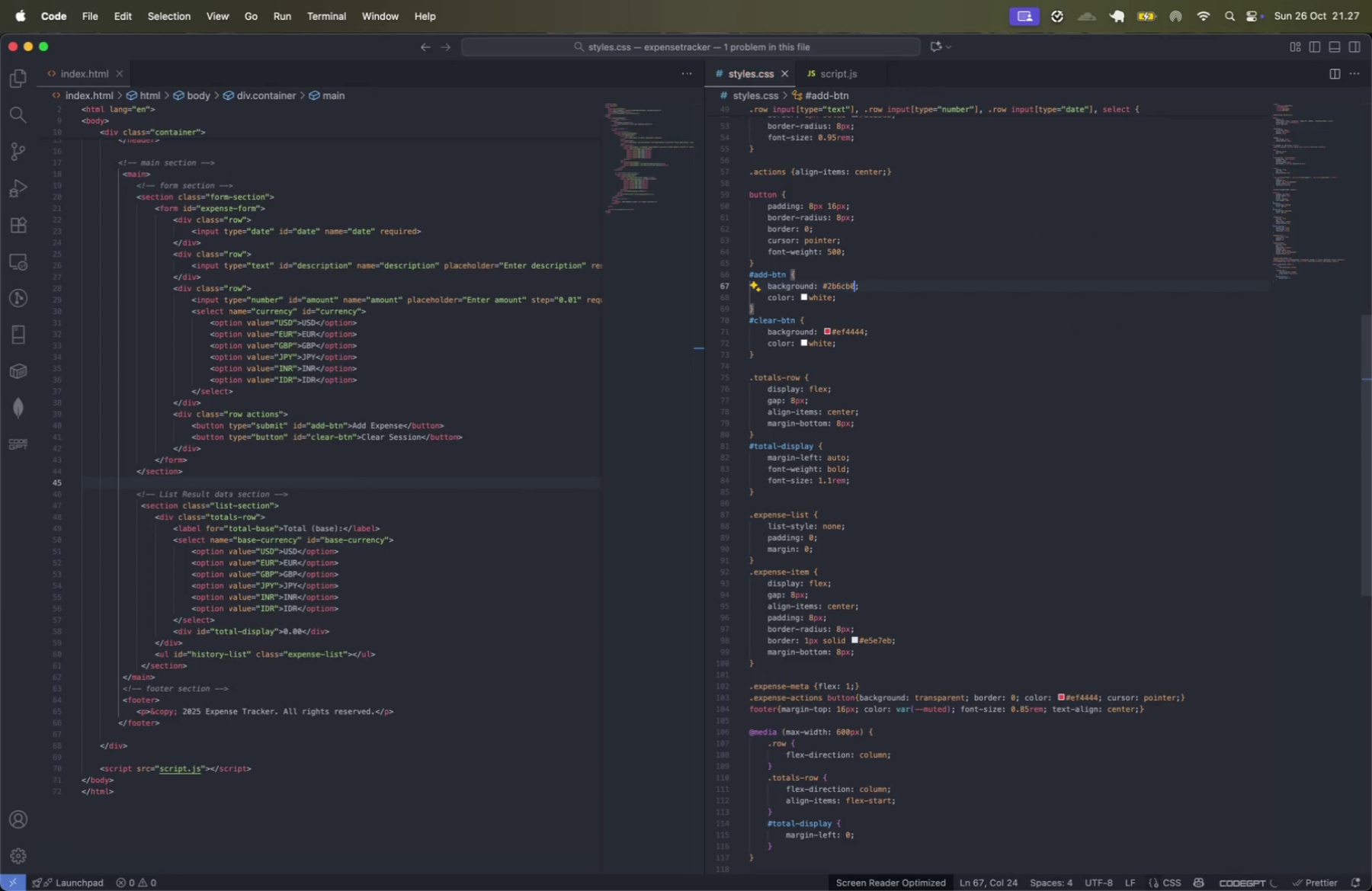 
key(ArrowRight)
 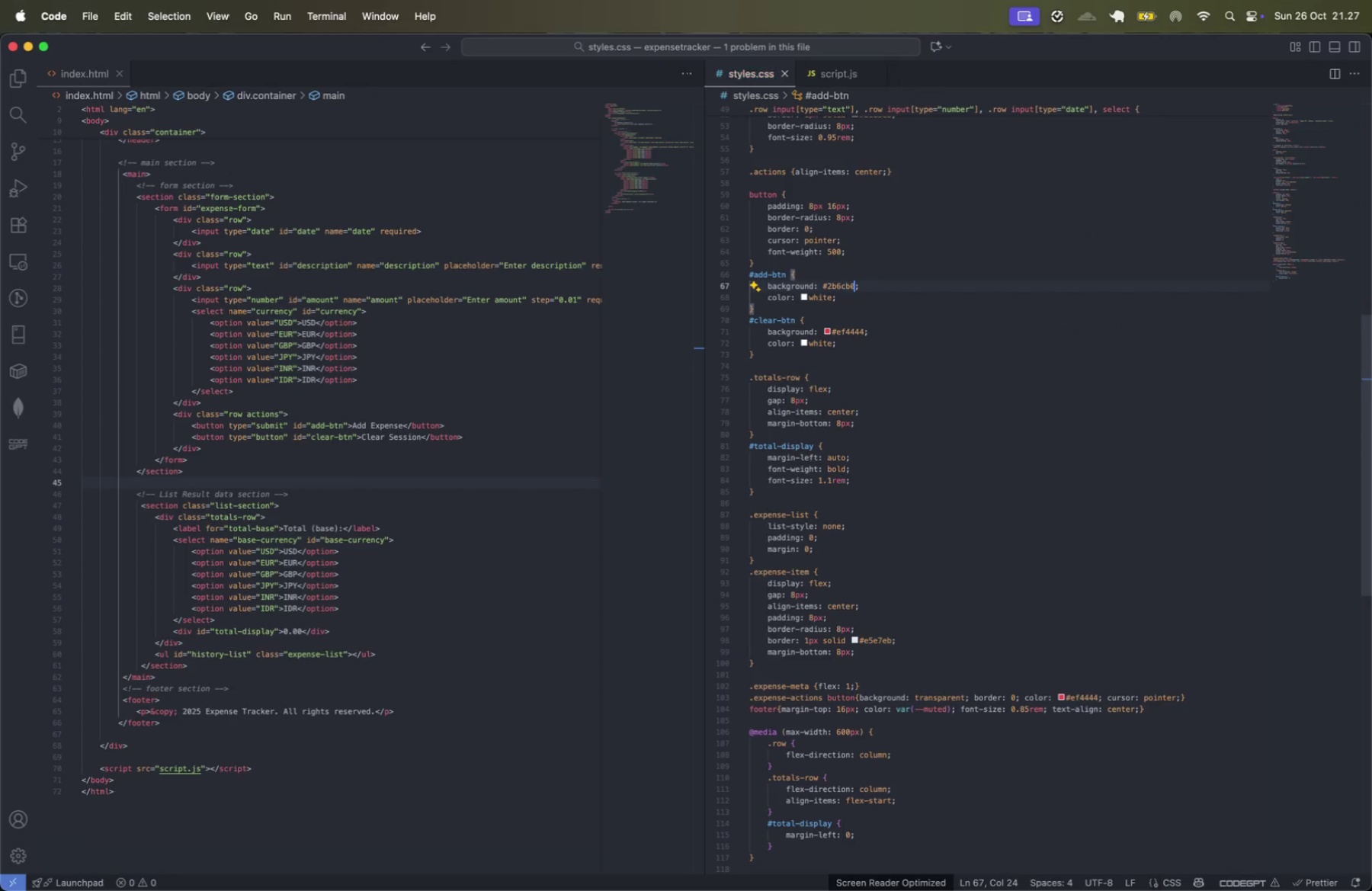 
key(Meta+CommandLeft)
 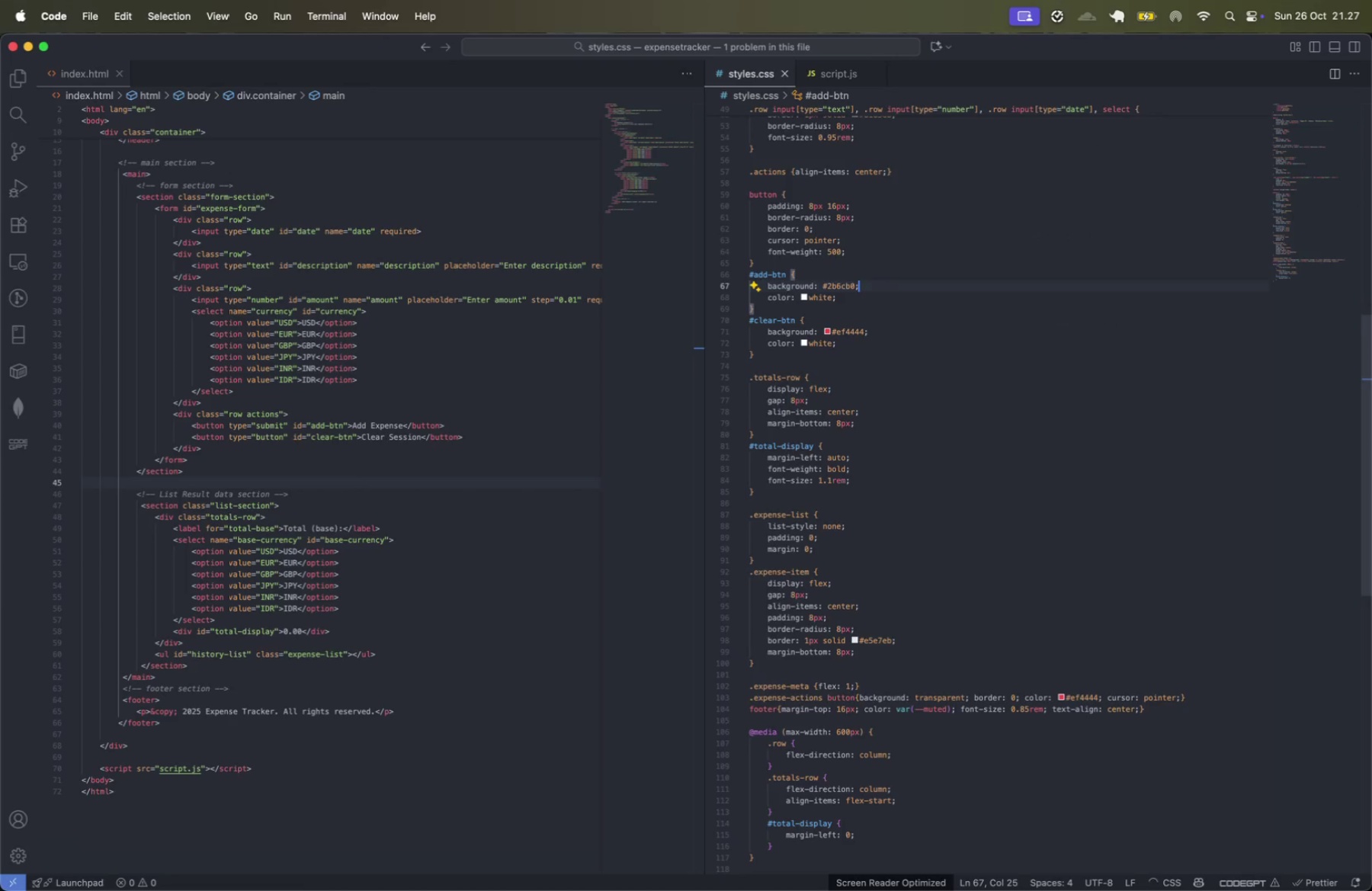 
key(Meta+S)
 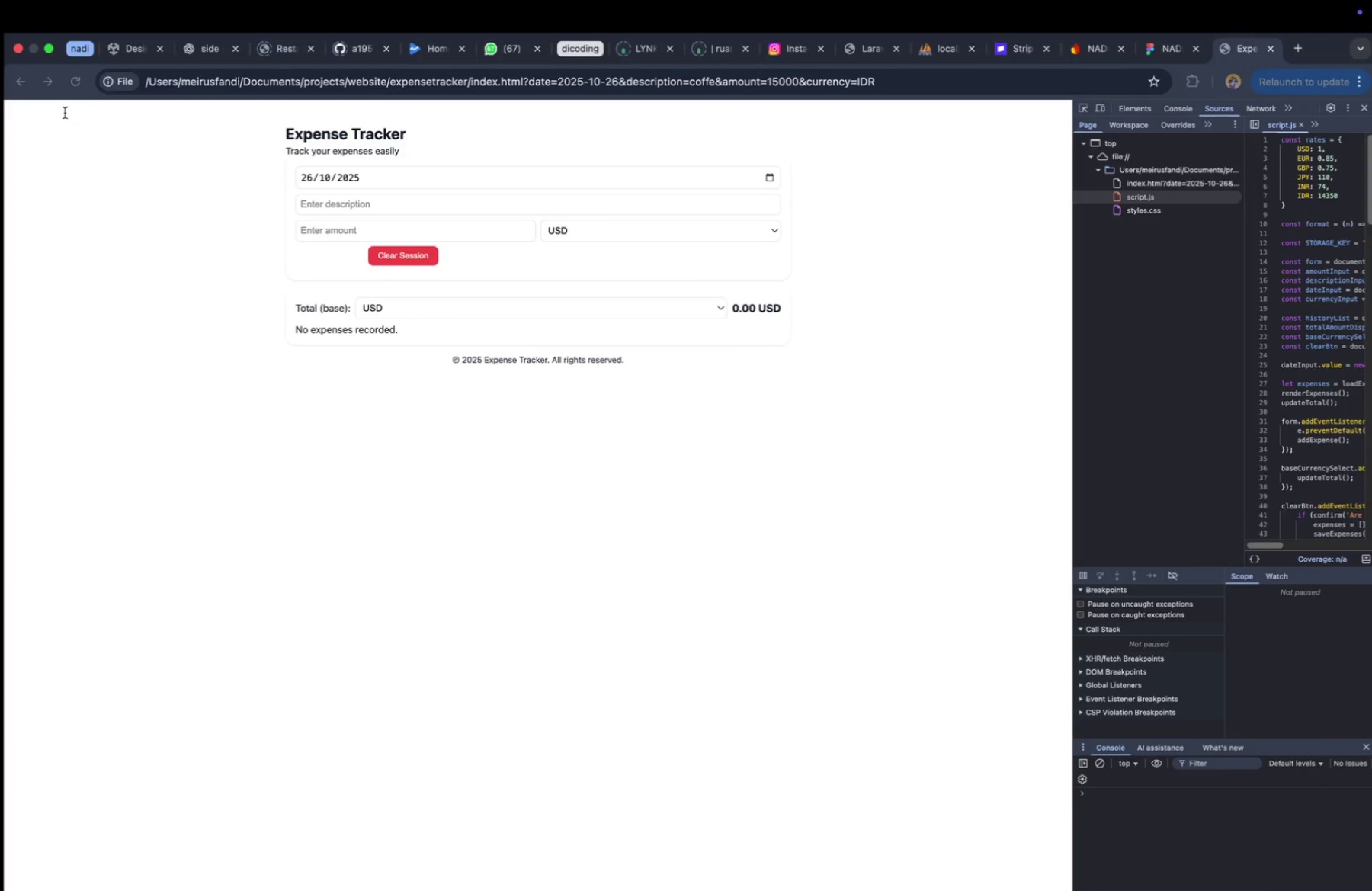 
left_click([71, 85])
 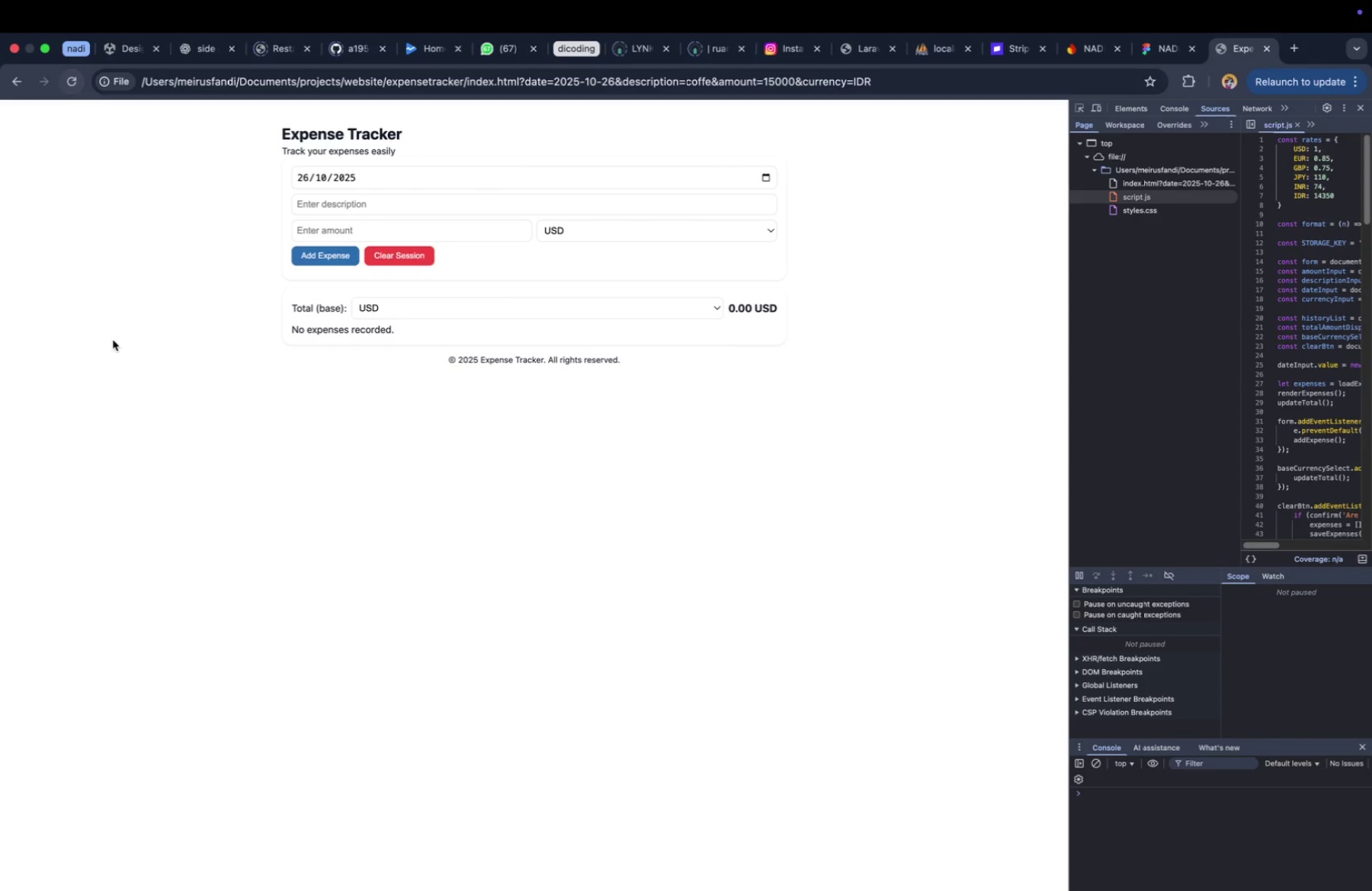 
left_click([113, 340])
 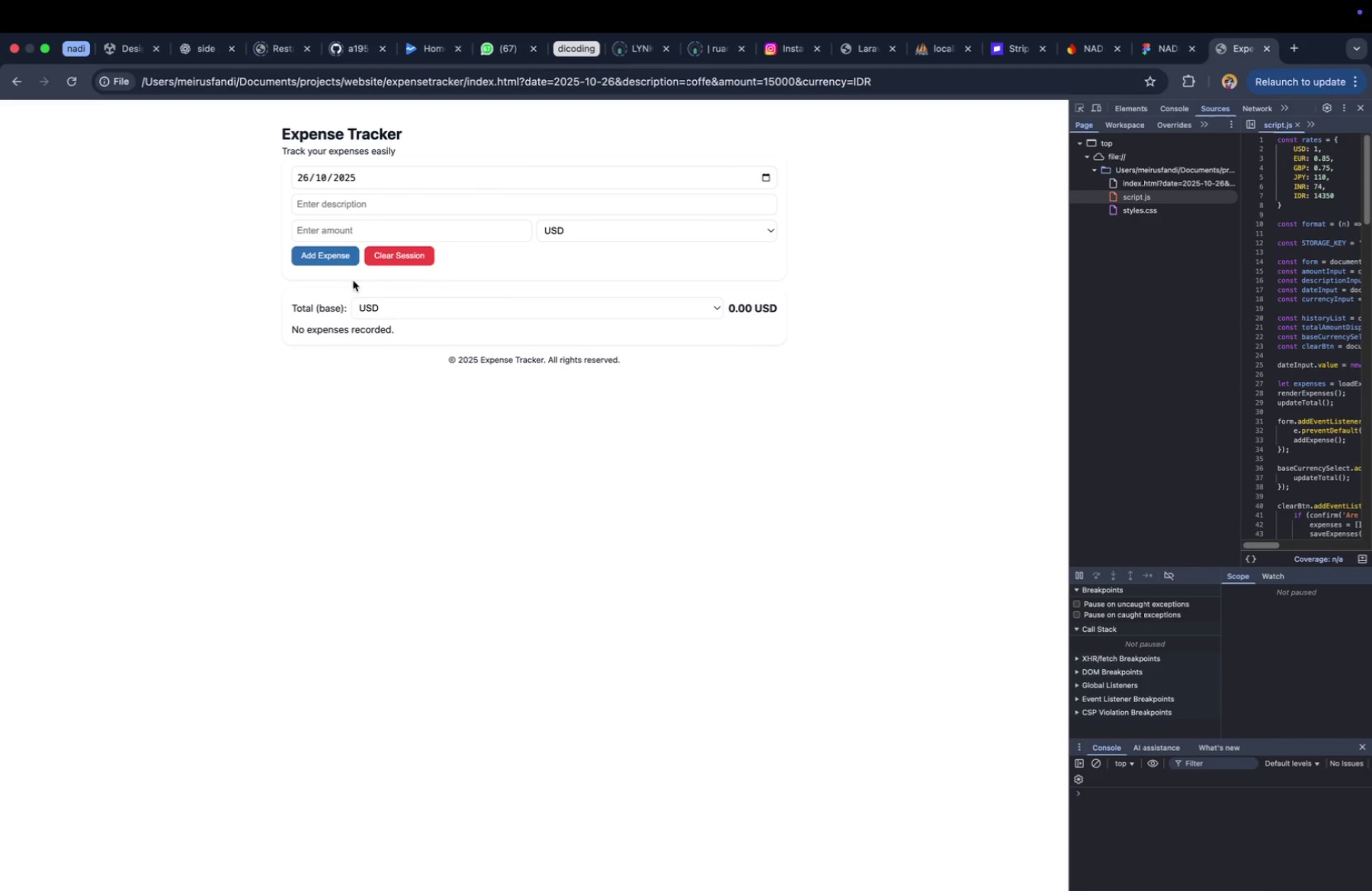 
left_click([375, 208])
 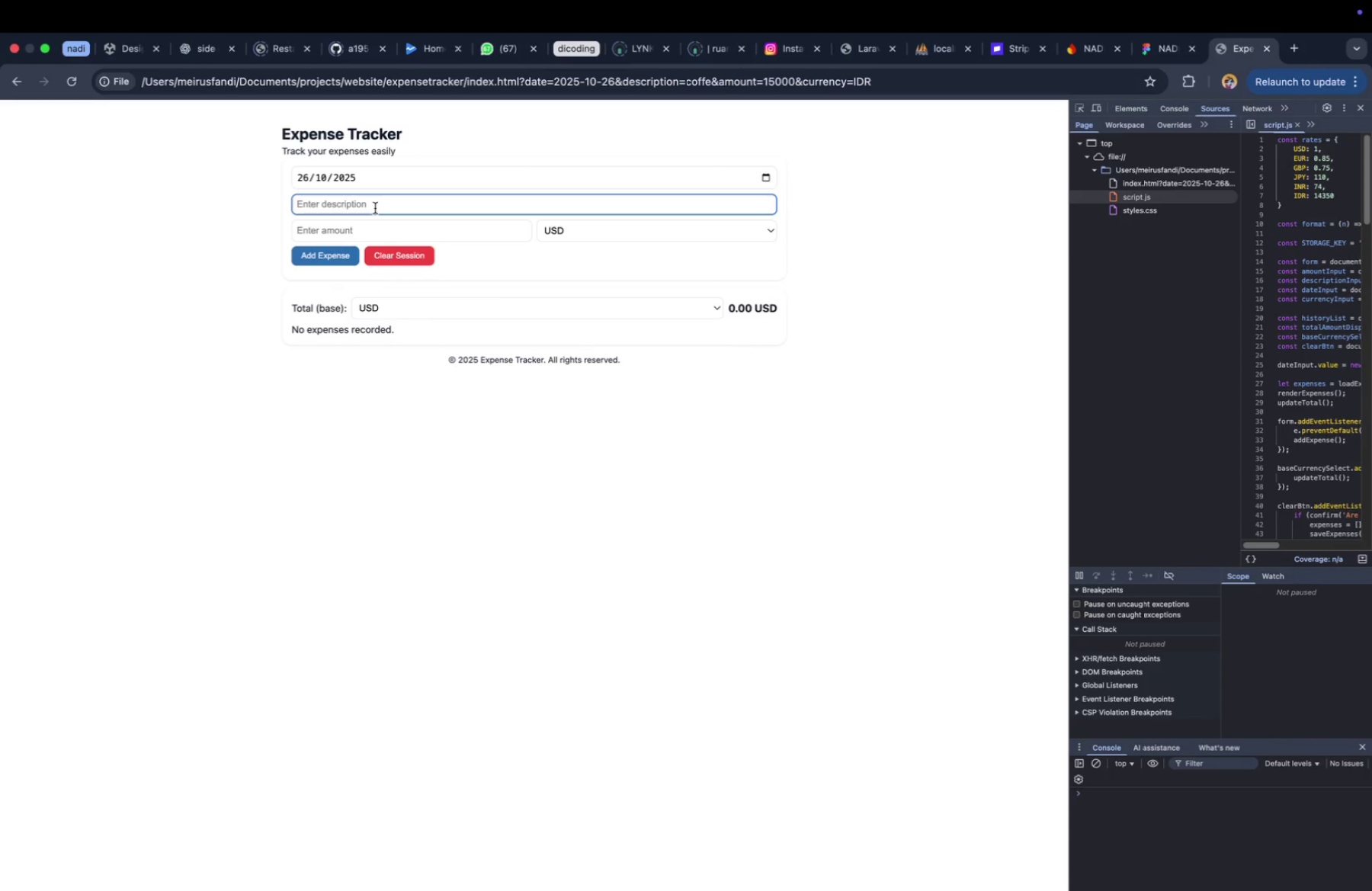 
type(coffe15000)
 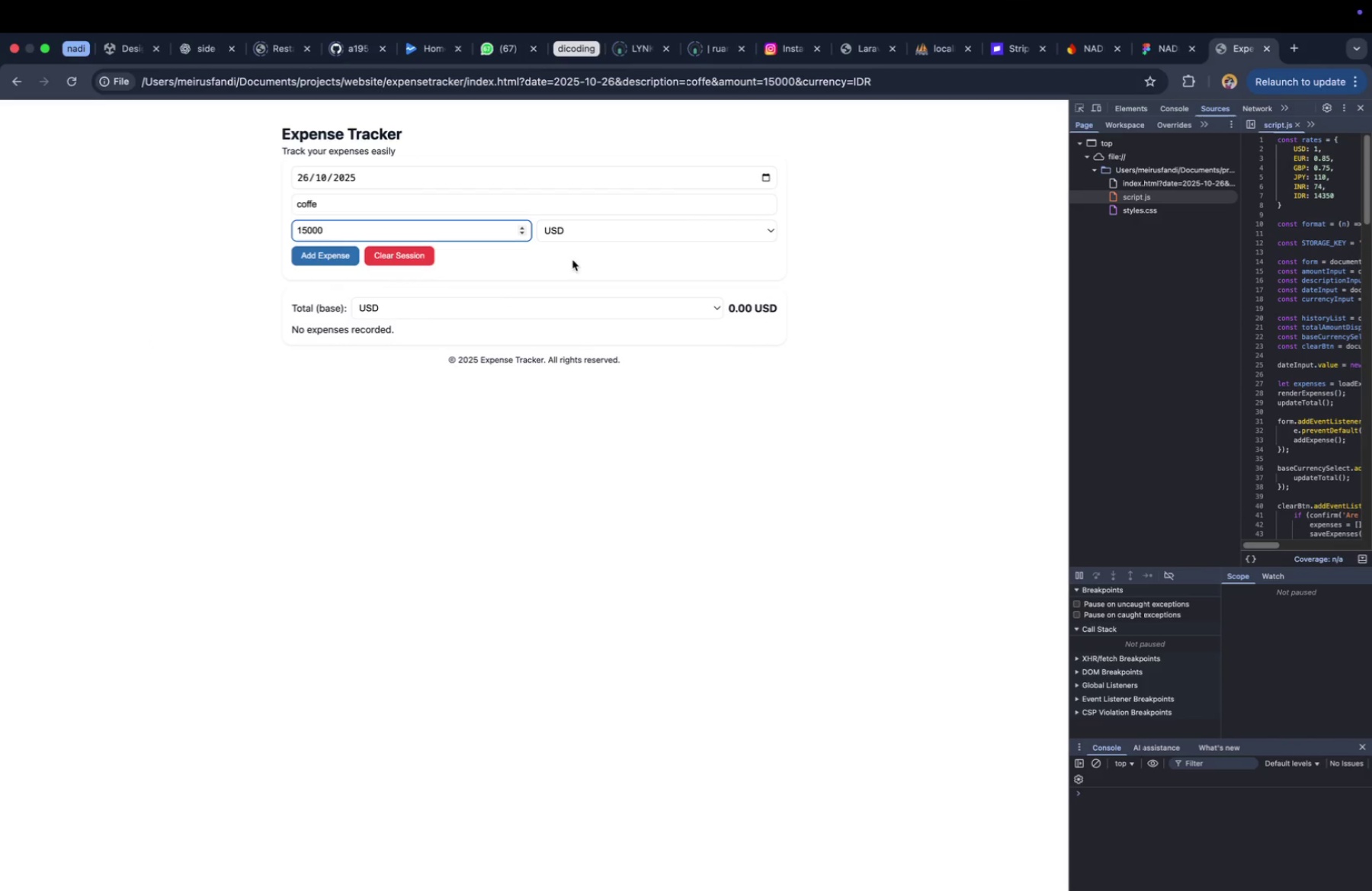 
left_click([587, 226])
 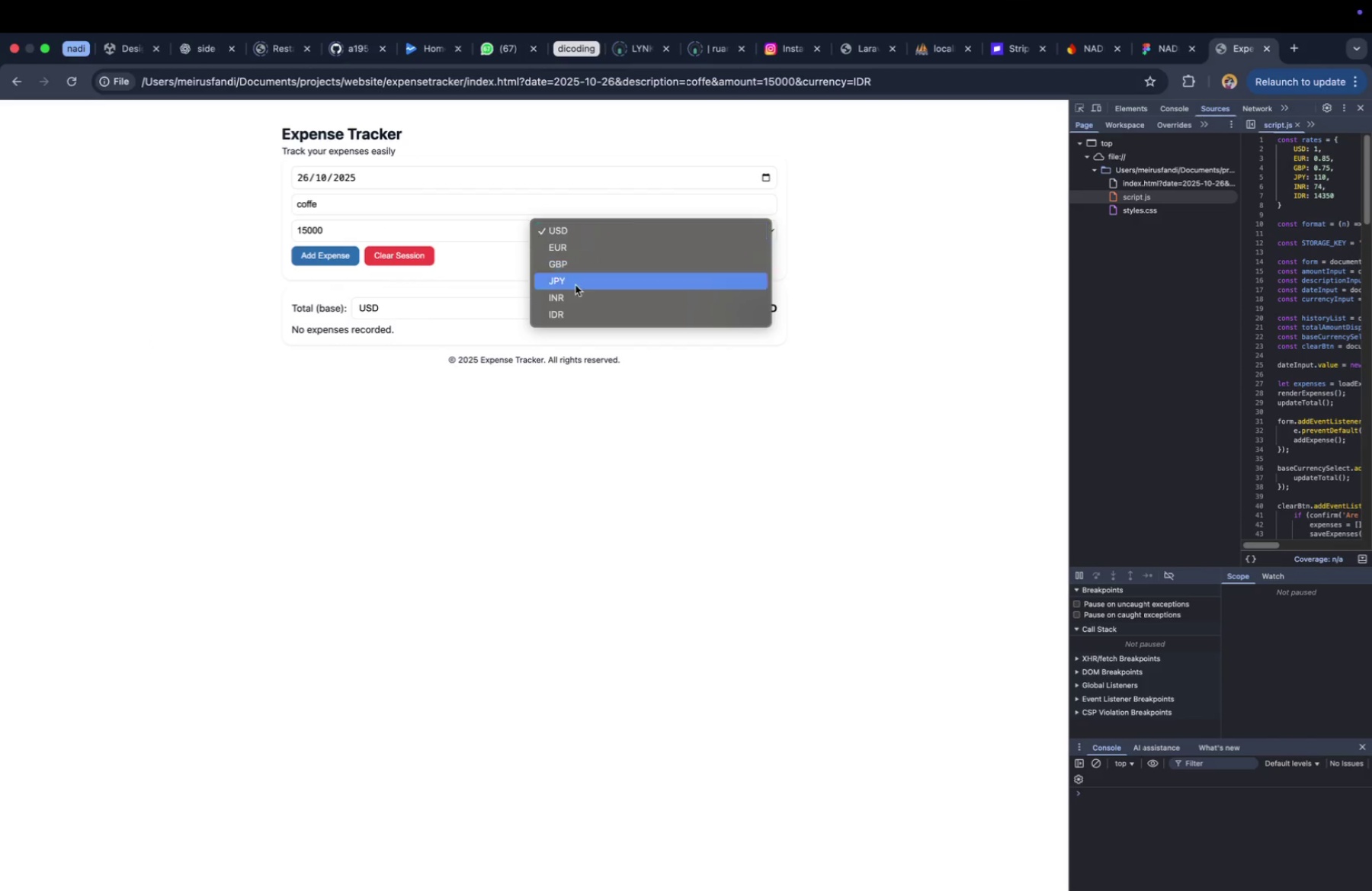 
left_click([566, 322])
 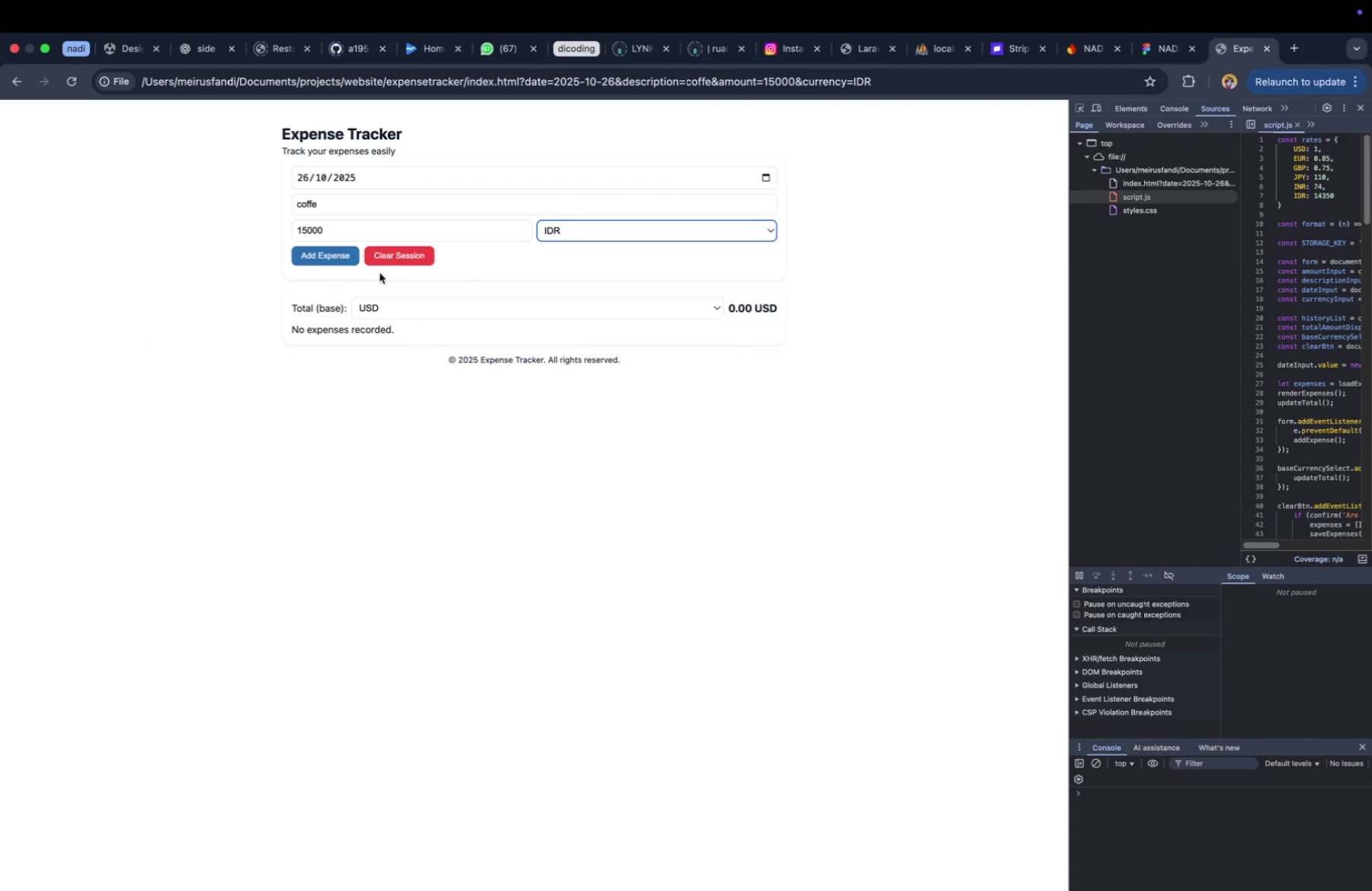 
left_click([335, 255])
 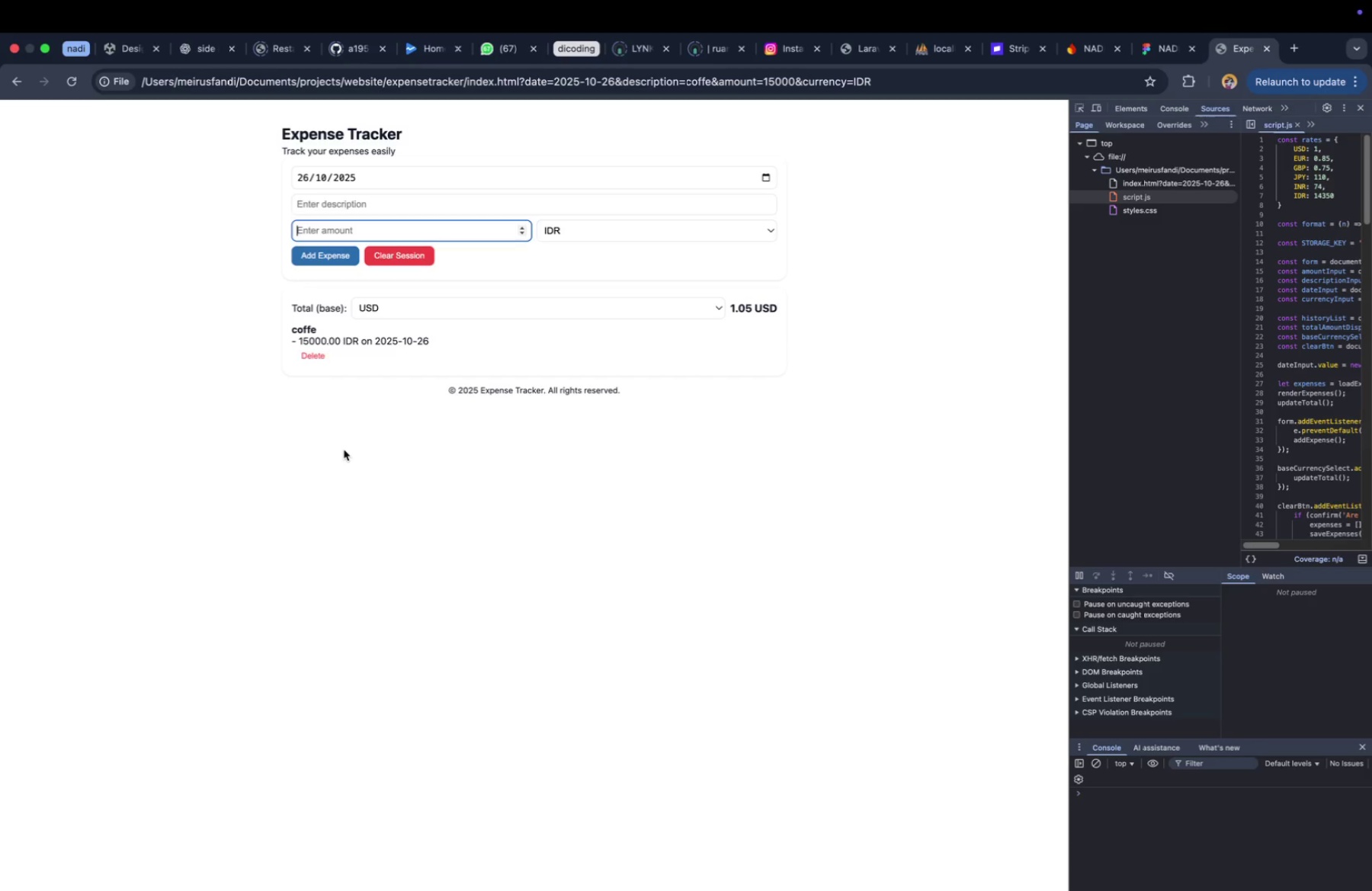 
wait(6.93)
 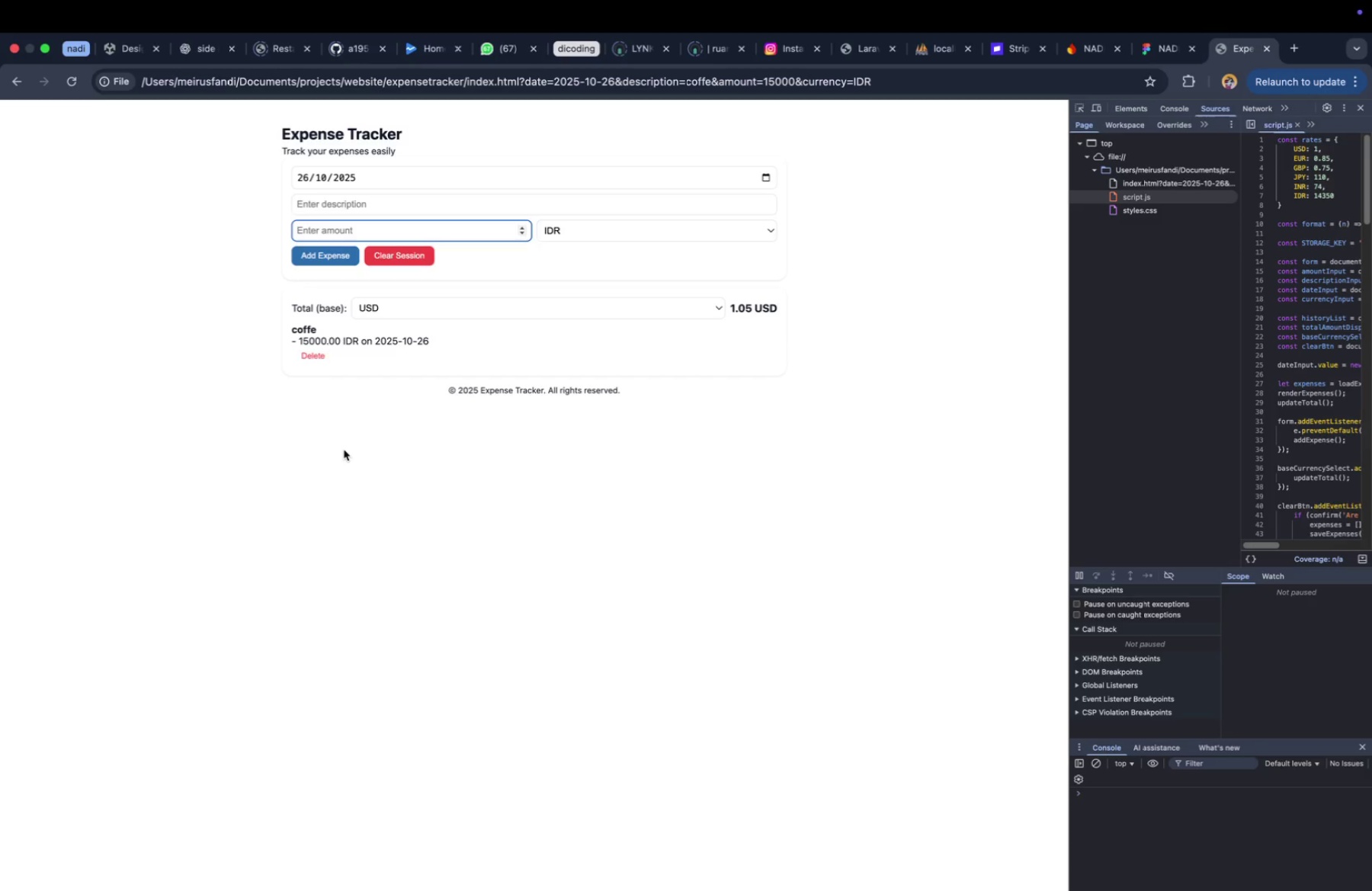 
left_click([449, 309])
 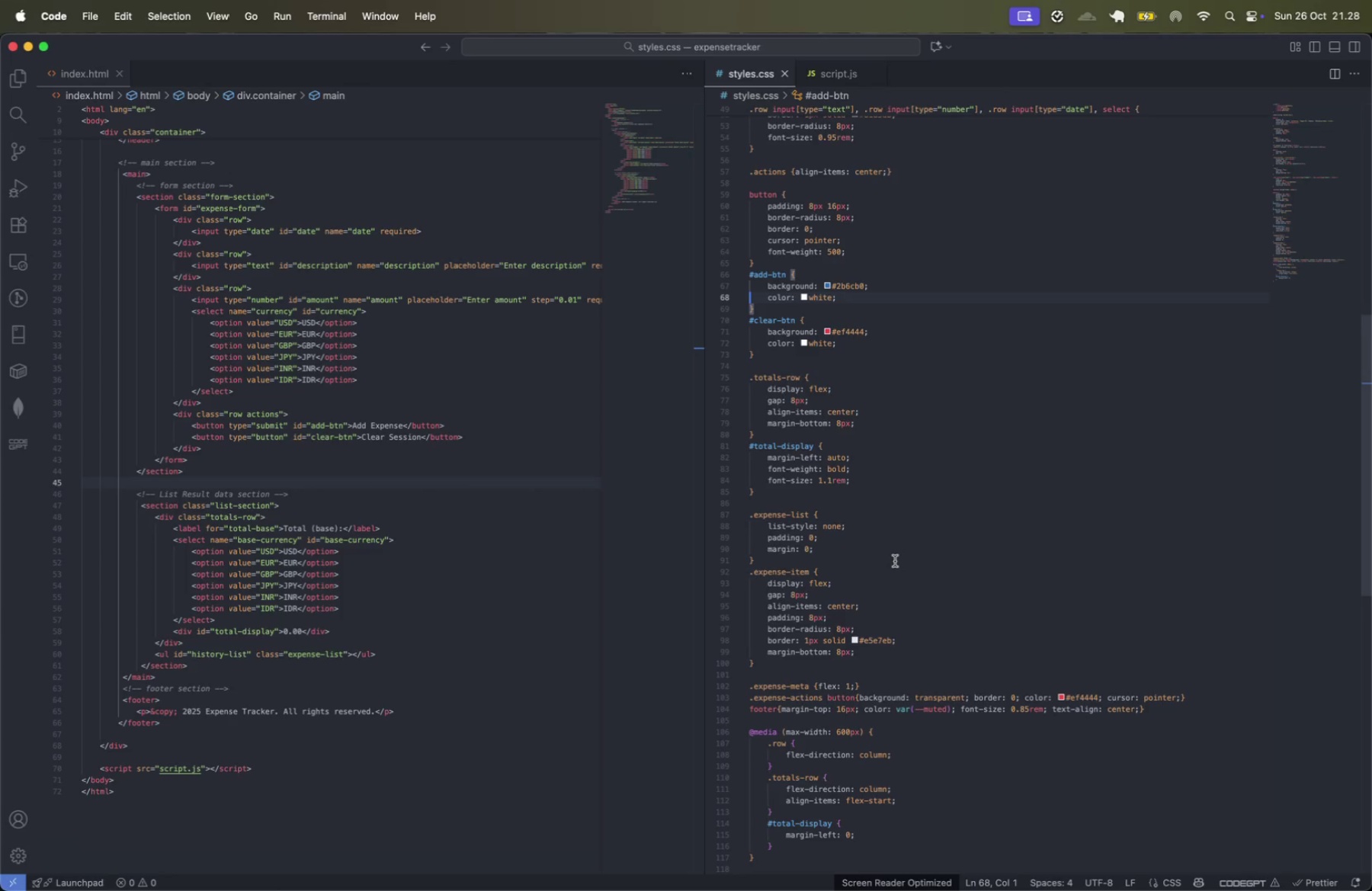 
wait(19.93)
 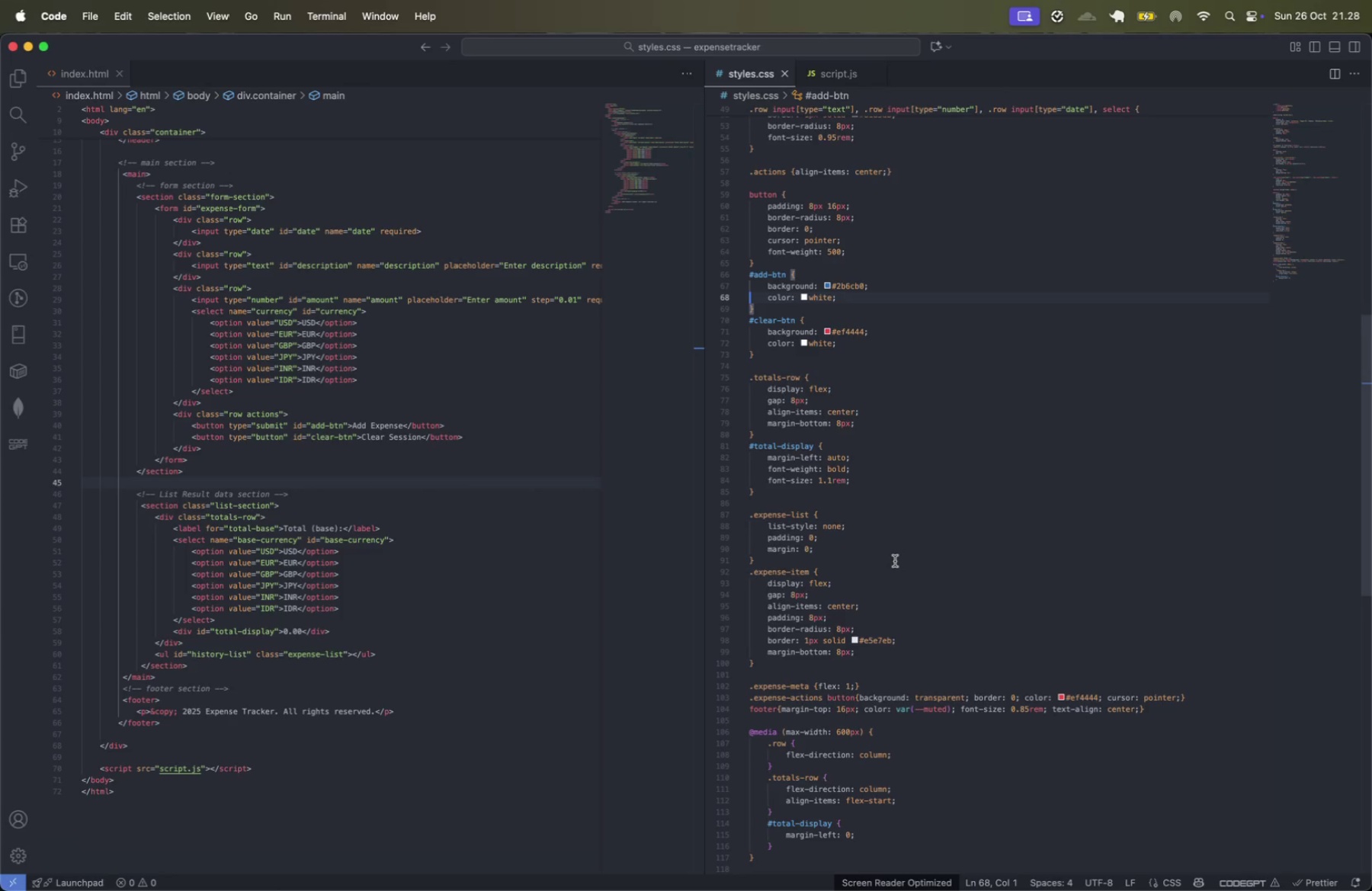 
scroll: coordinate [966, 567], scroll_direction: down, amount: 13.0
 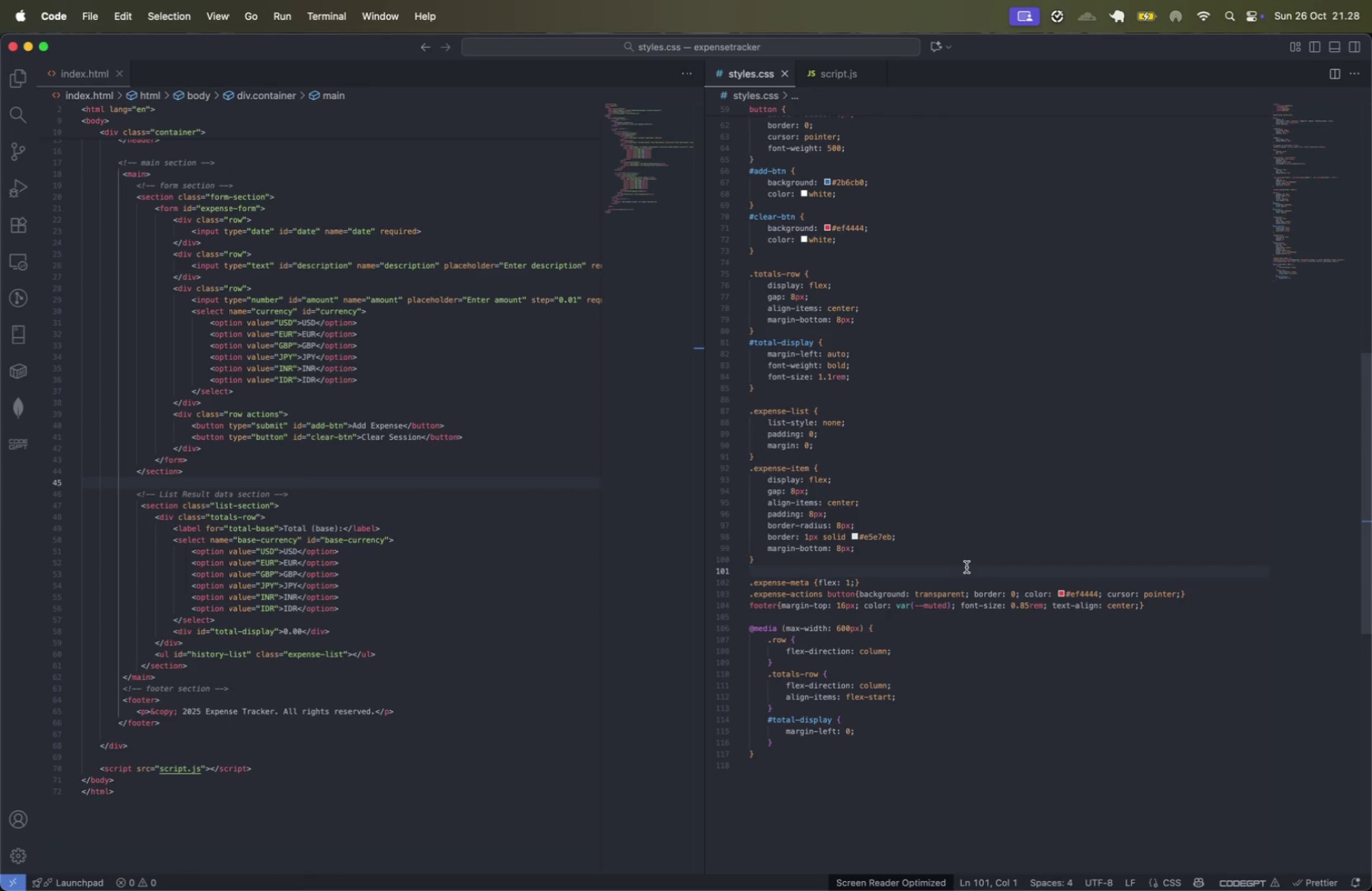 
left_click([1008, 502])
 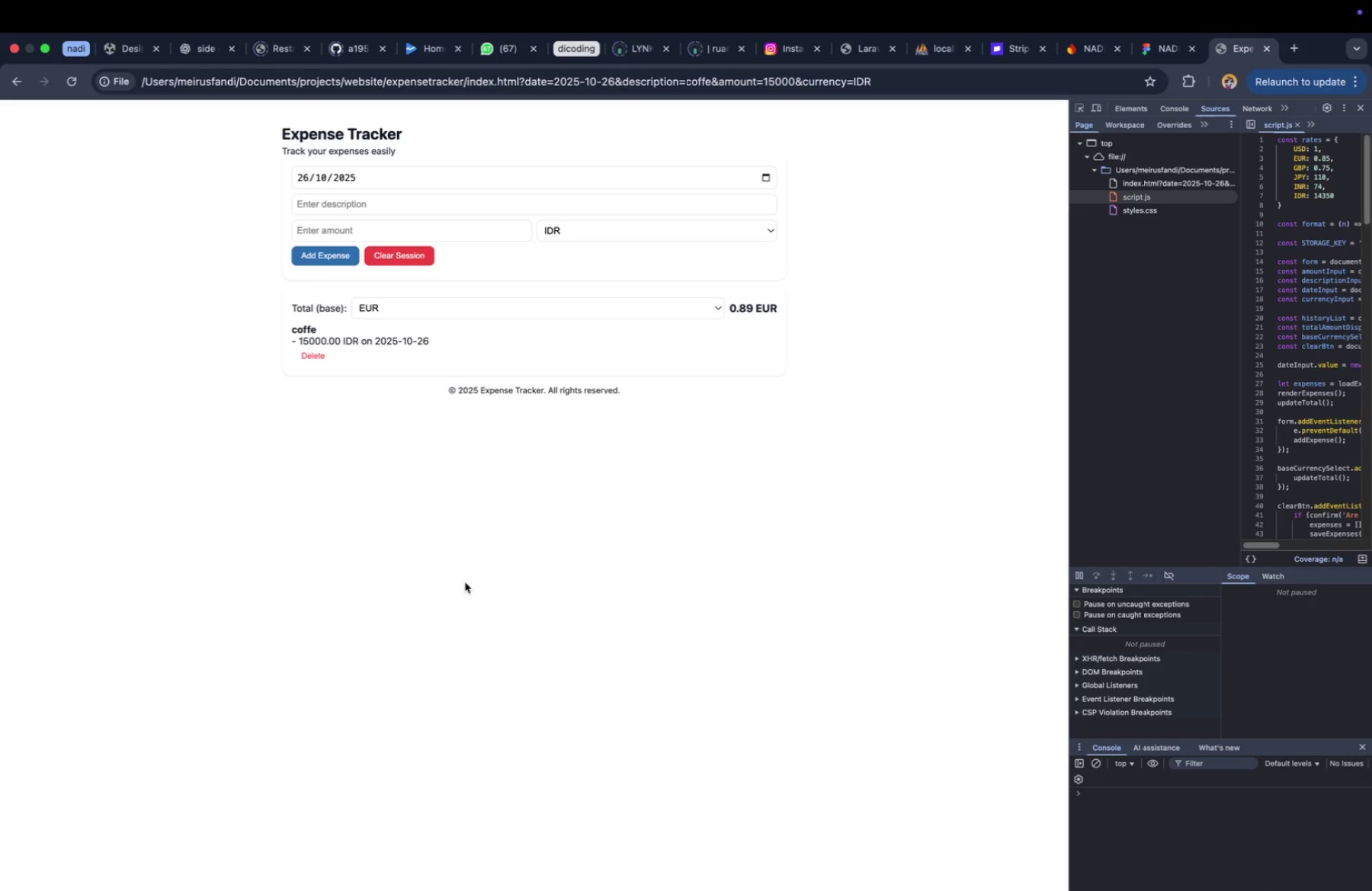 
wait(8.25)
 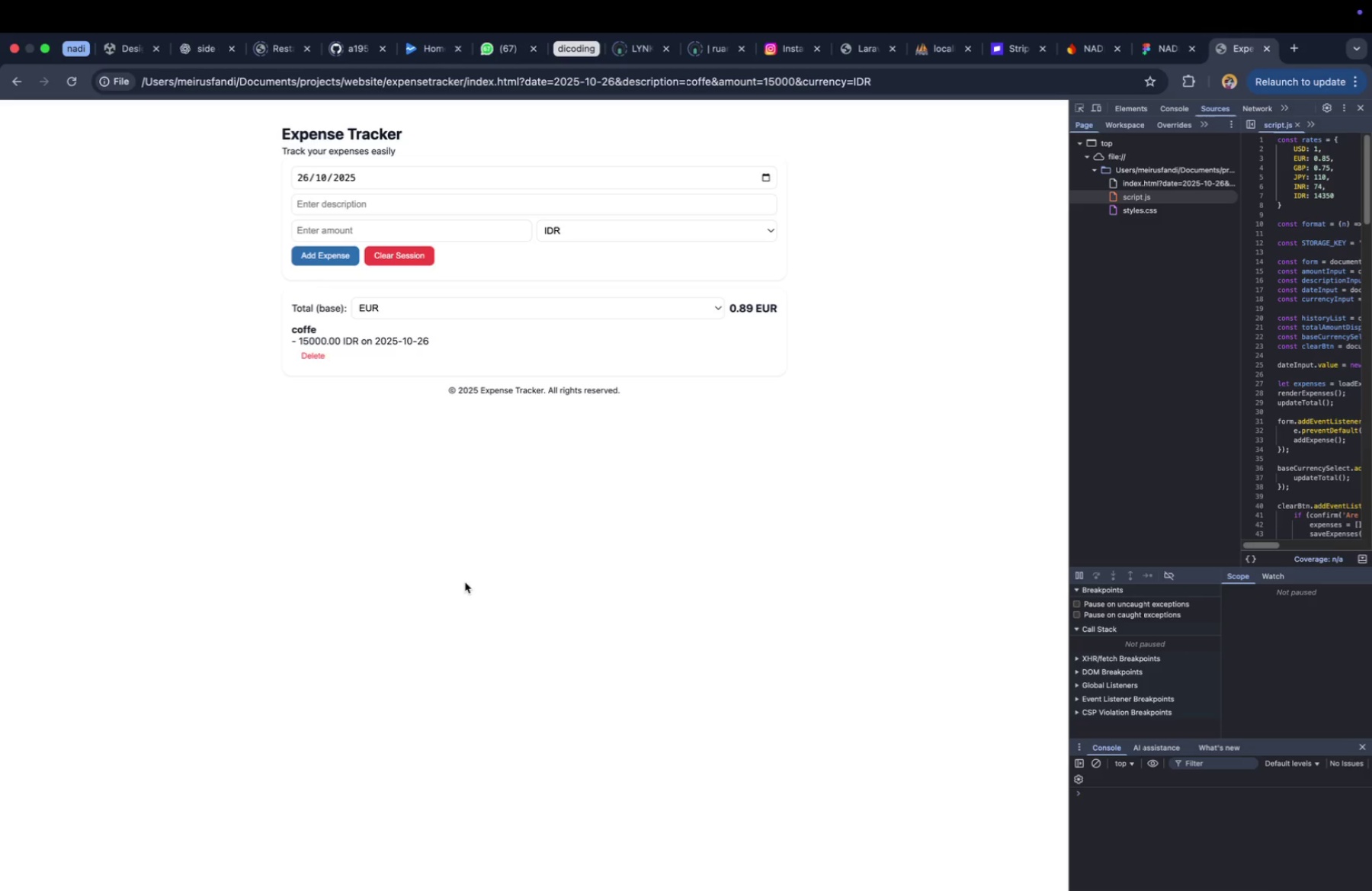 
left_click([841, 81])
 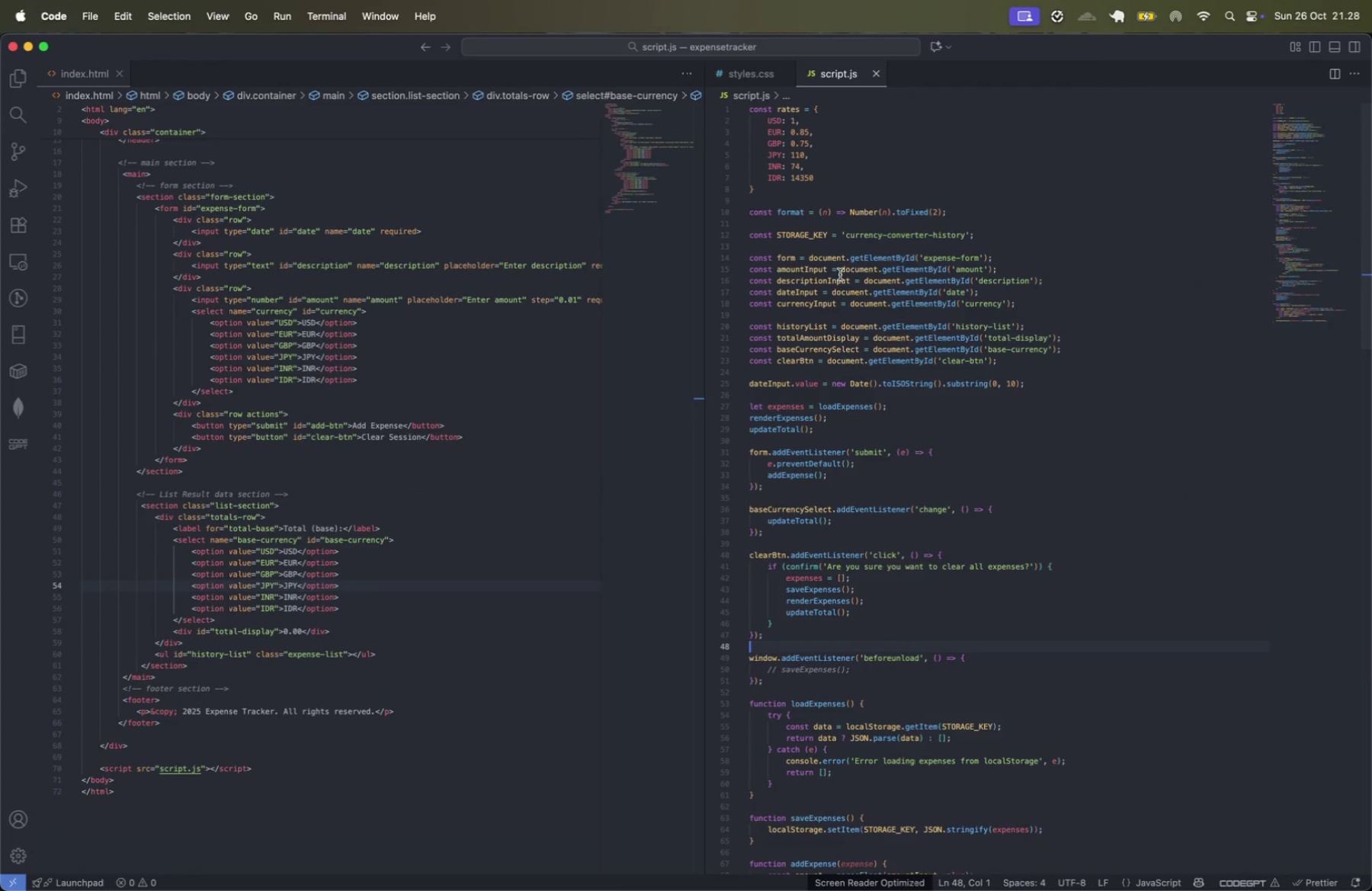 
left_click([844, 447])
 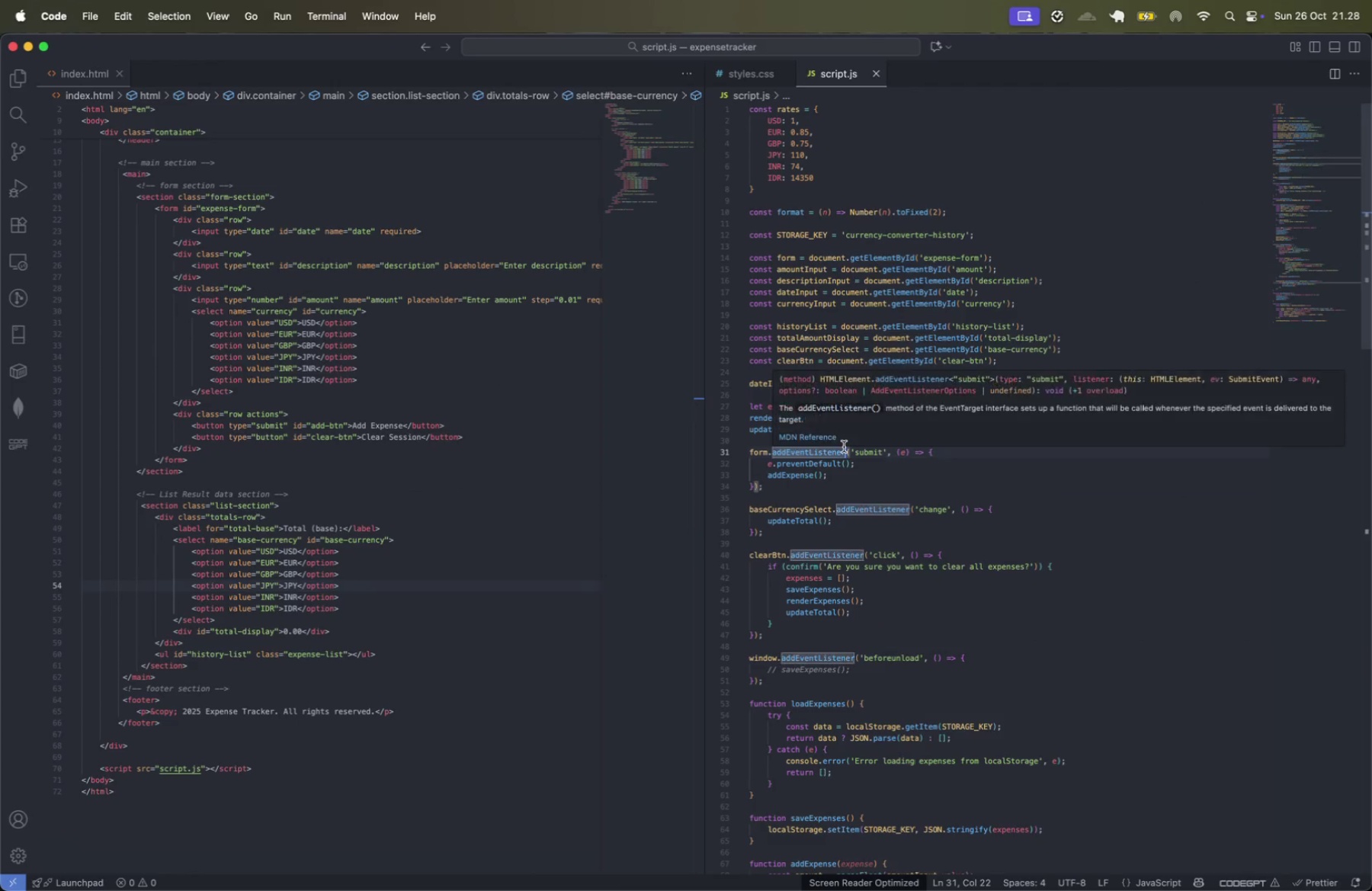 
scroll: coordinate [844, 447], scroll_direction: down, amount: 120.0
 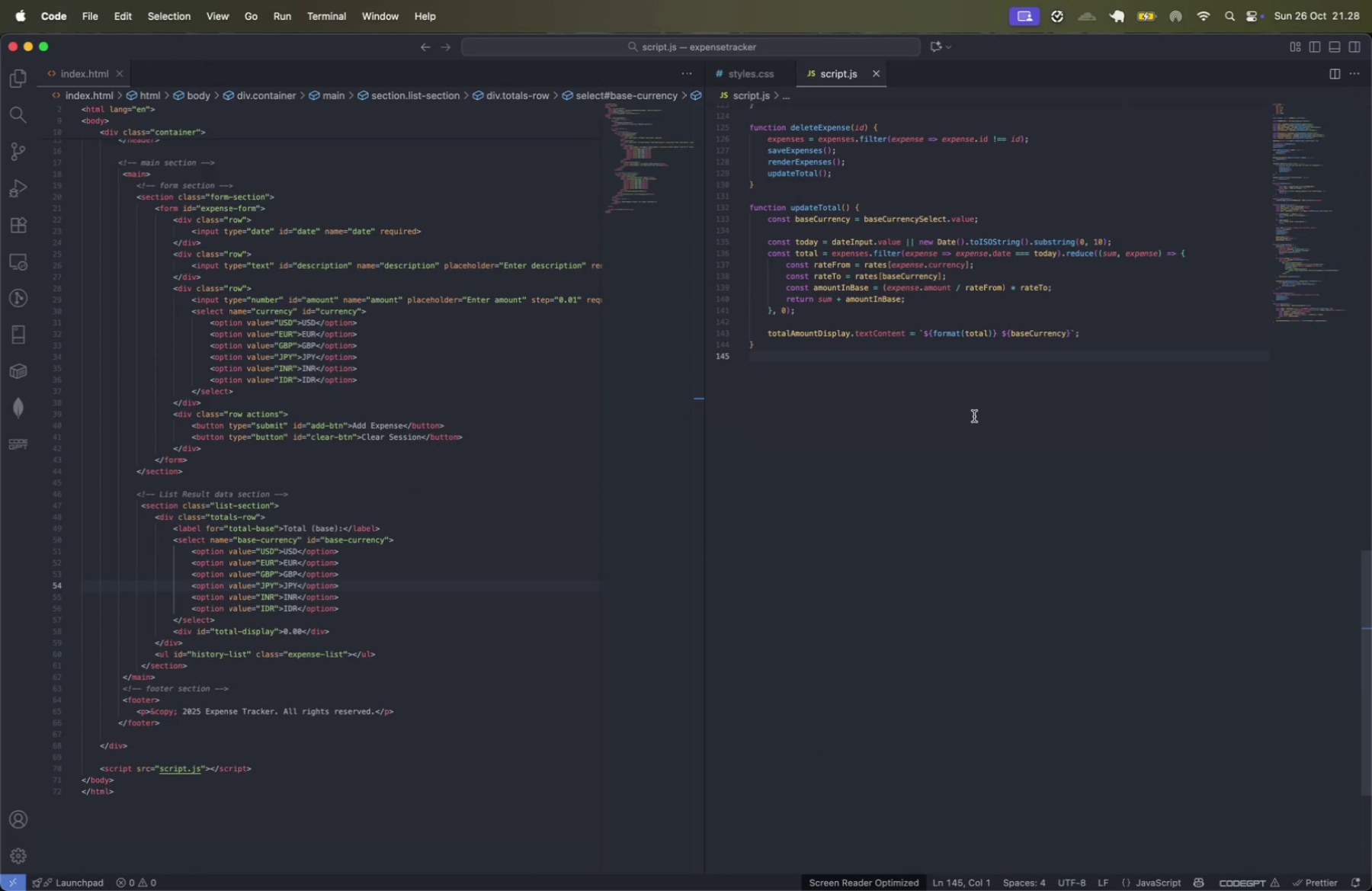 
left_click([844, 447])
 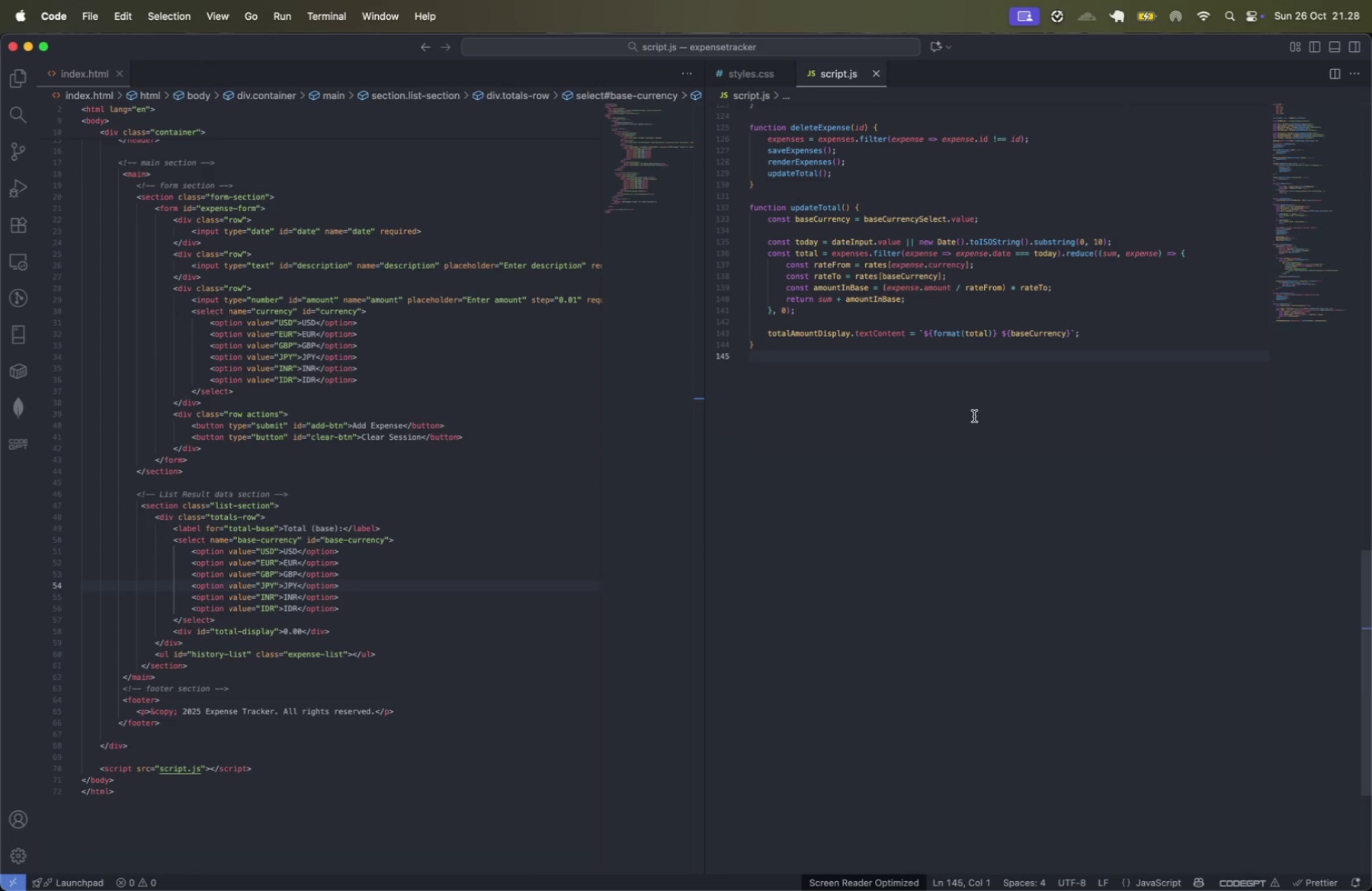 
scroll: coordinate [979, 418], scroll_direction: up, amount: 37.0
 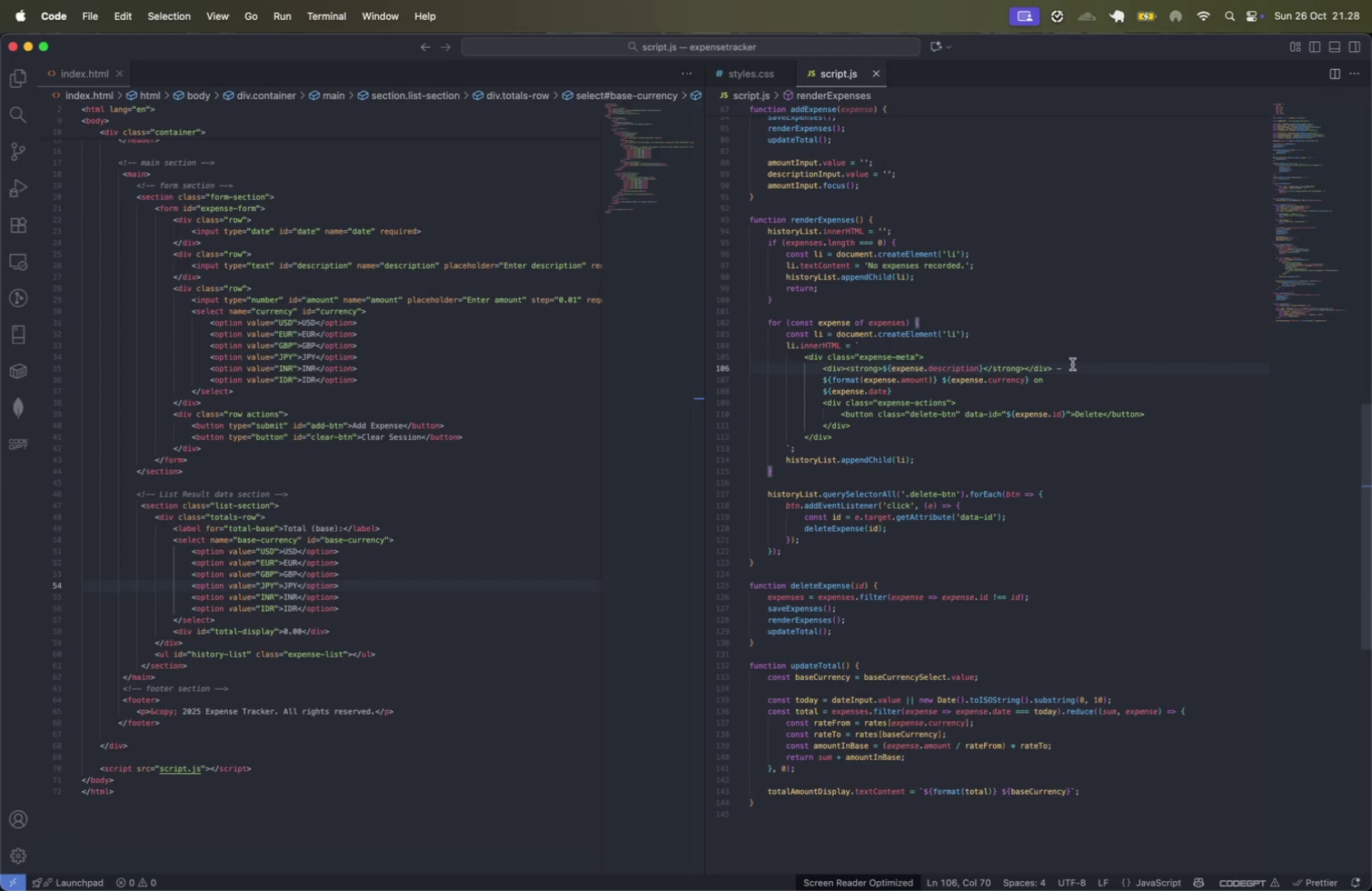 
wait(23.73)
 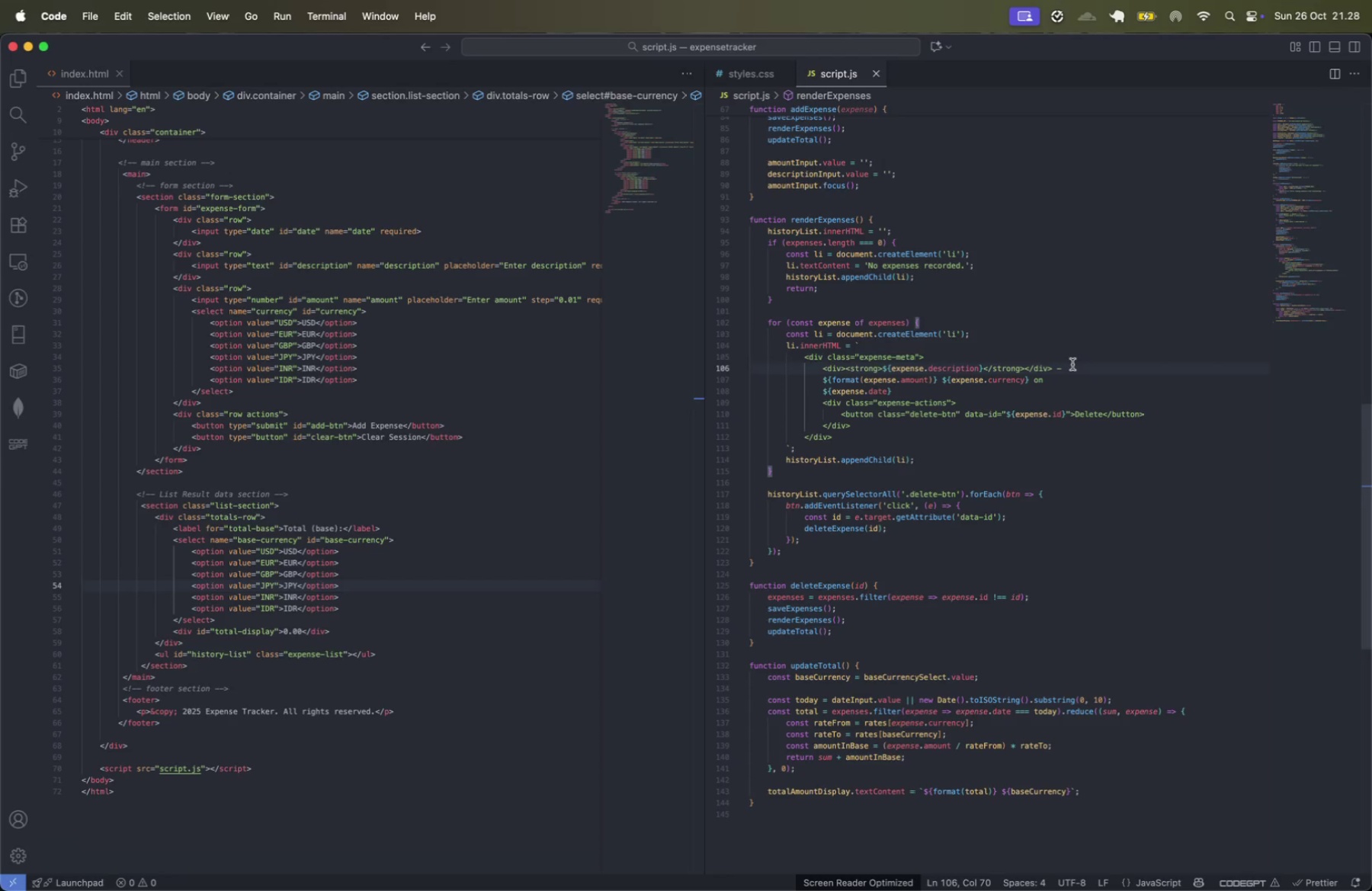 
key(Backspace)
 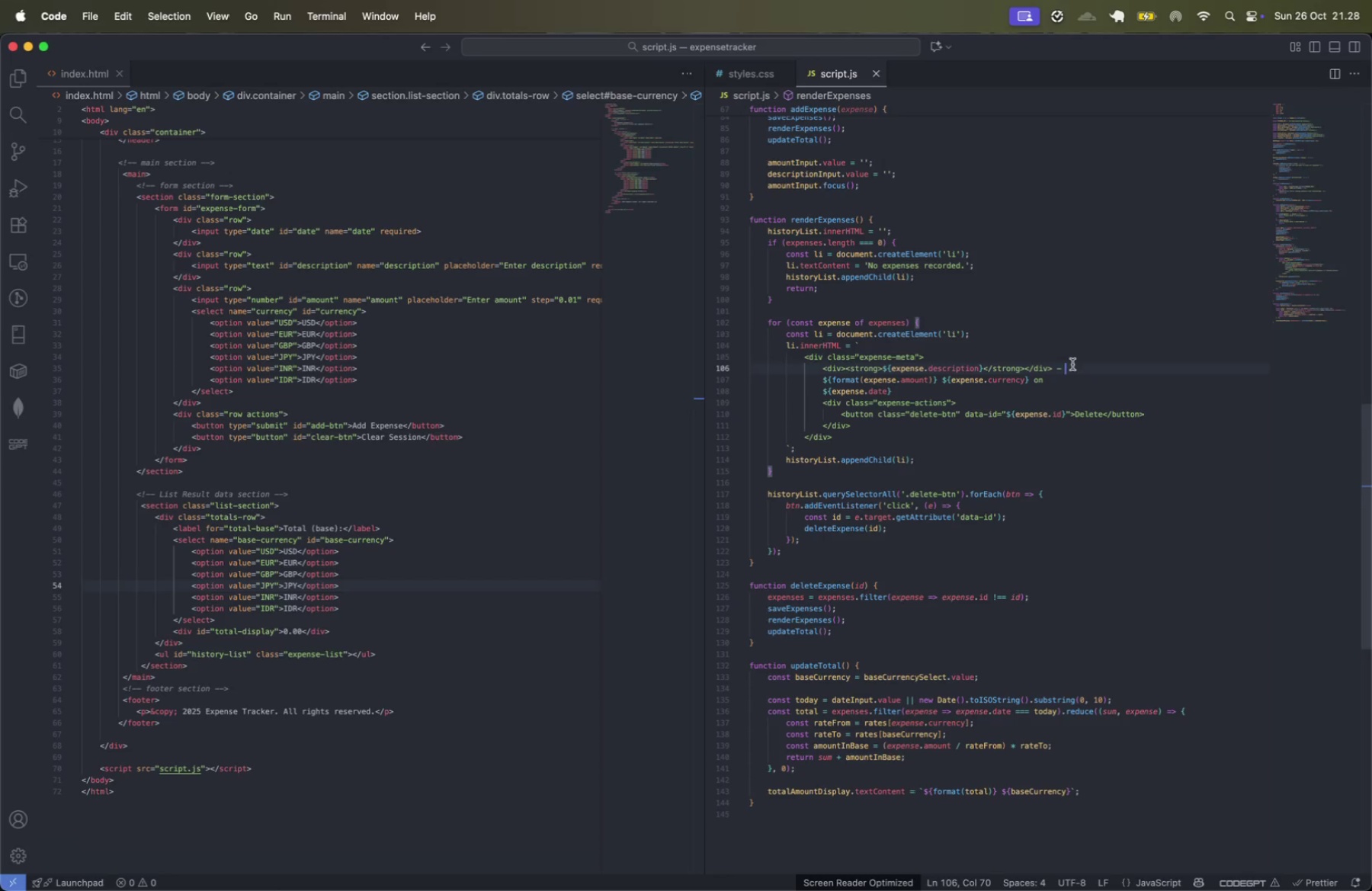 
key(Backspace)
 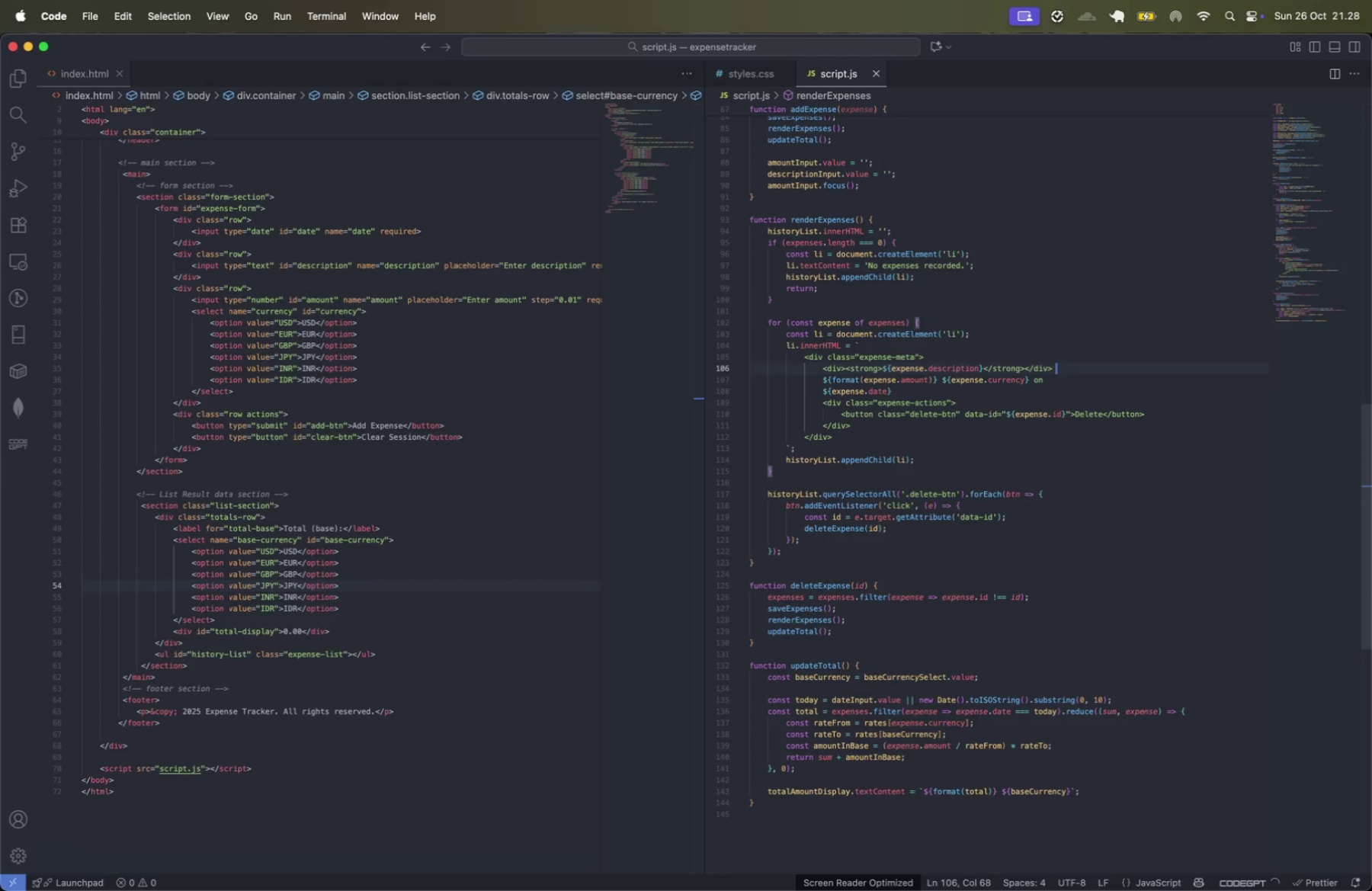 
key(Backspace)
 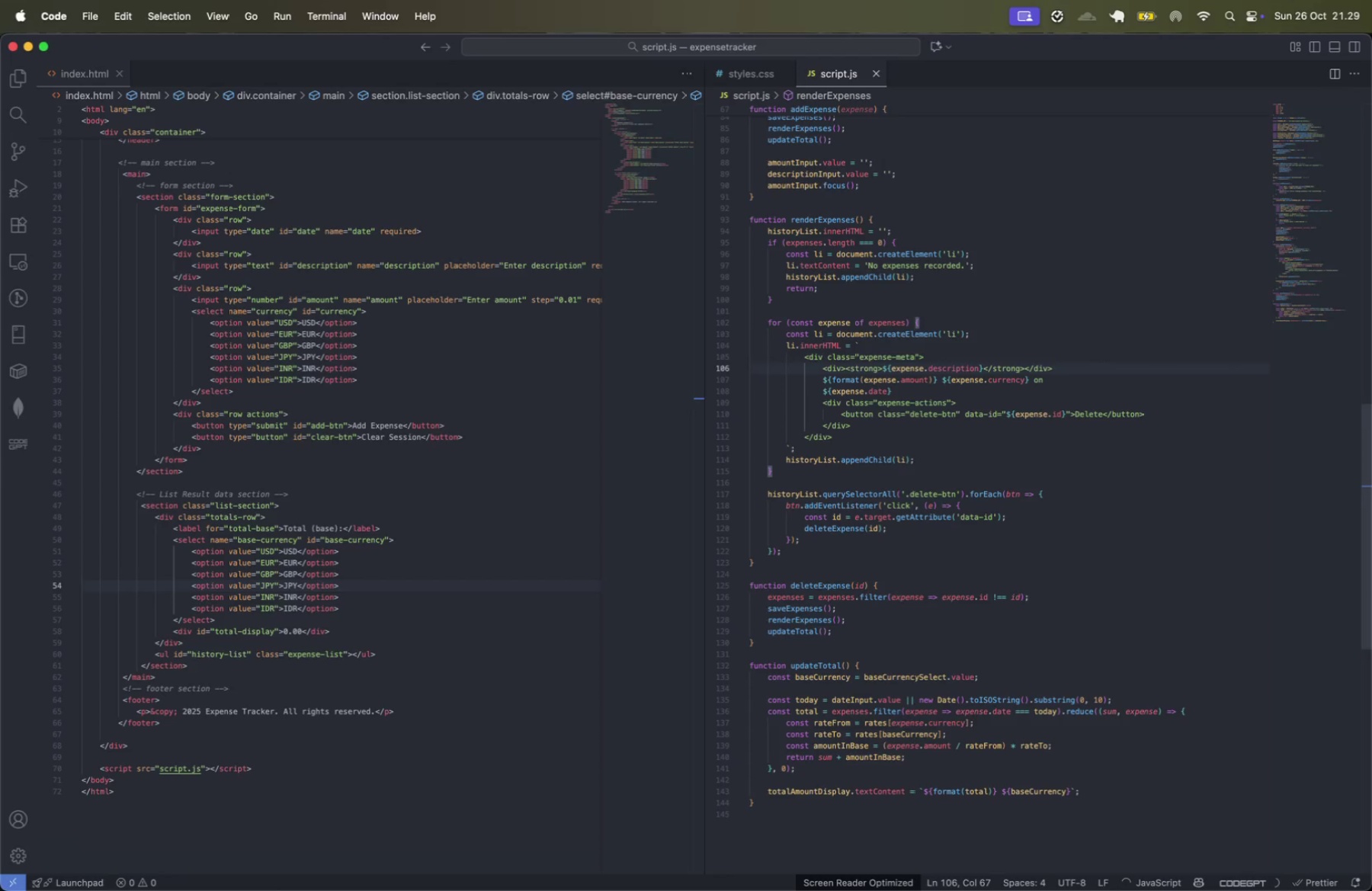 
wait(13.26)
 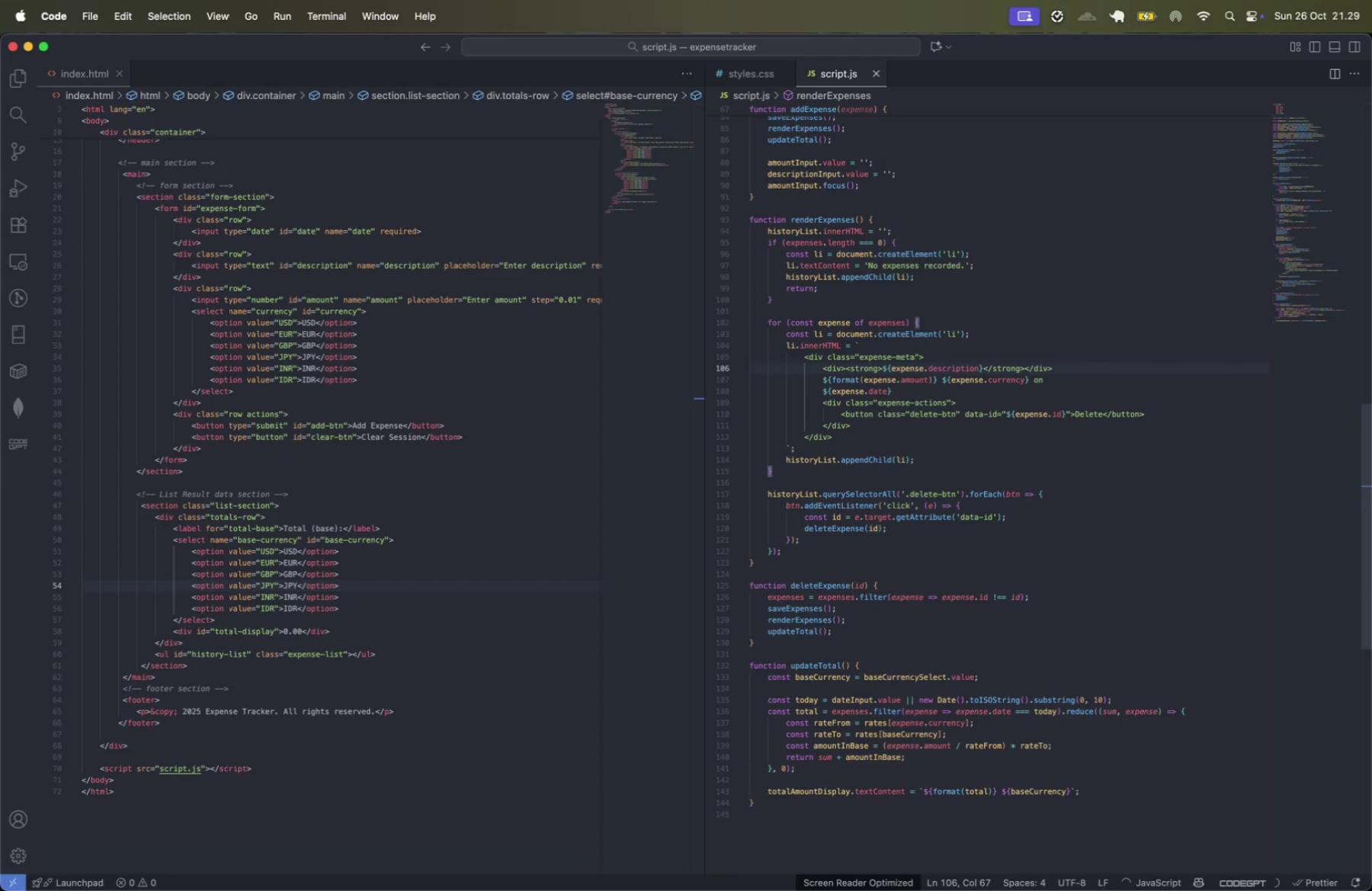 
key(Enter)
 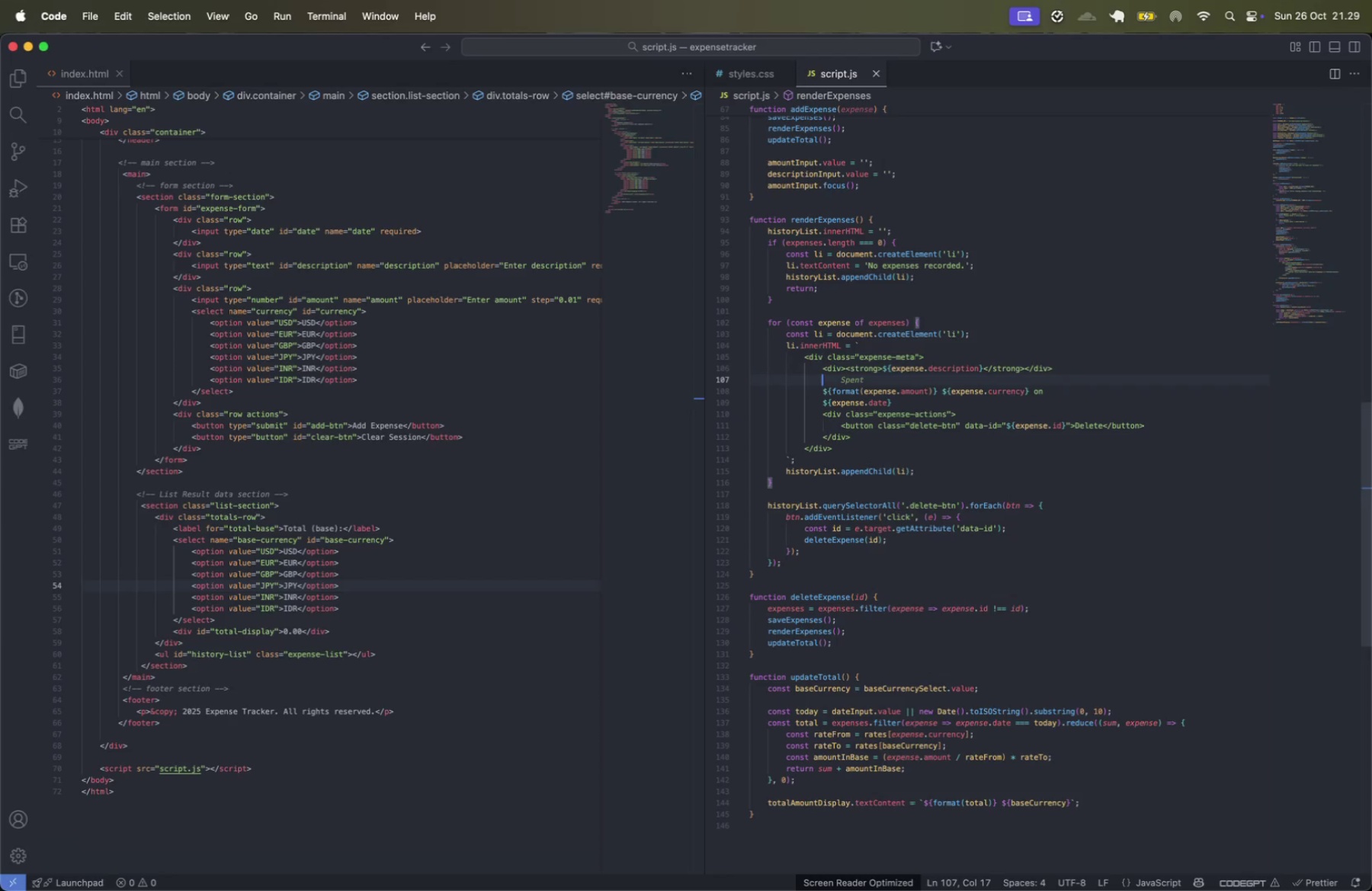 
type(<div></di)
key(Tab)
 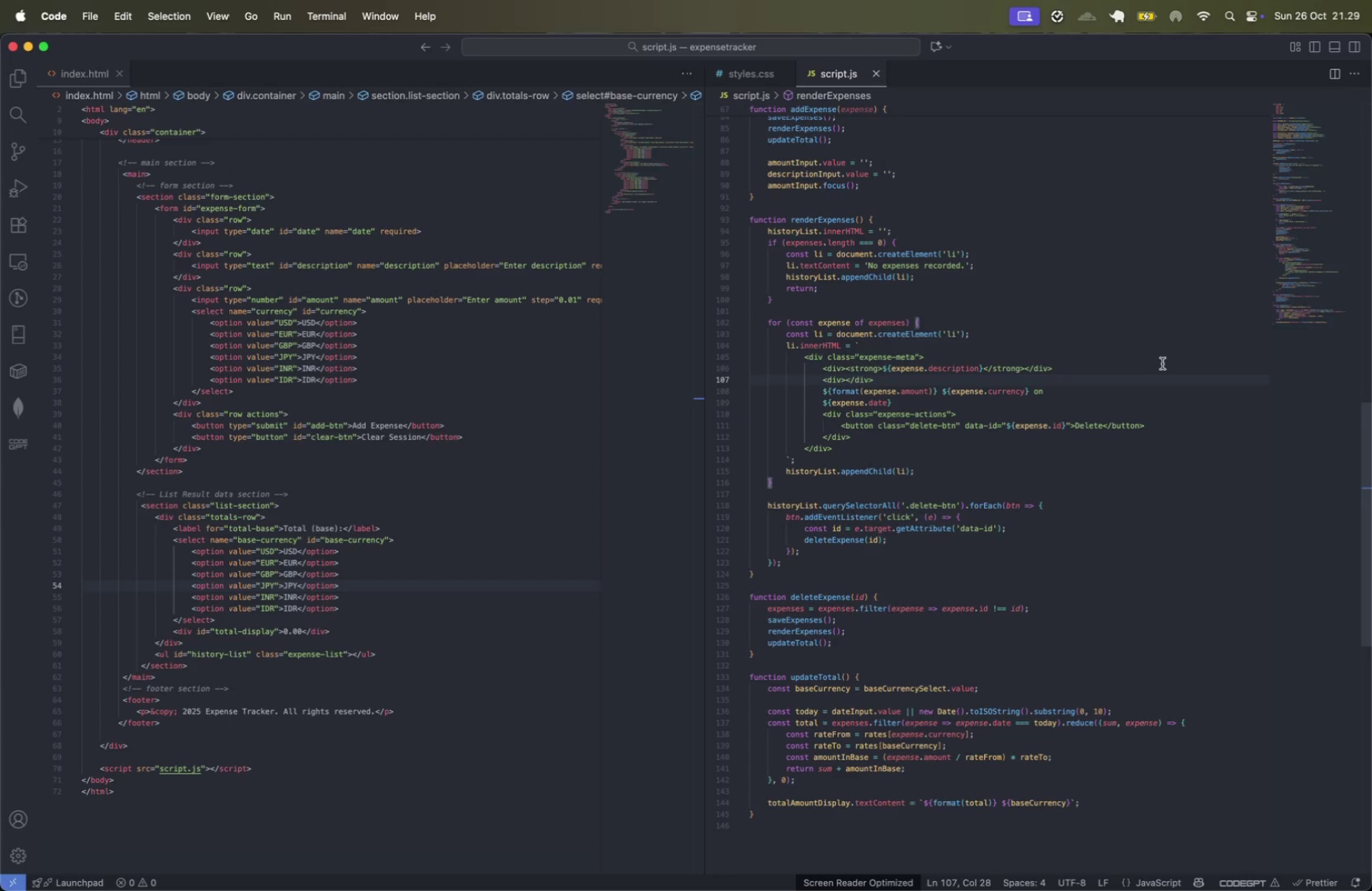 
wait(27.06)
 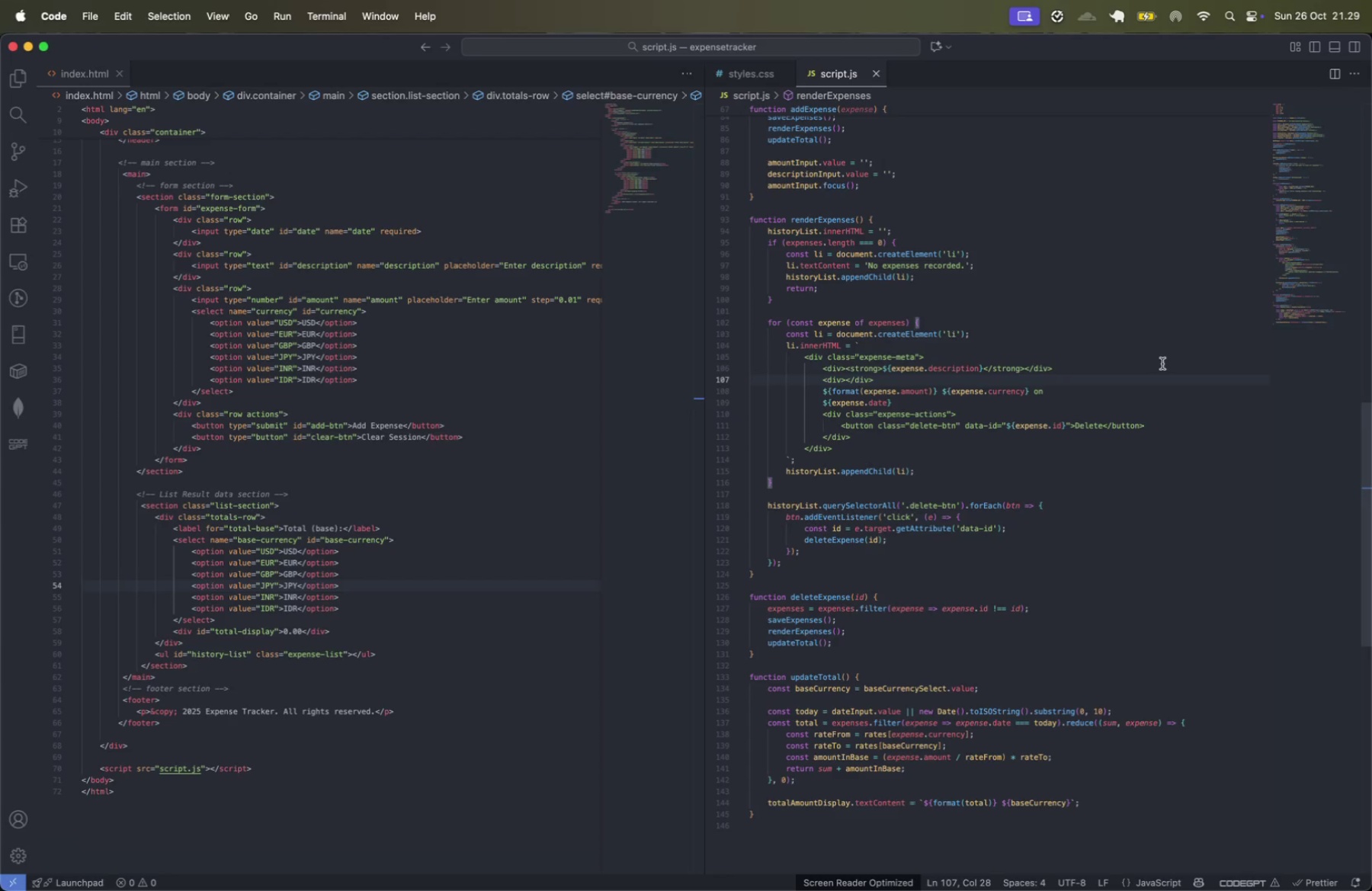 
left_click([822, 412])
 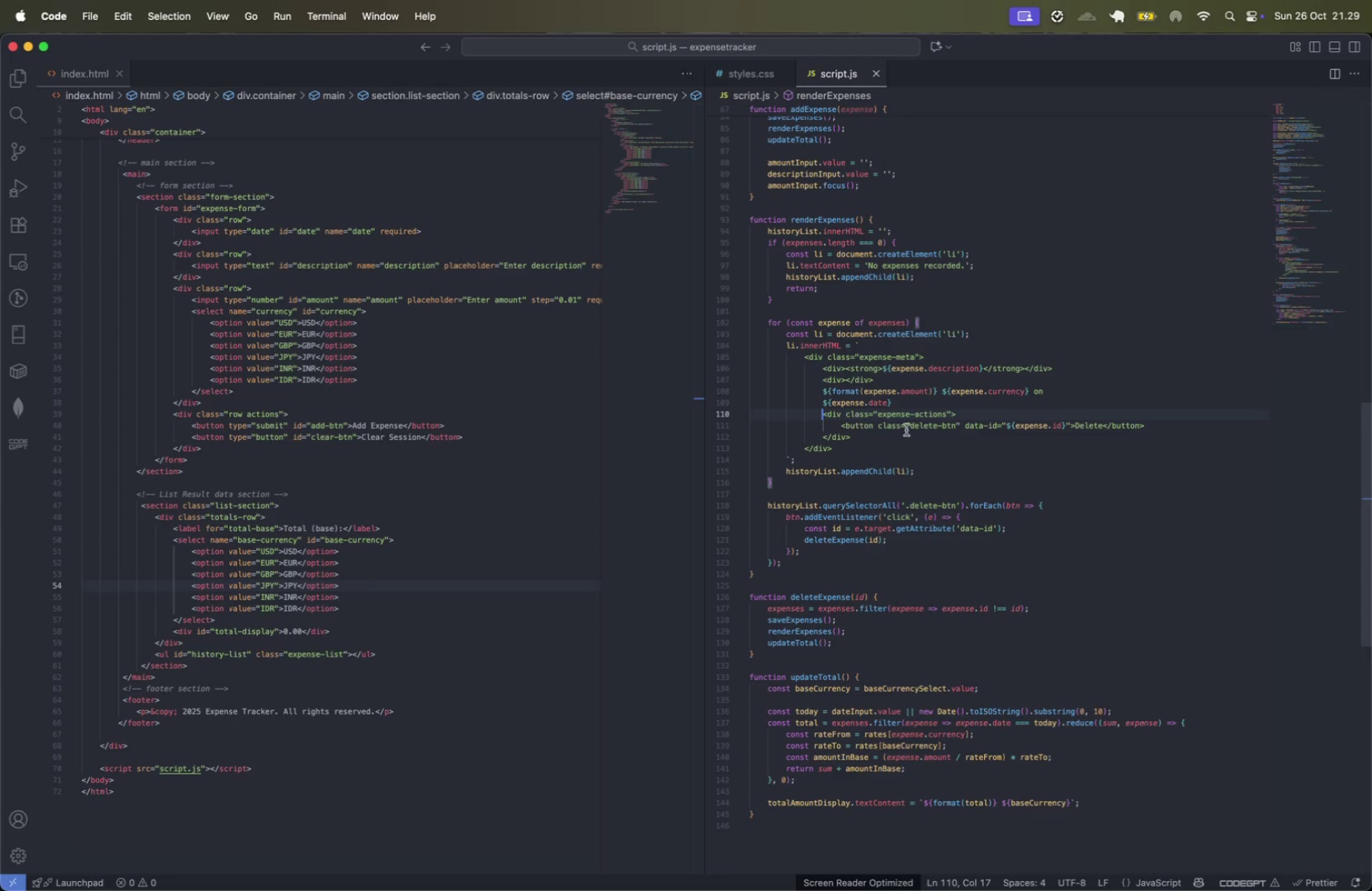 
key(Shift+ArrowDown)
 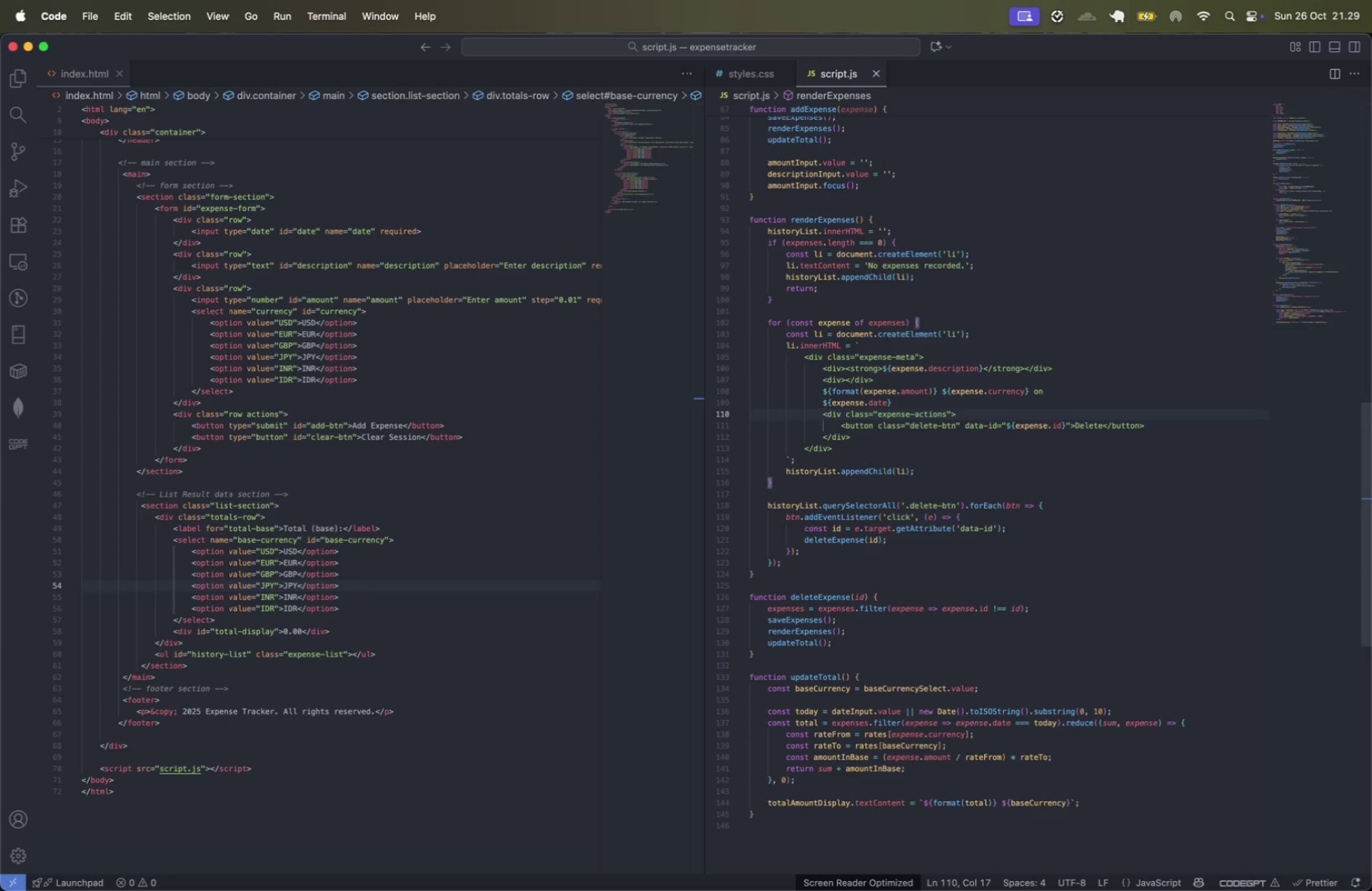 
key(Shift+ArrowDown)
 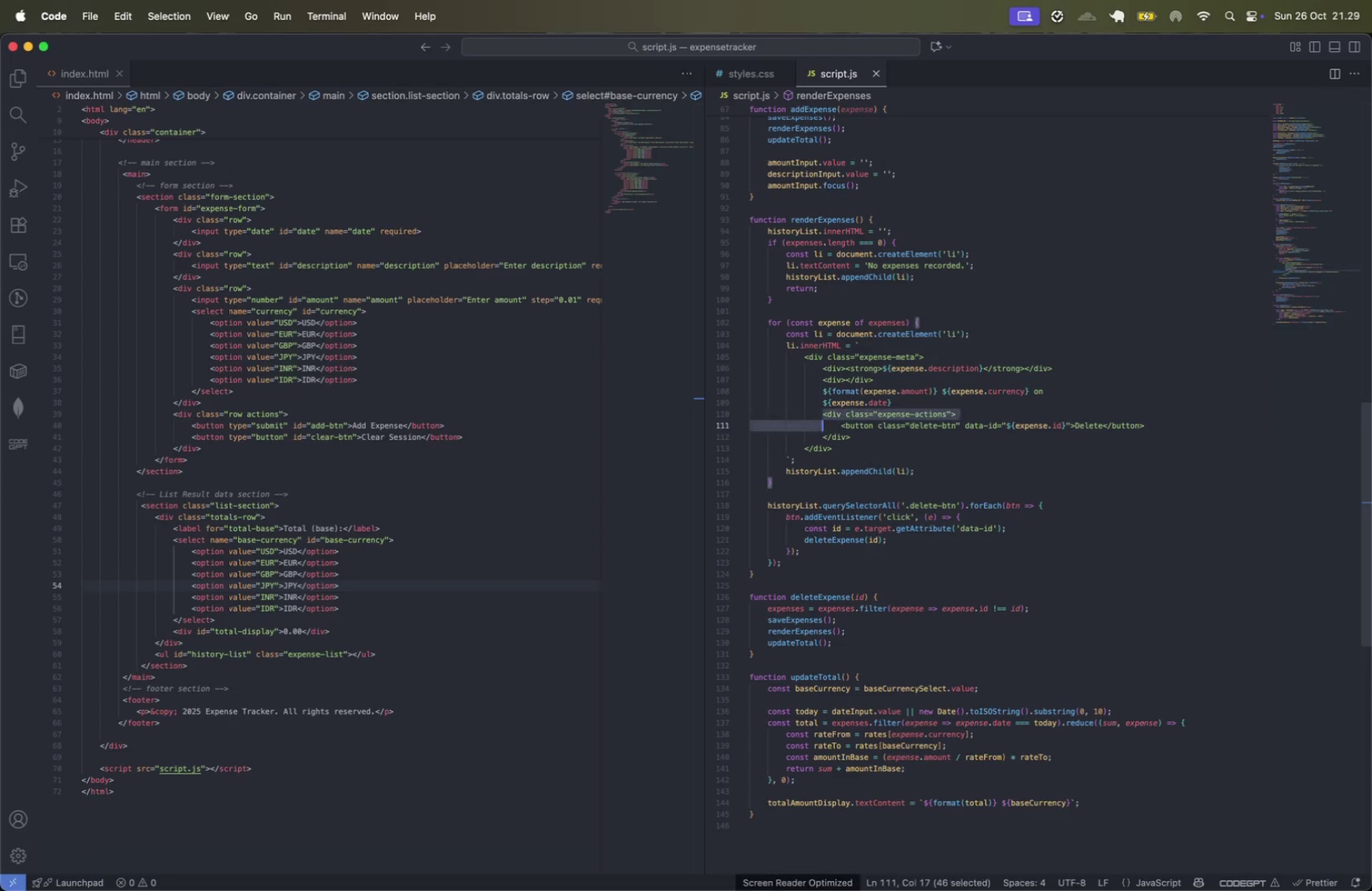 
key(Meta+Shift+CommandLeft)
 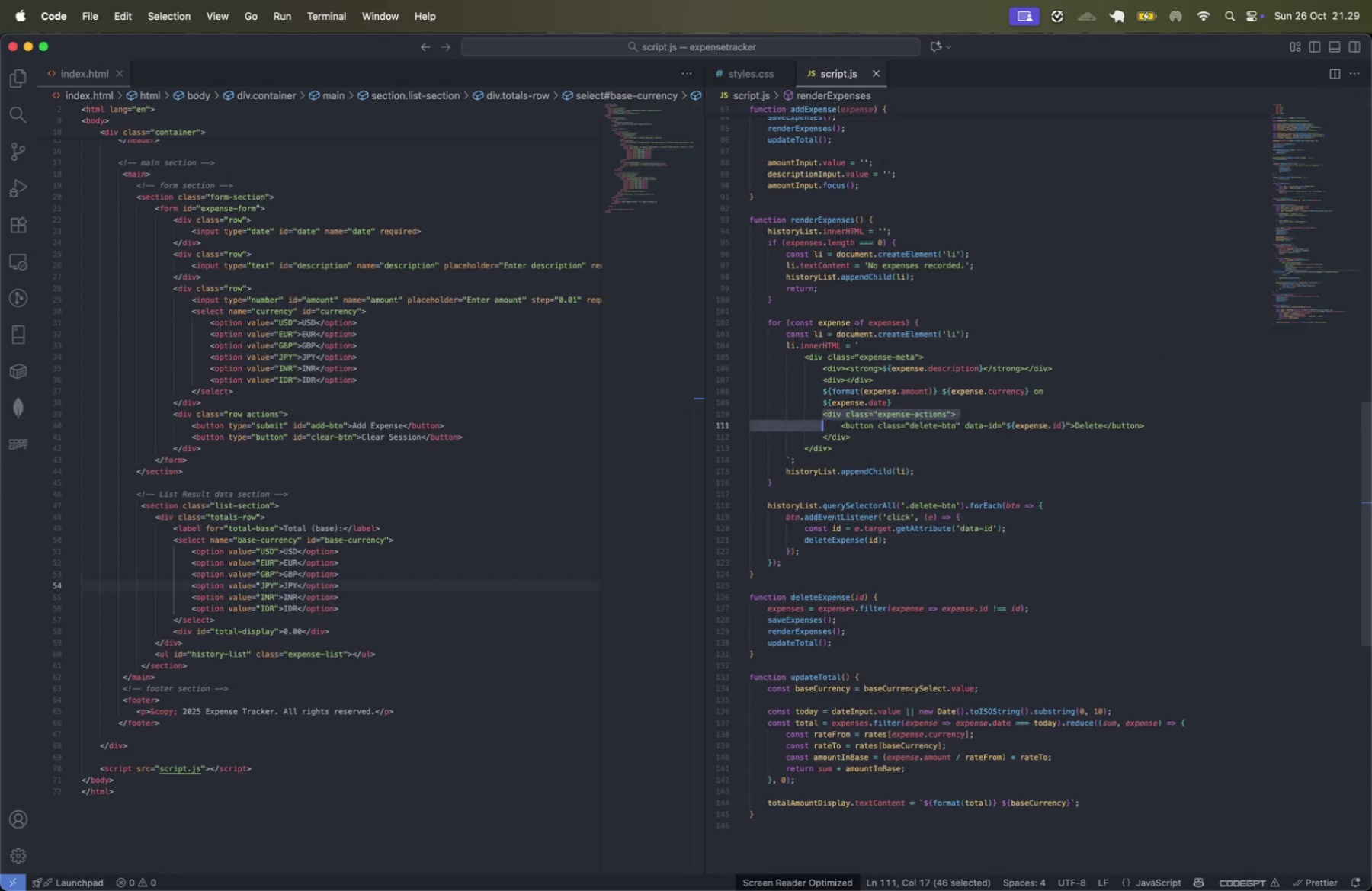 
key(Meta+Shift+ArrowRight)
 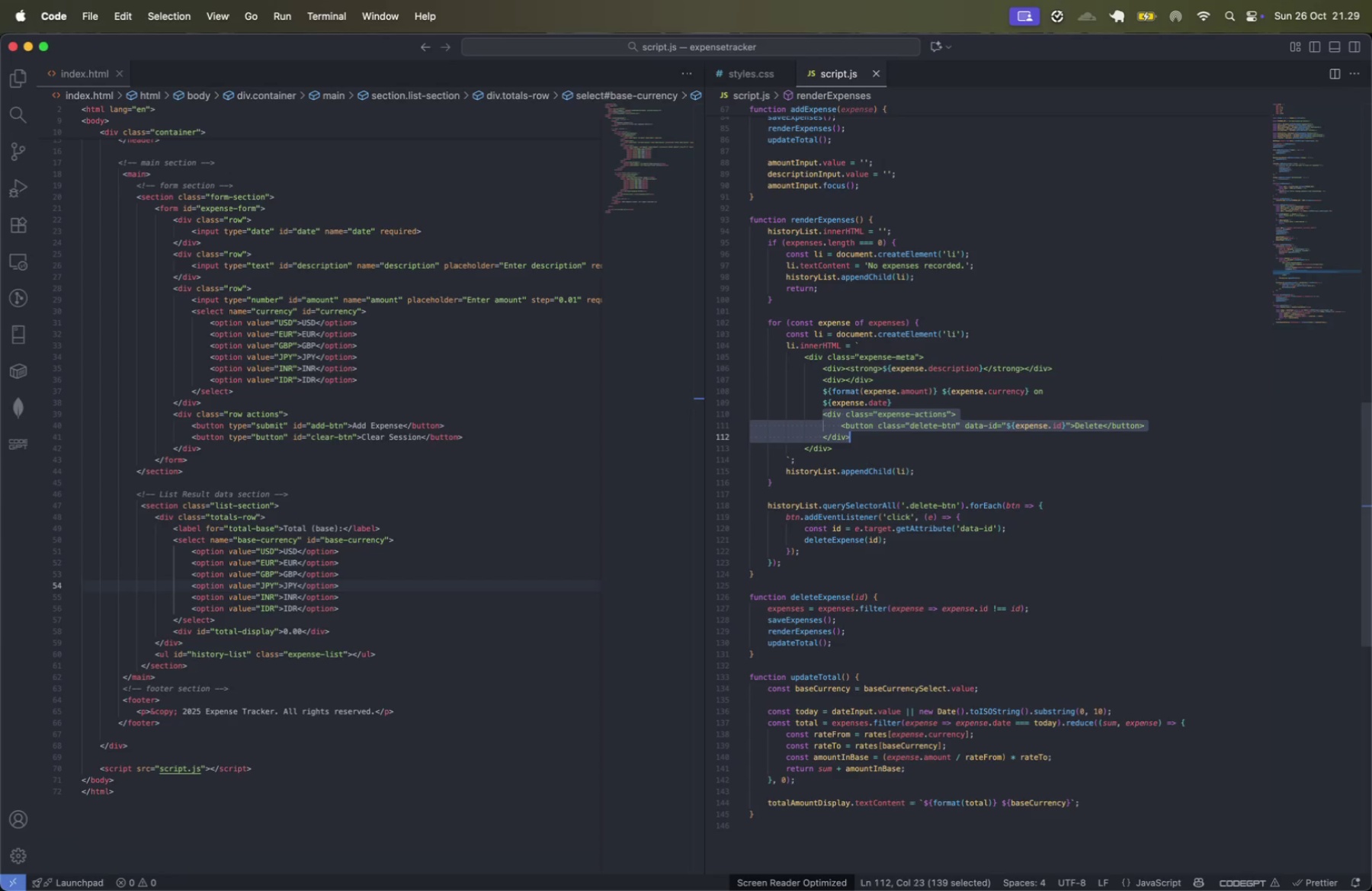 
key(Meta+CommandLeft)
 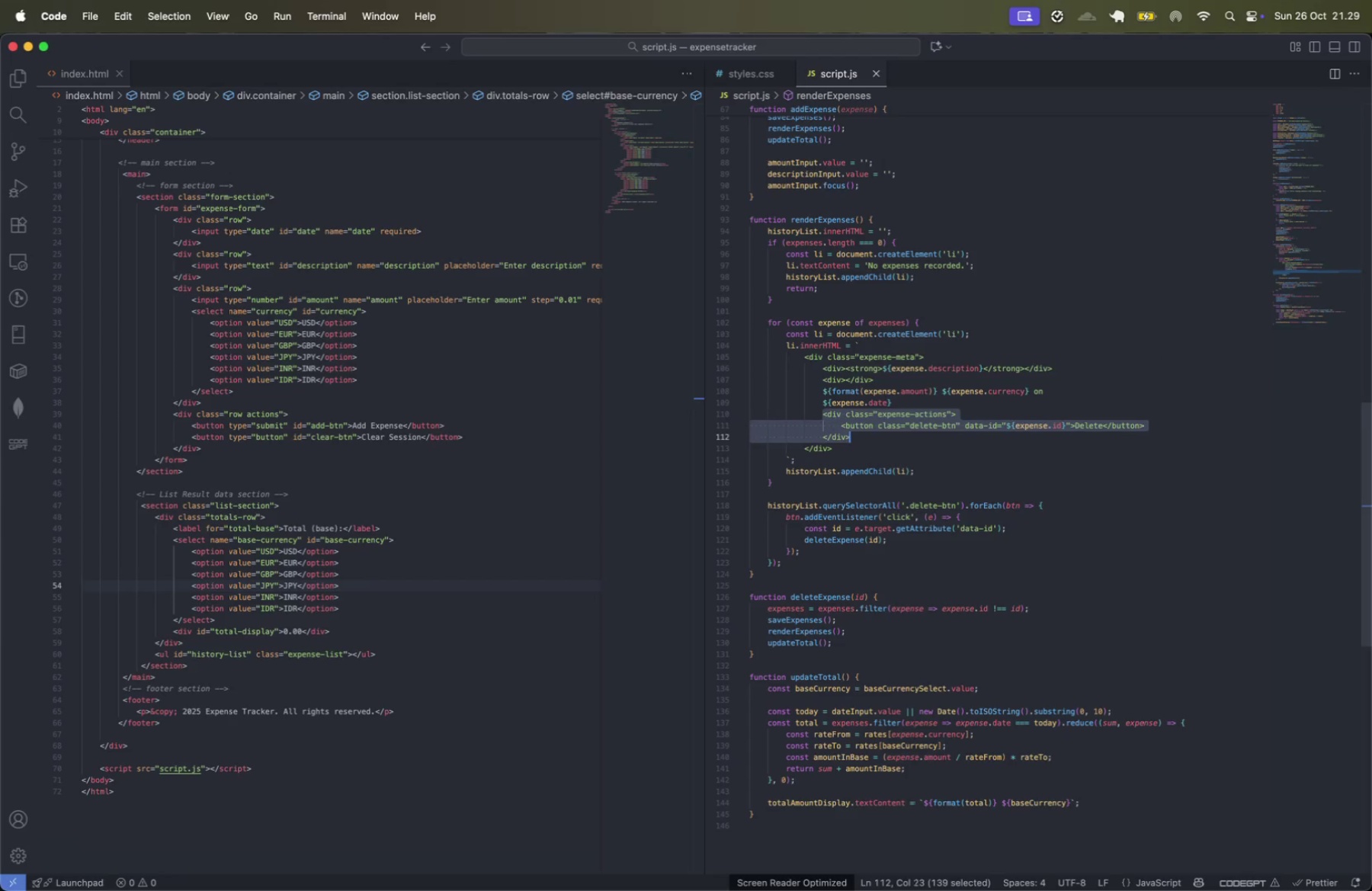 
key(Meta+X)
 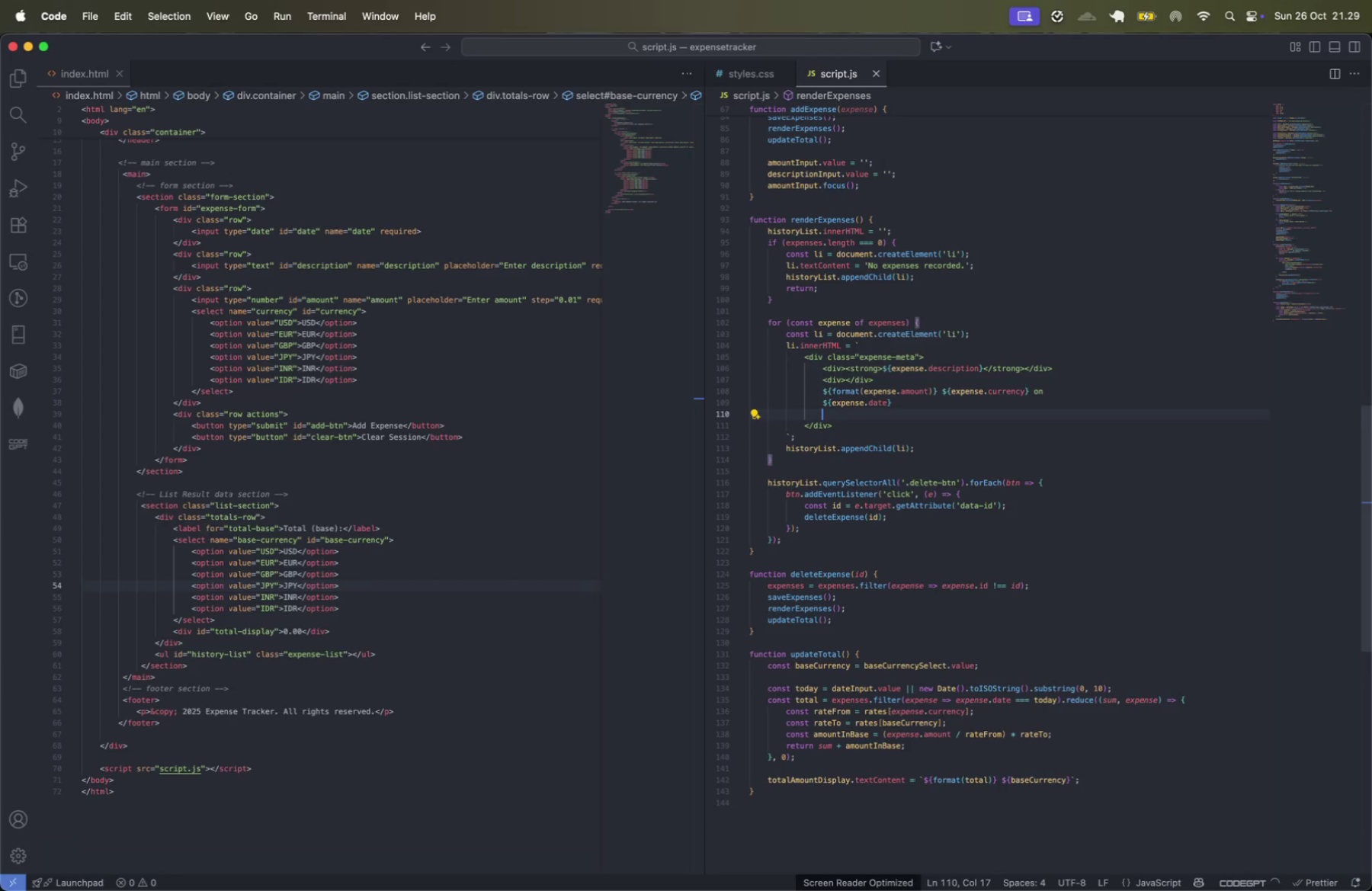 
key(ArrowDown)
 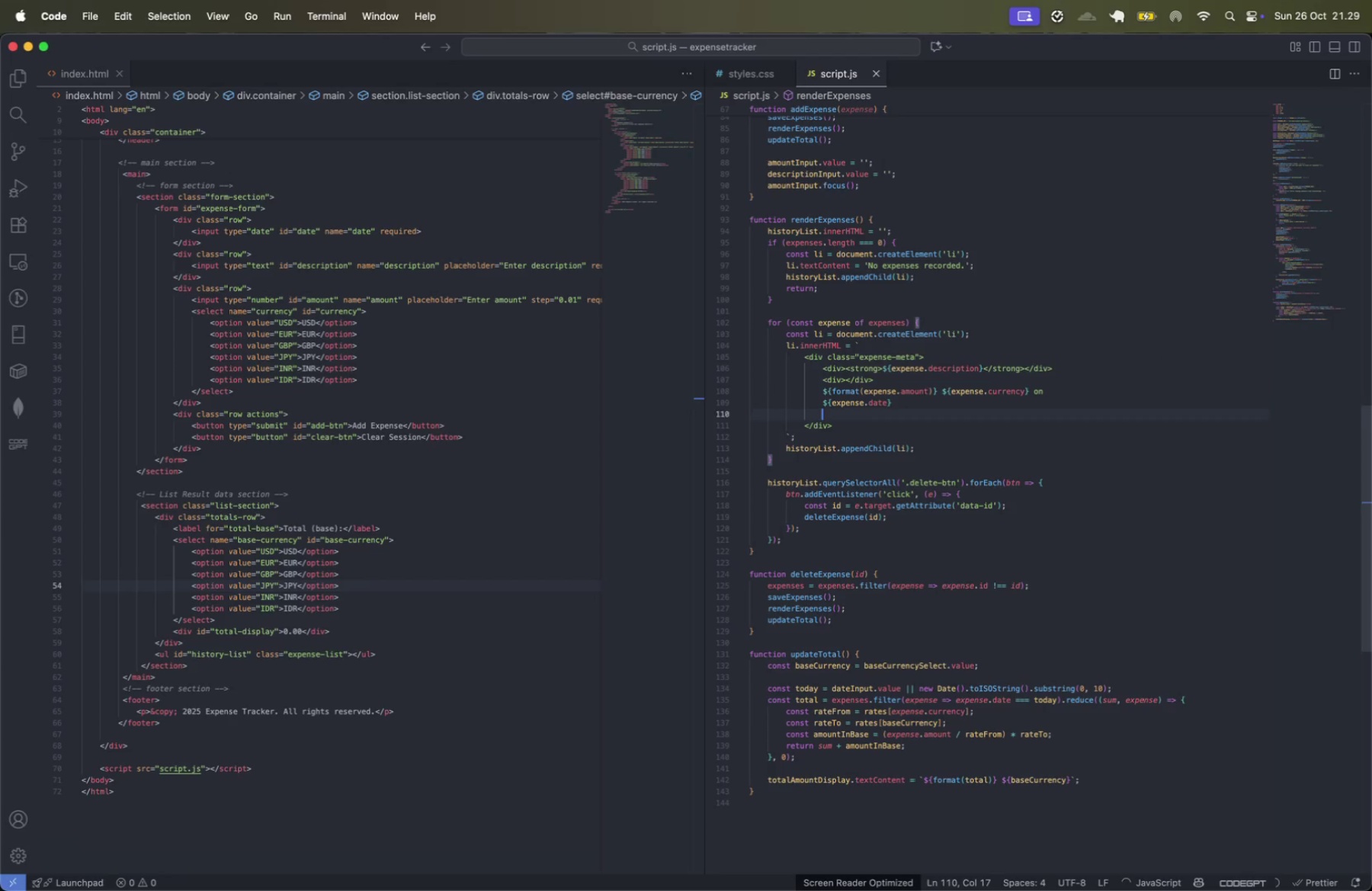 
key(Meta+CommandLeft)
 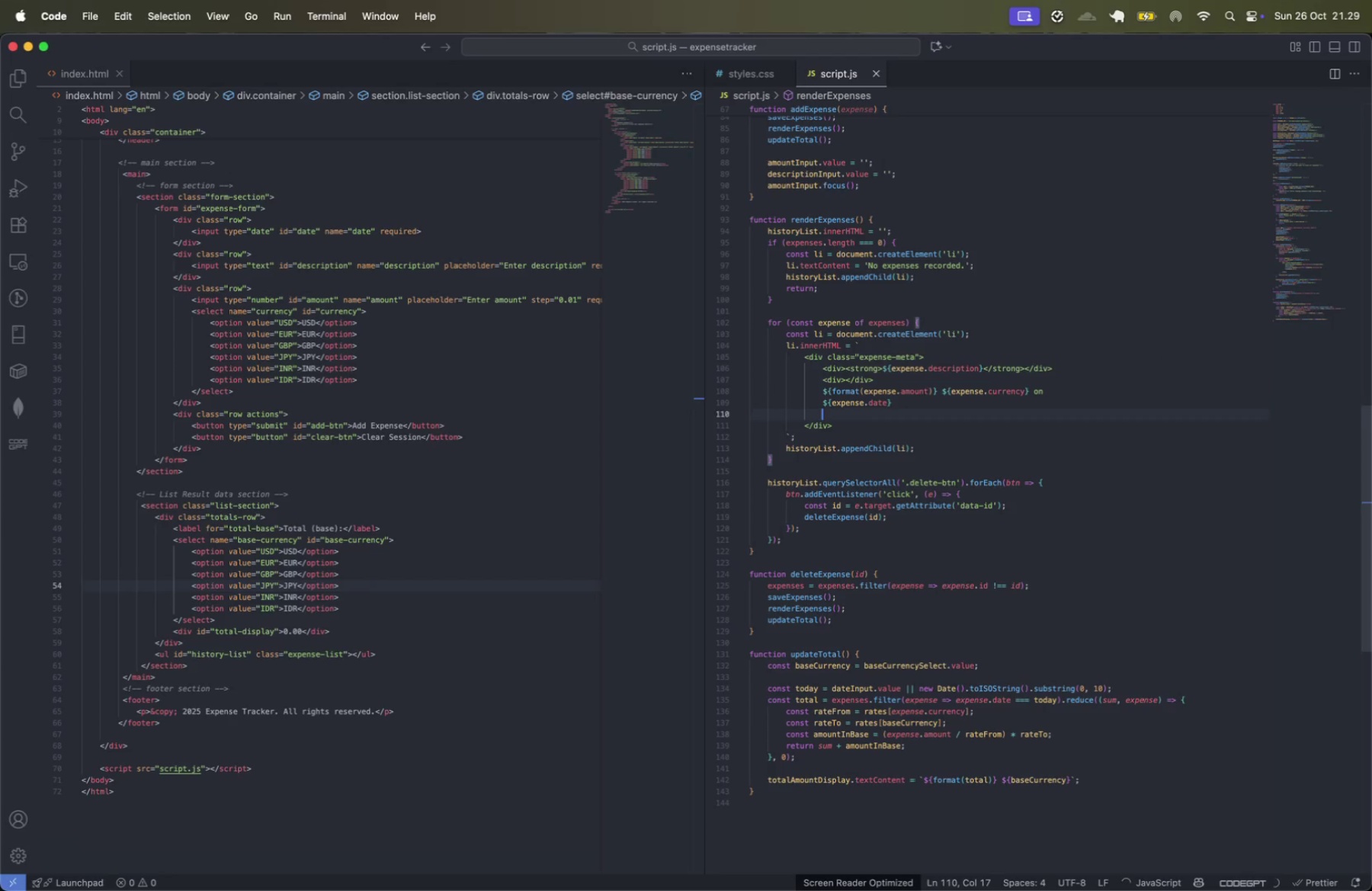 
key(Meta+ArrowRight)
 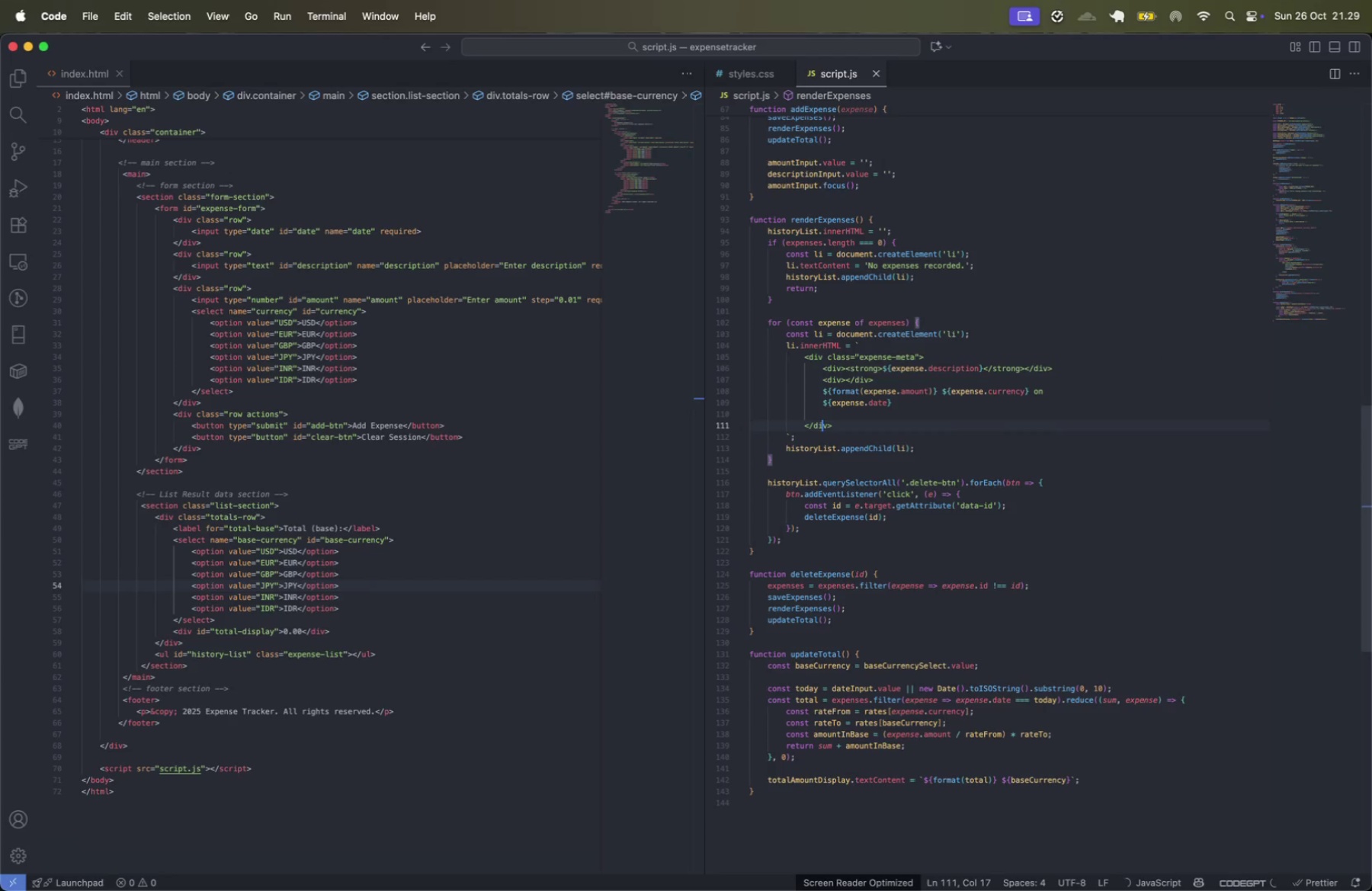 
key(Enter)
 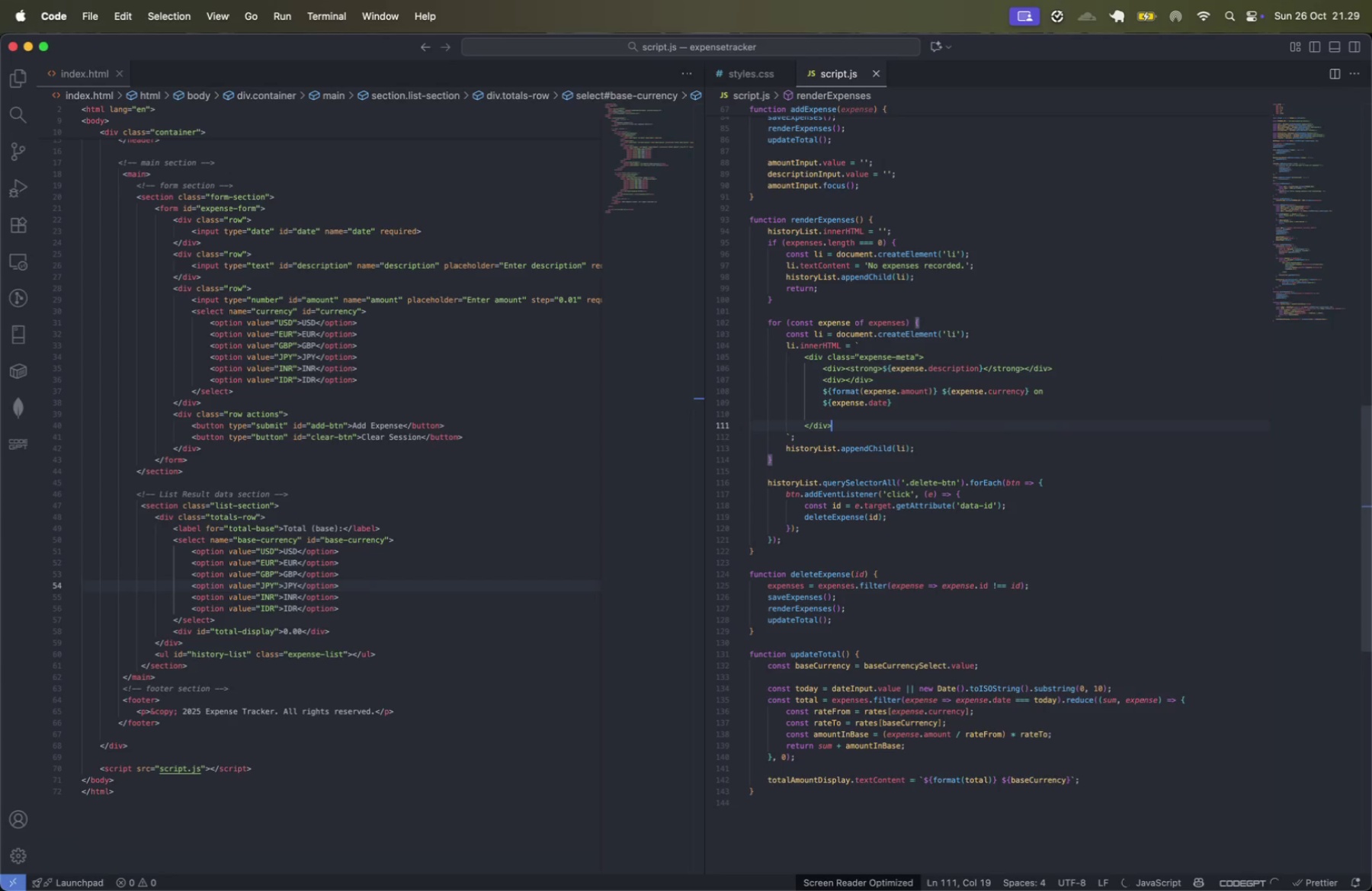 
key(Meta+CommandLeft)
 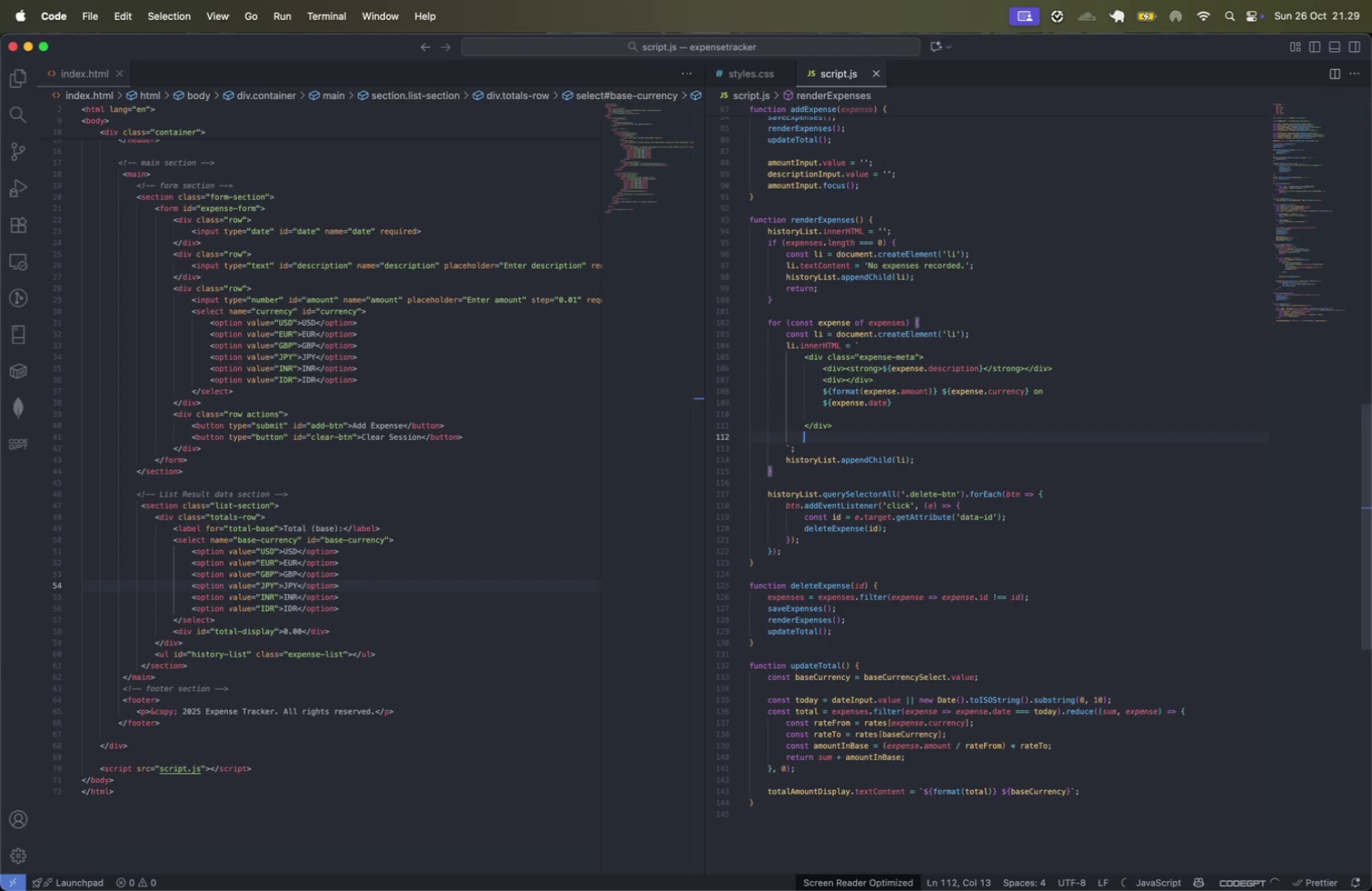 
key(Meta+V)
 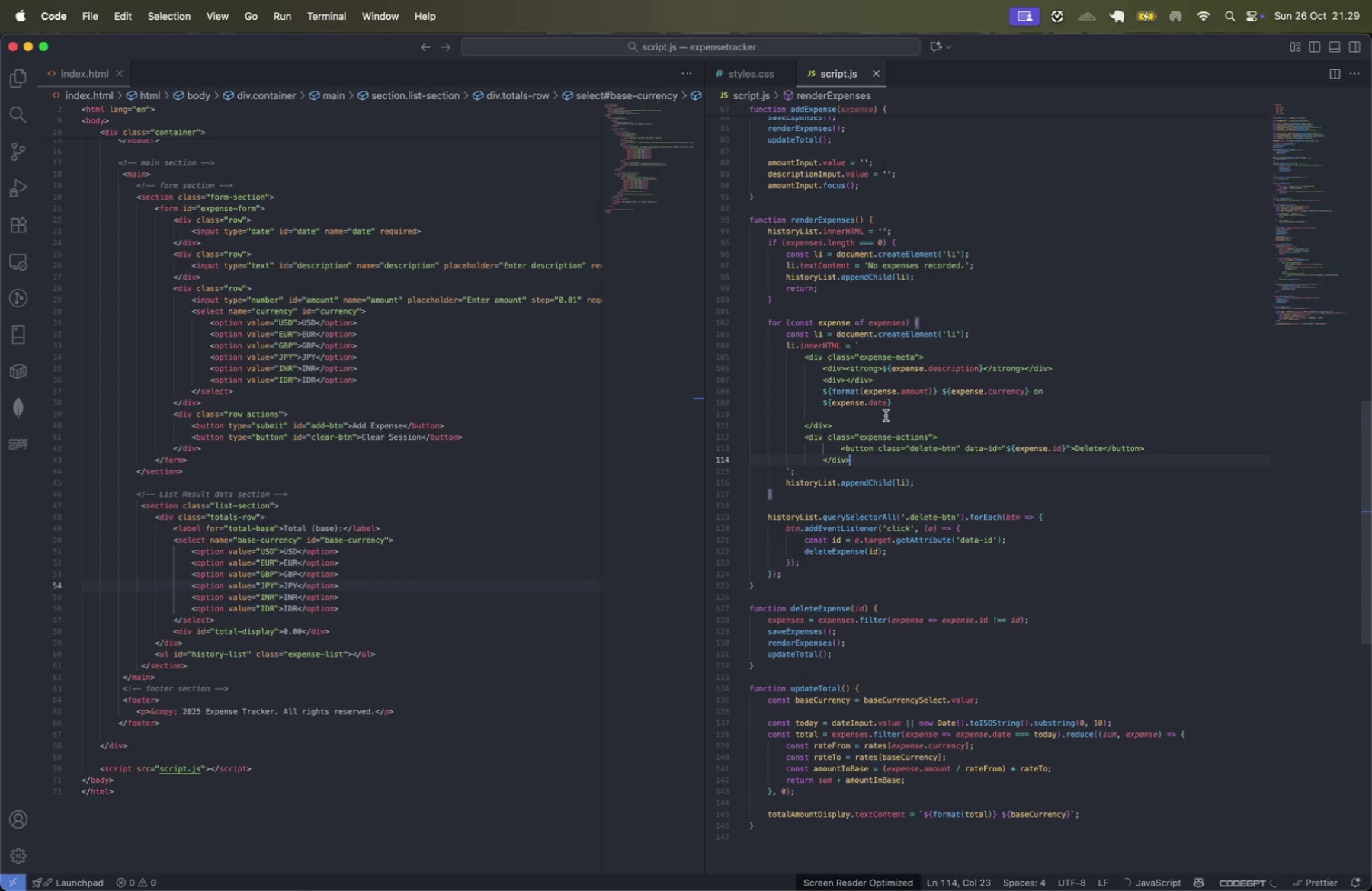 
left_click([838, 447])
 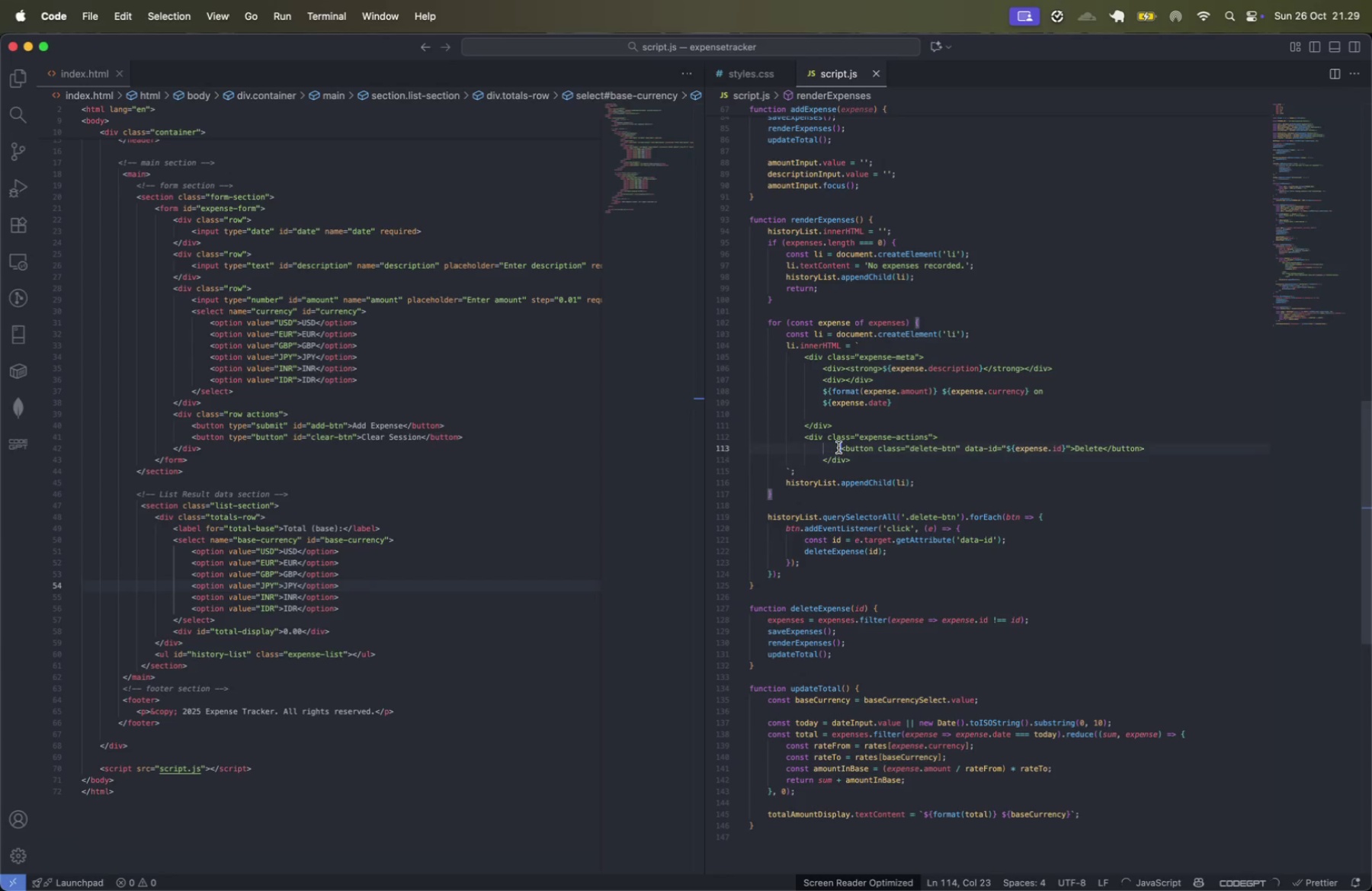 
key(Backspace)
 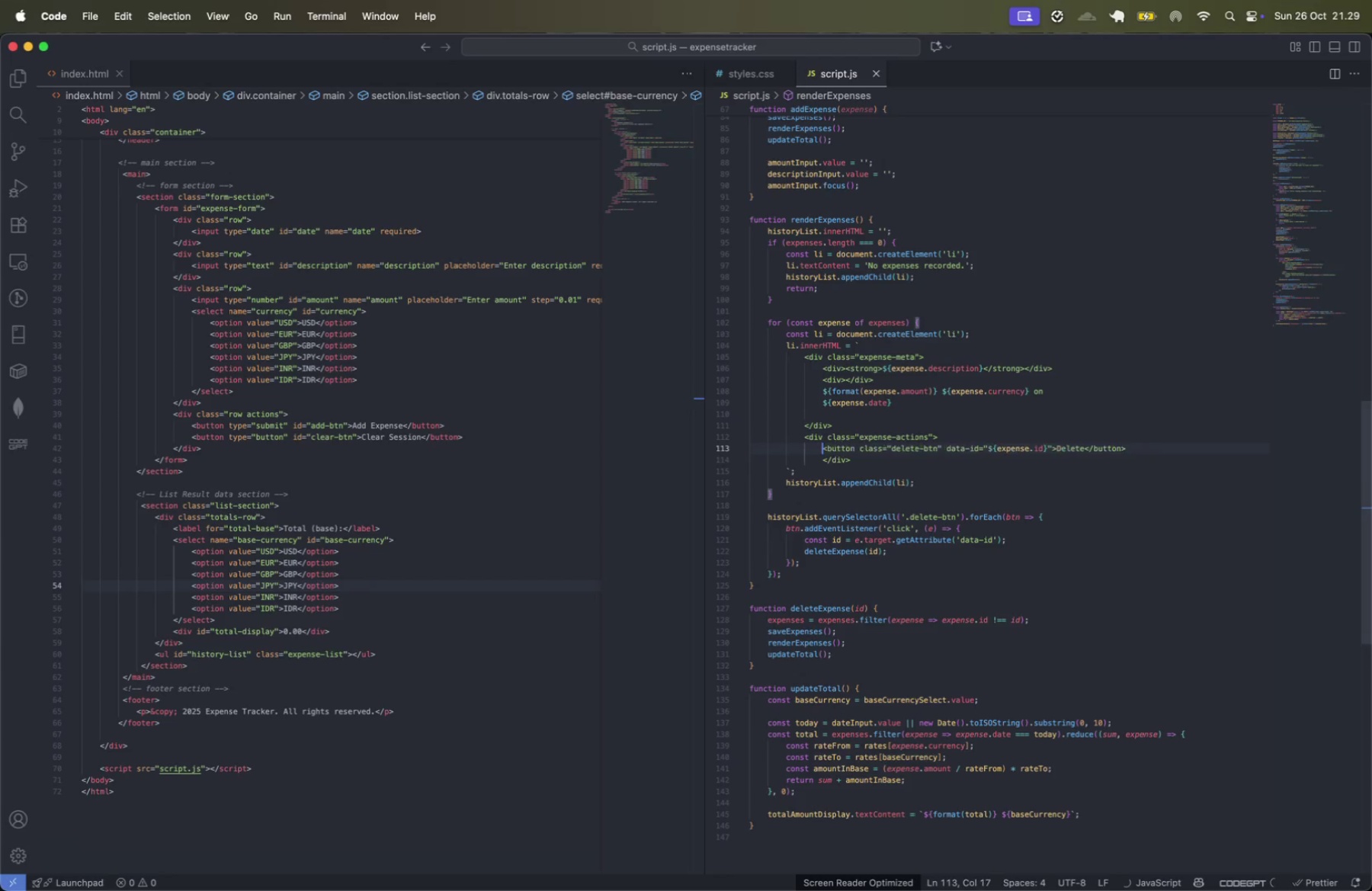 
key(ArrowDown)
 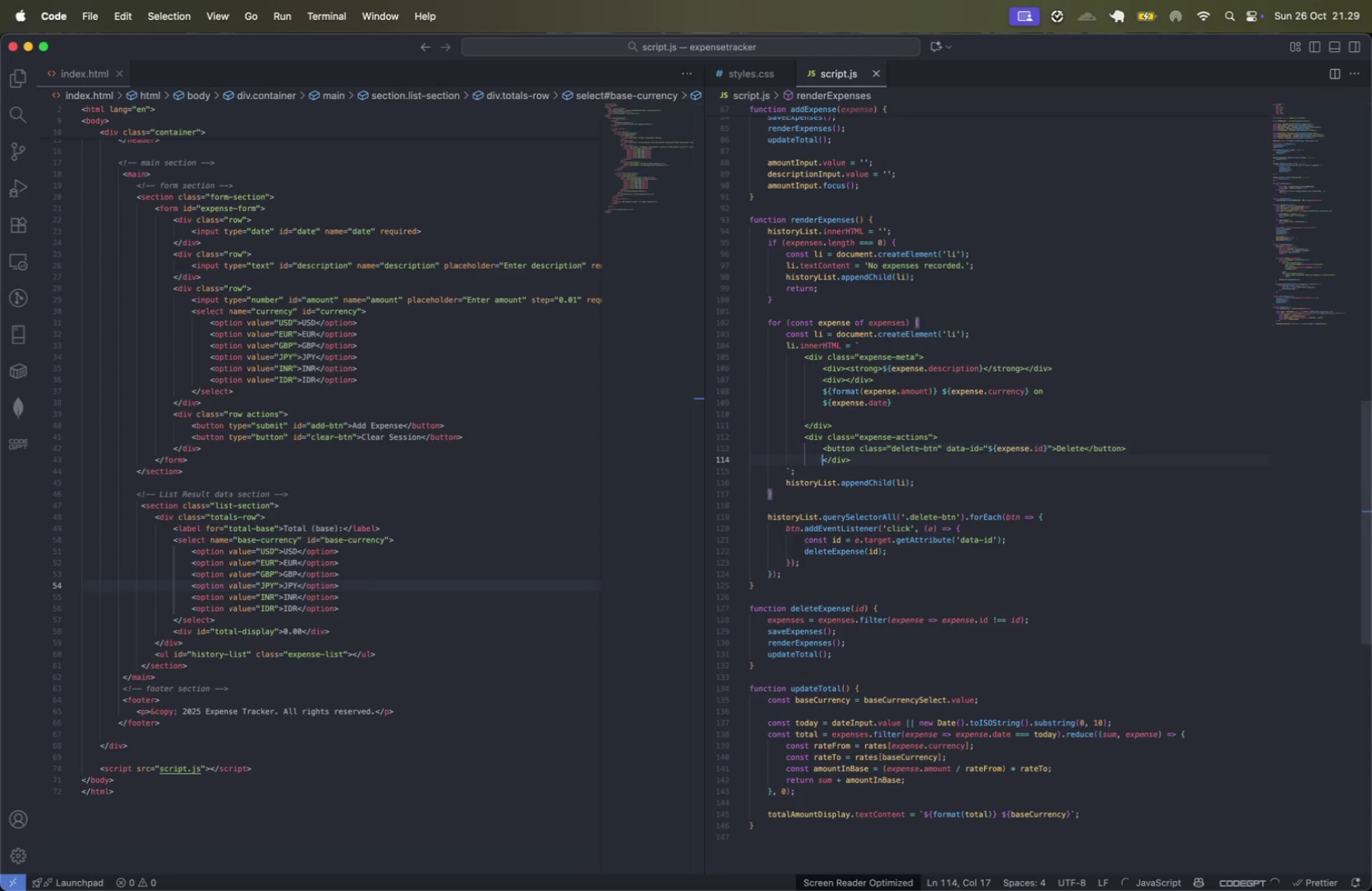 
key(Backspace)
 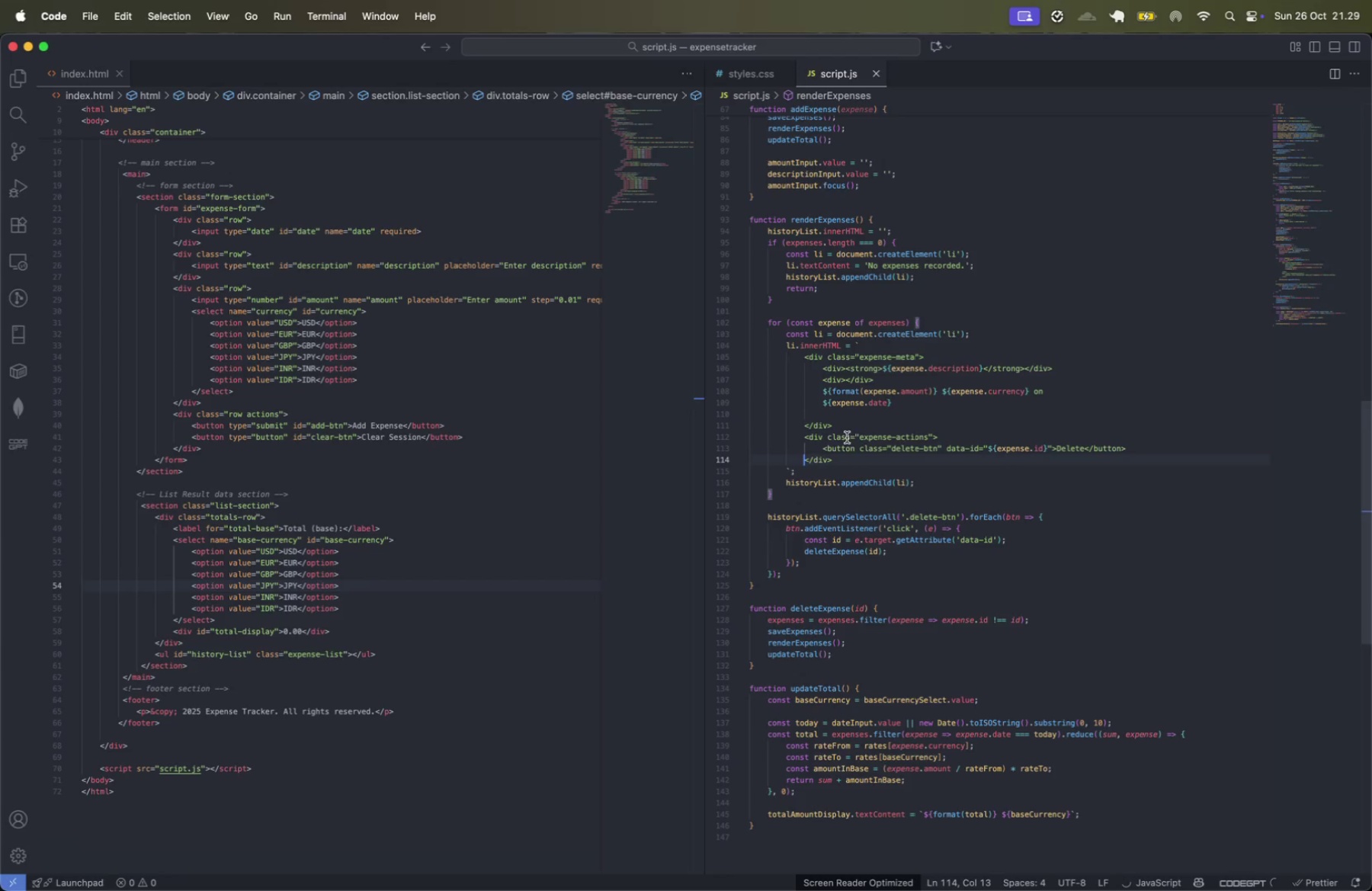 
left_click([857, 412])
 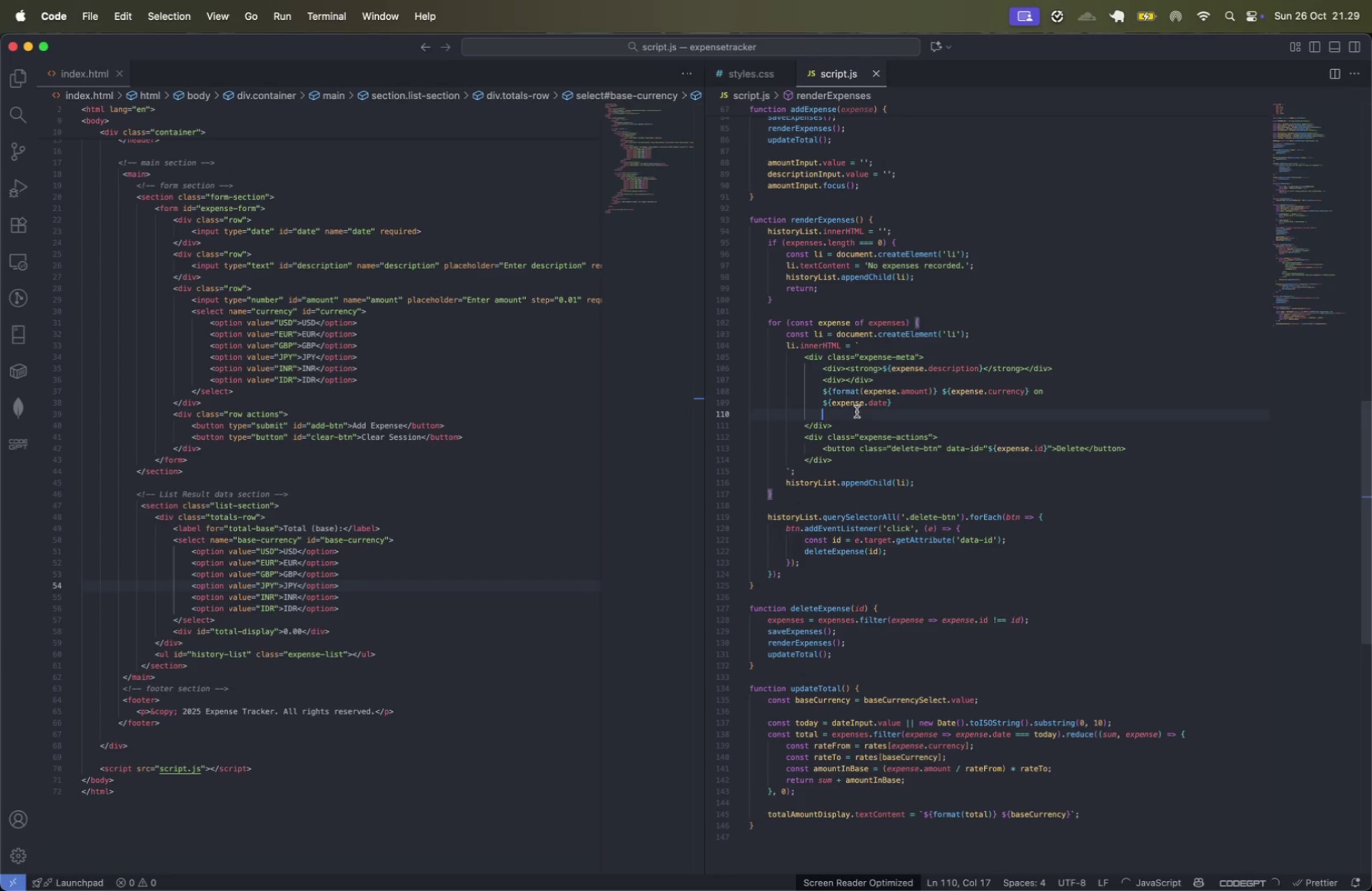 
key(Shift+ArrowUp)
 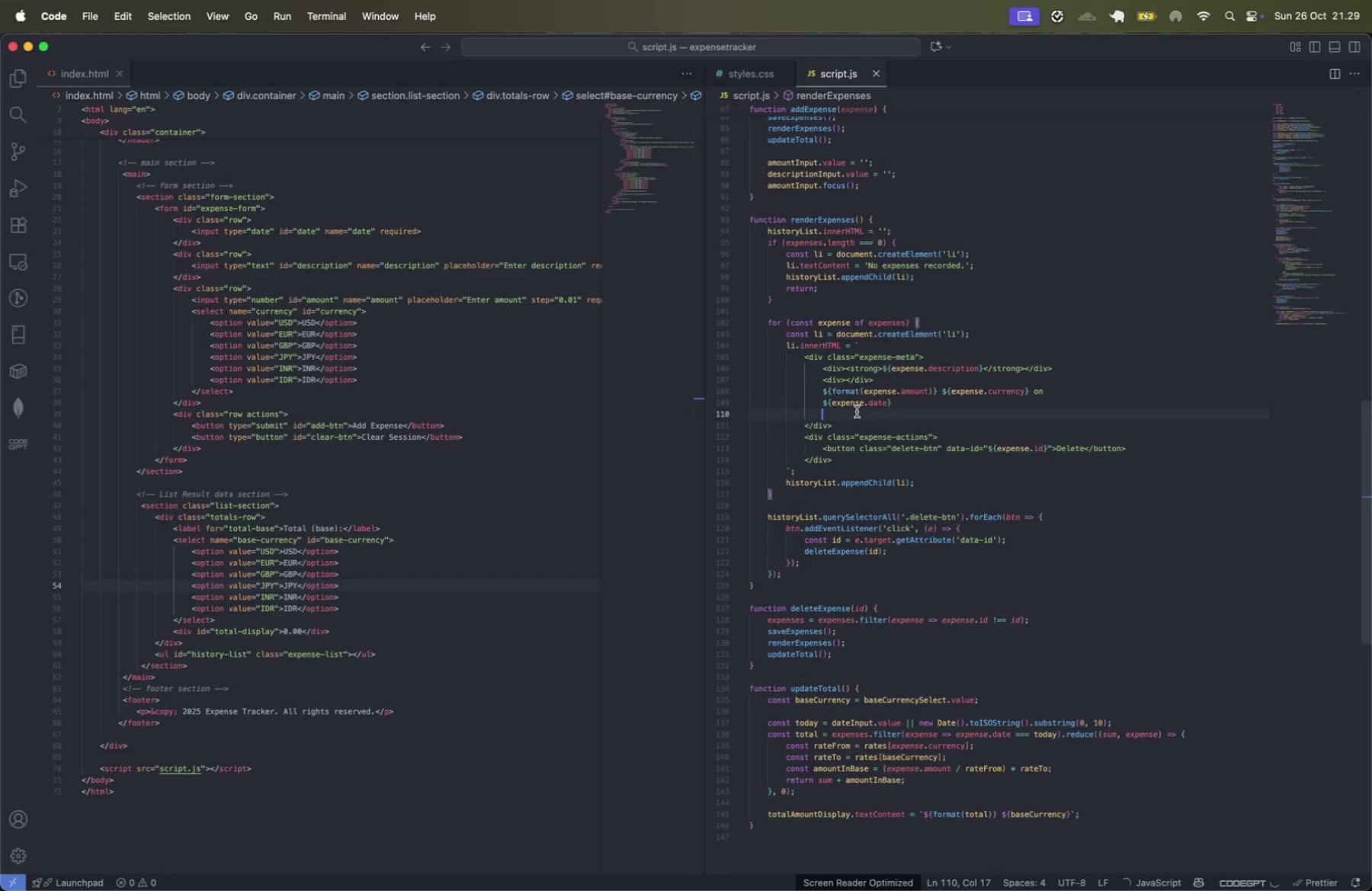 
key(Meta+Shift+CommandLeft)
 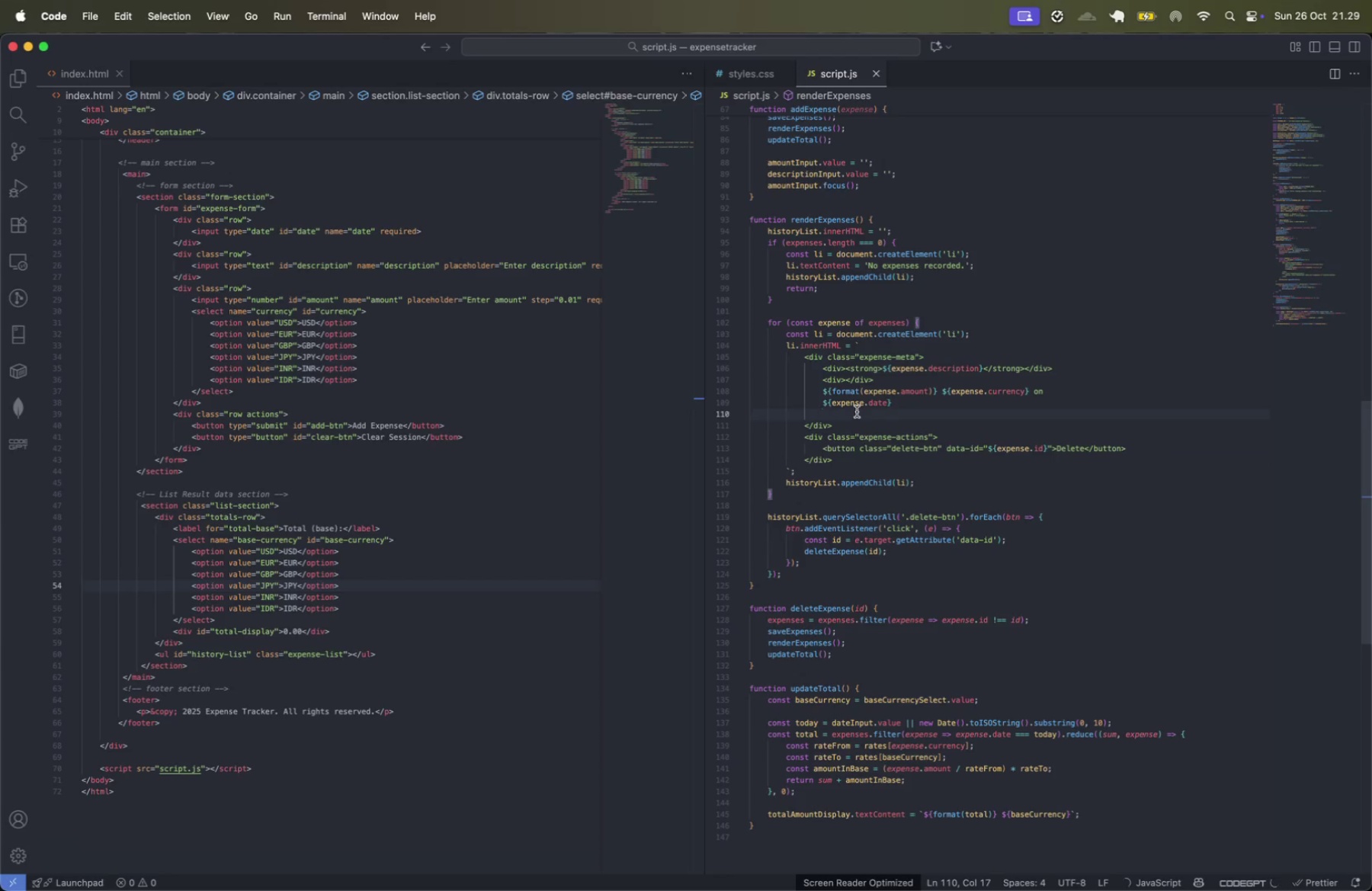 
key(Meta+Shift+ArrowRight)
 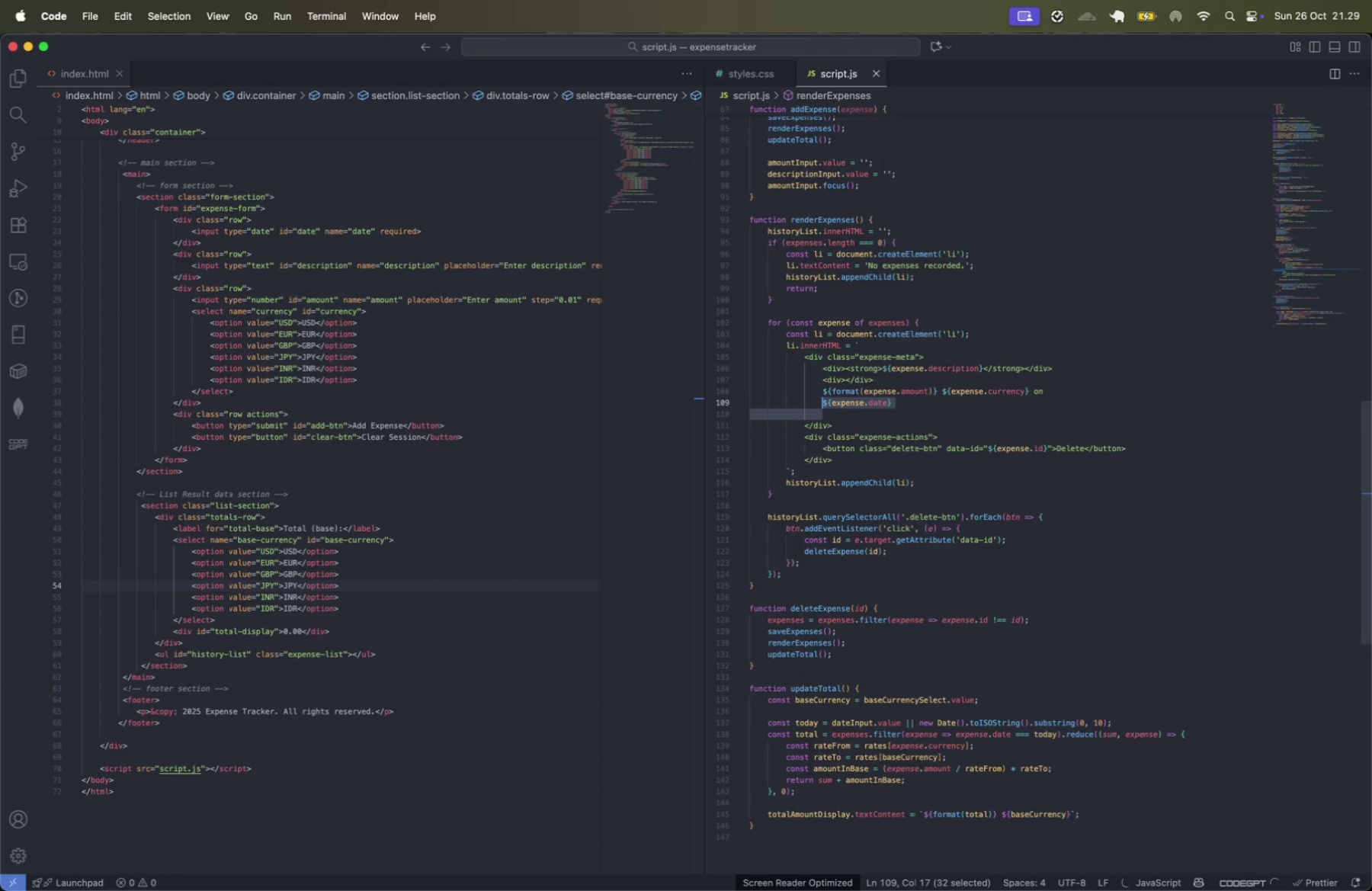 
key(Backspace)
 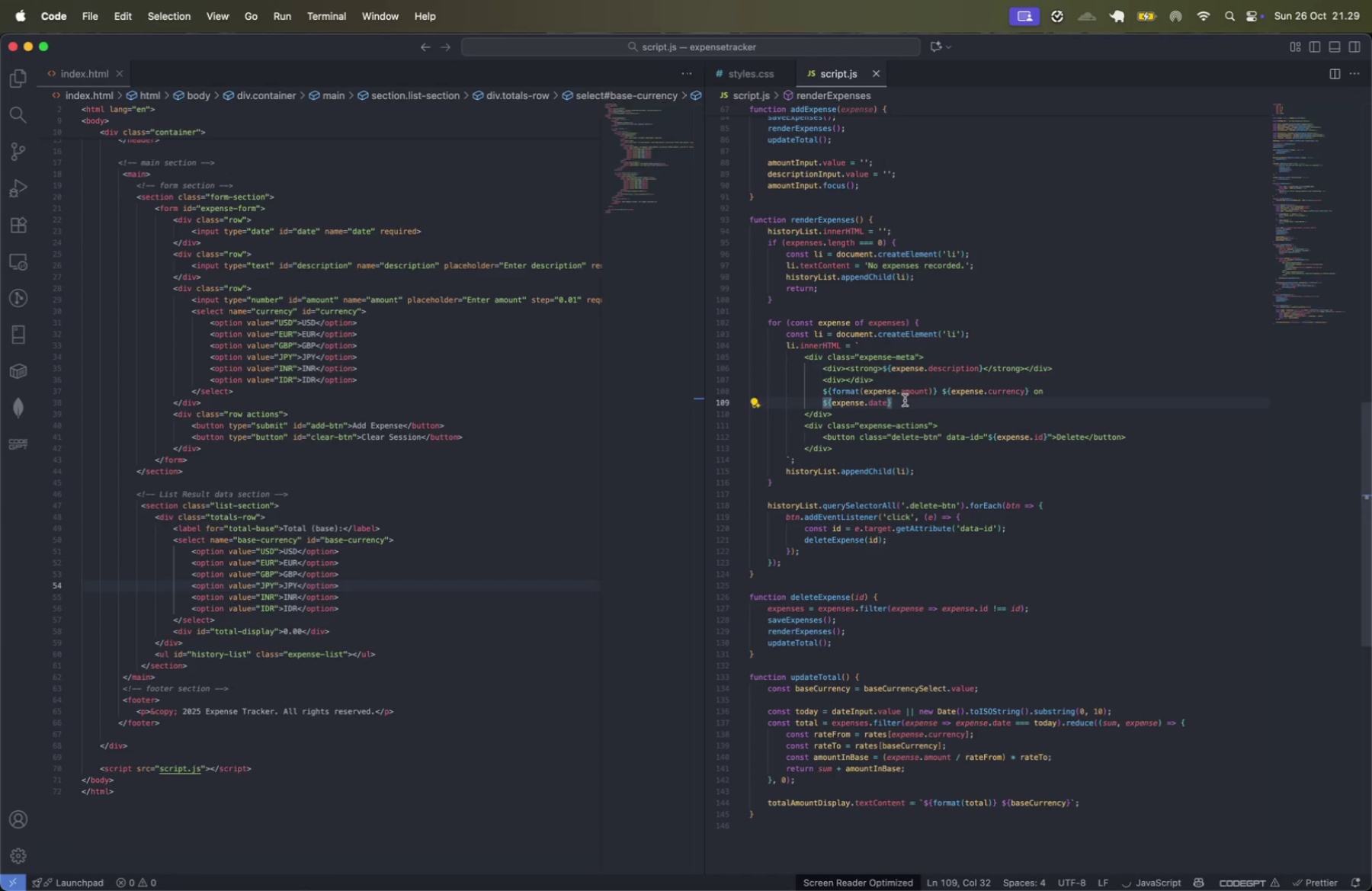 
left_click([915, 378])
 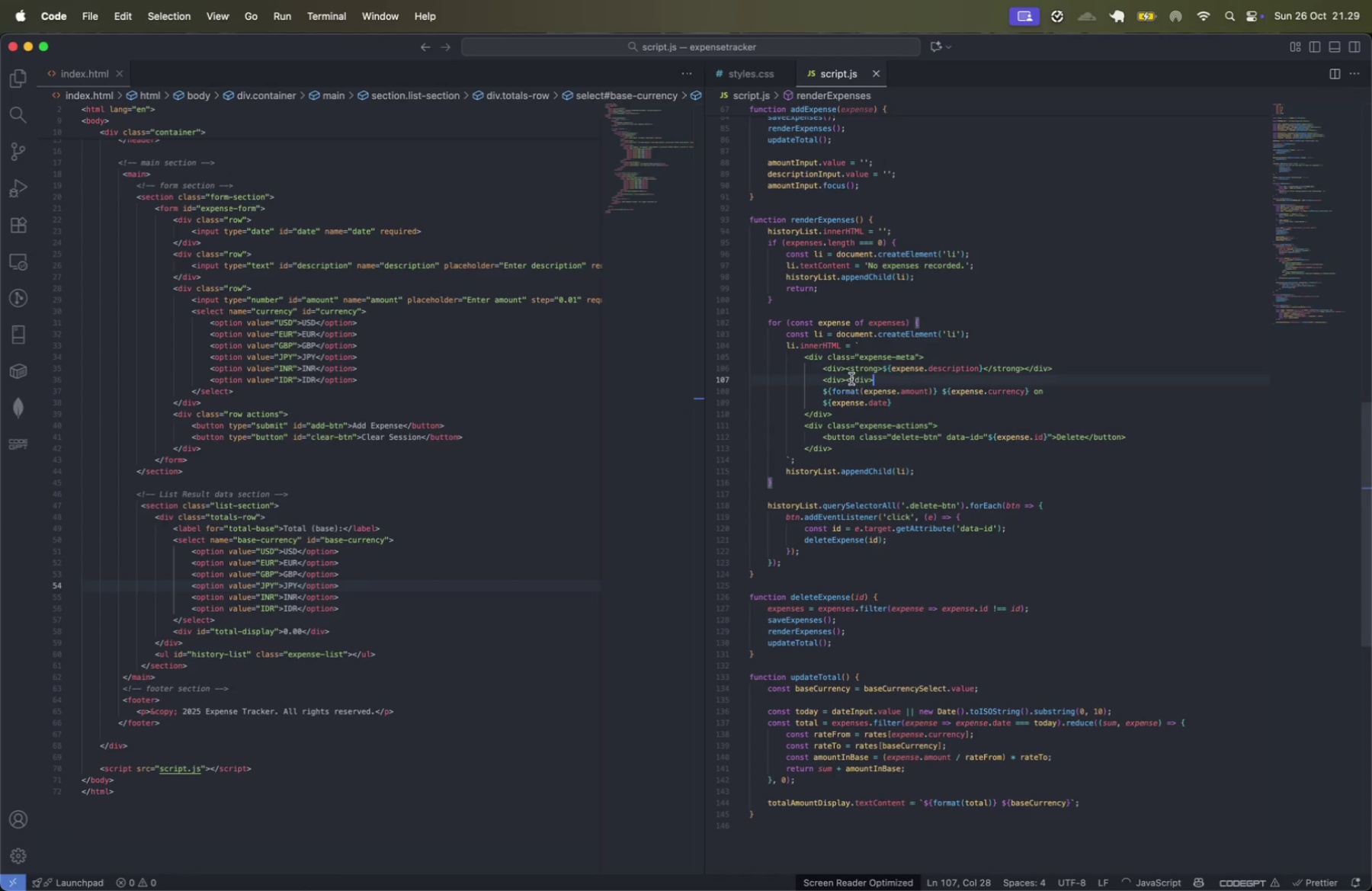 
left_click([846, 378])
 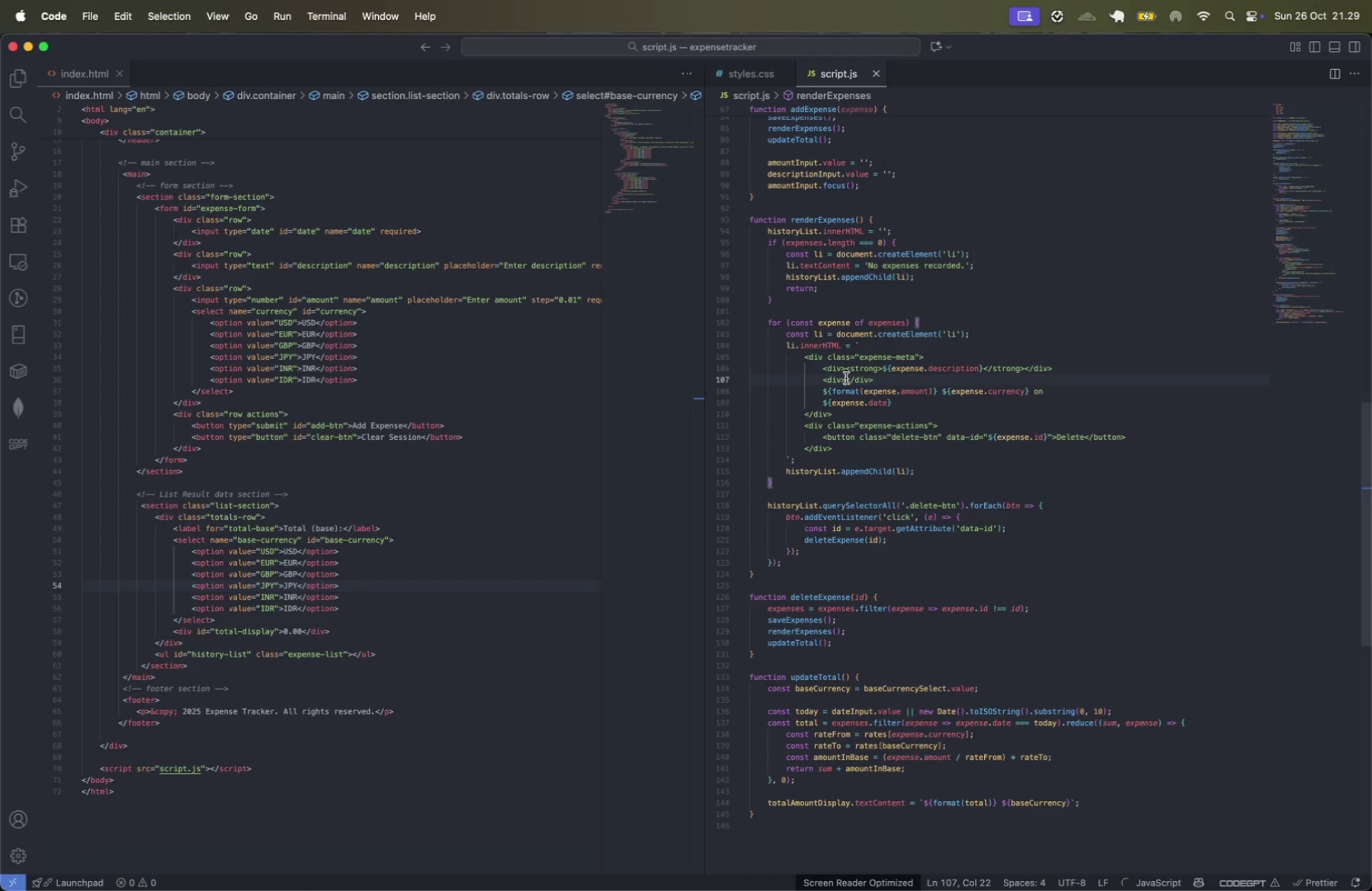 
key(Space)
 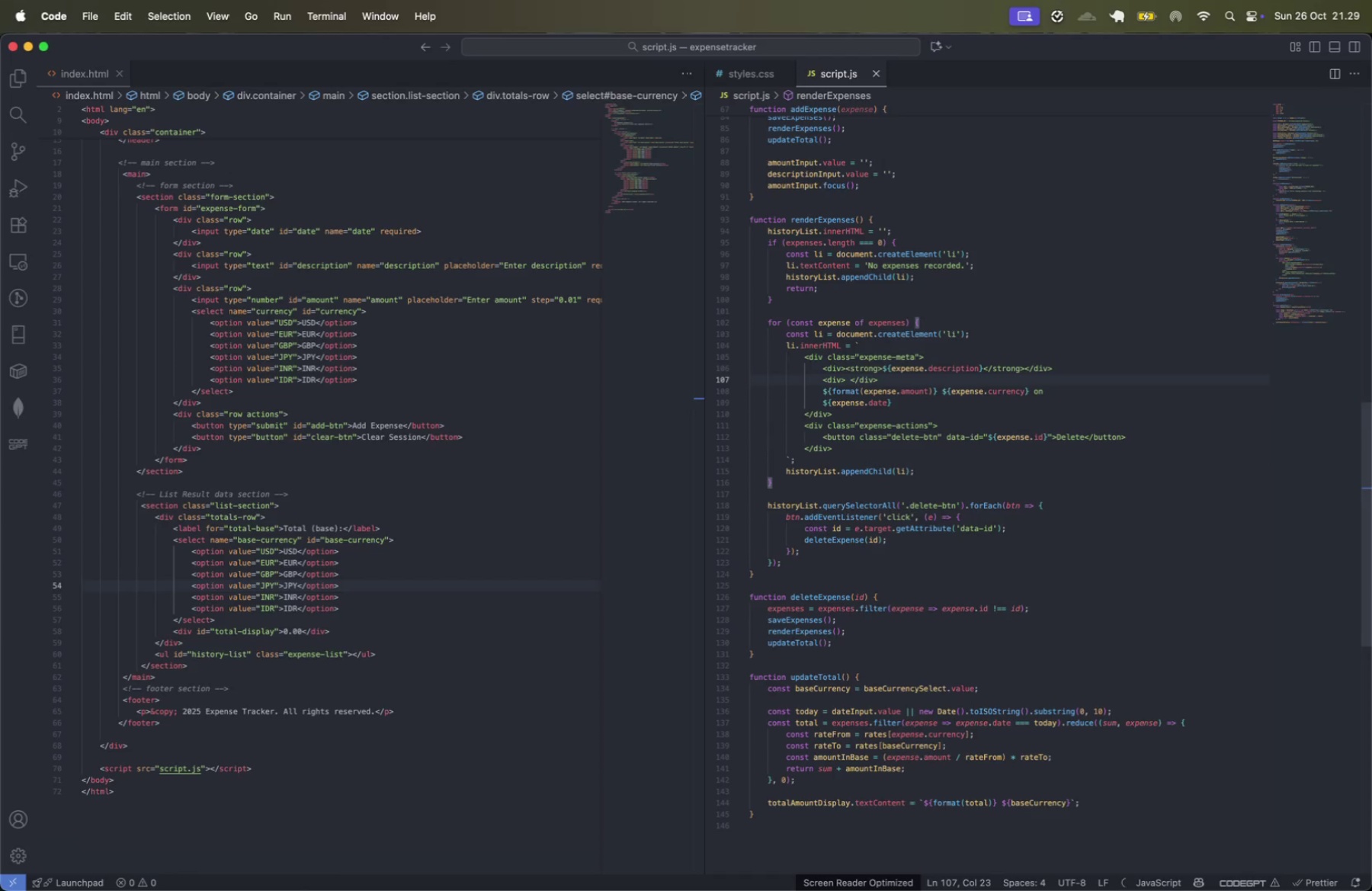 
key(ArrowDown)
 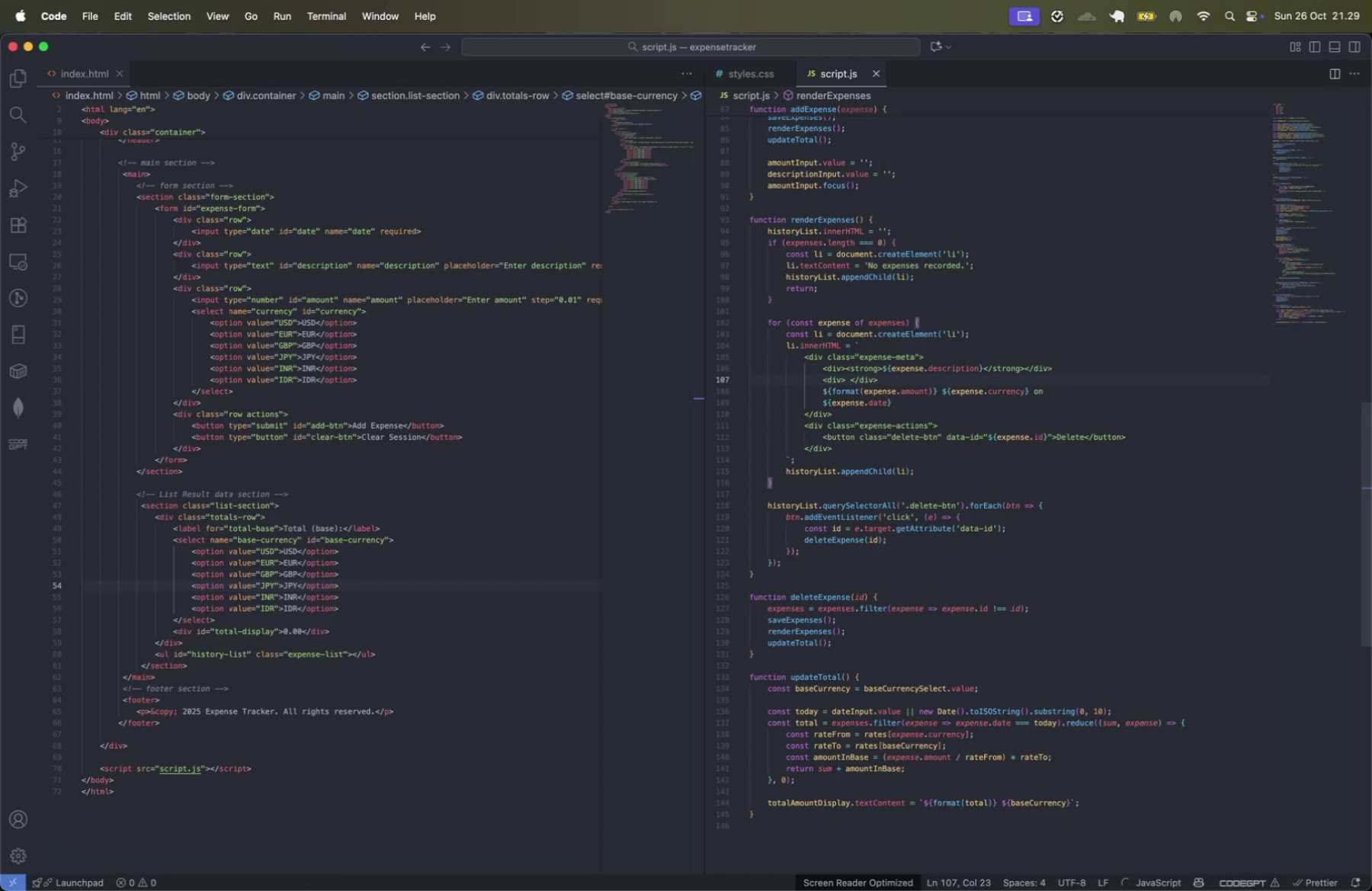 
key(ArrowDown)
 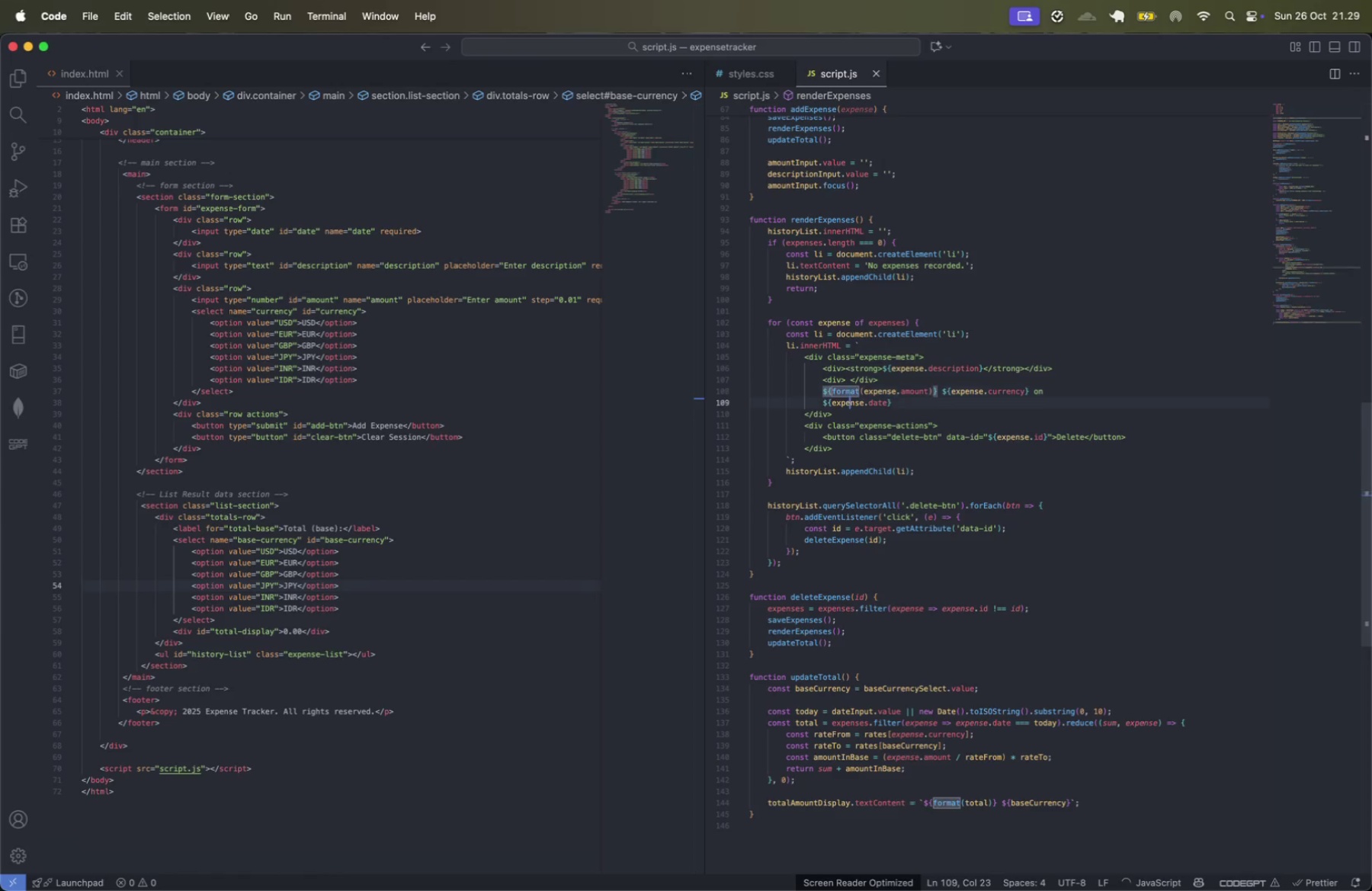 
hold_key(key=CommandLeft, duration=0.45)
 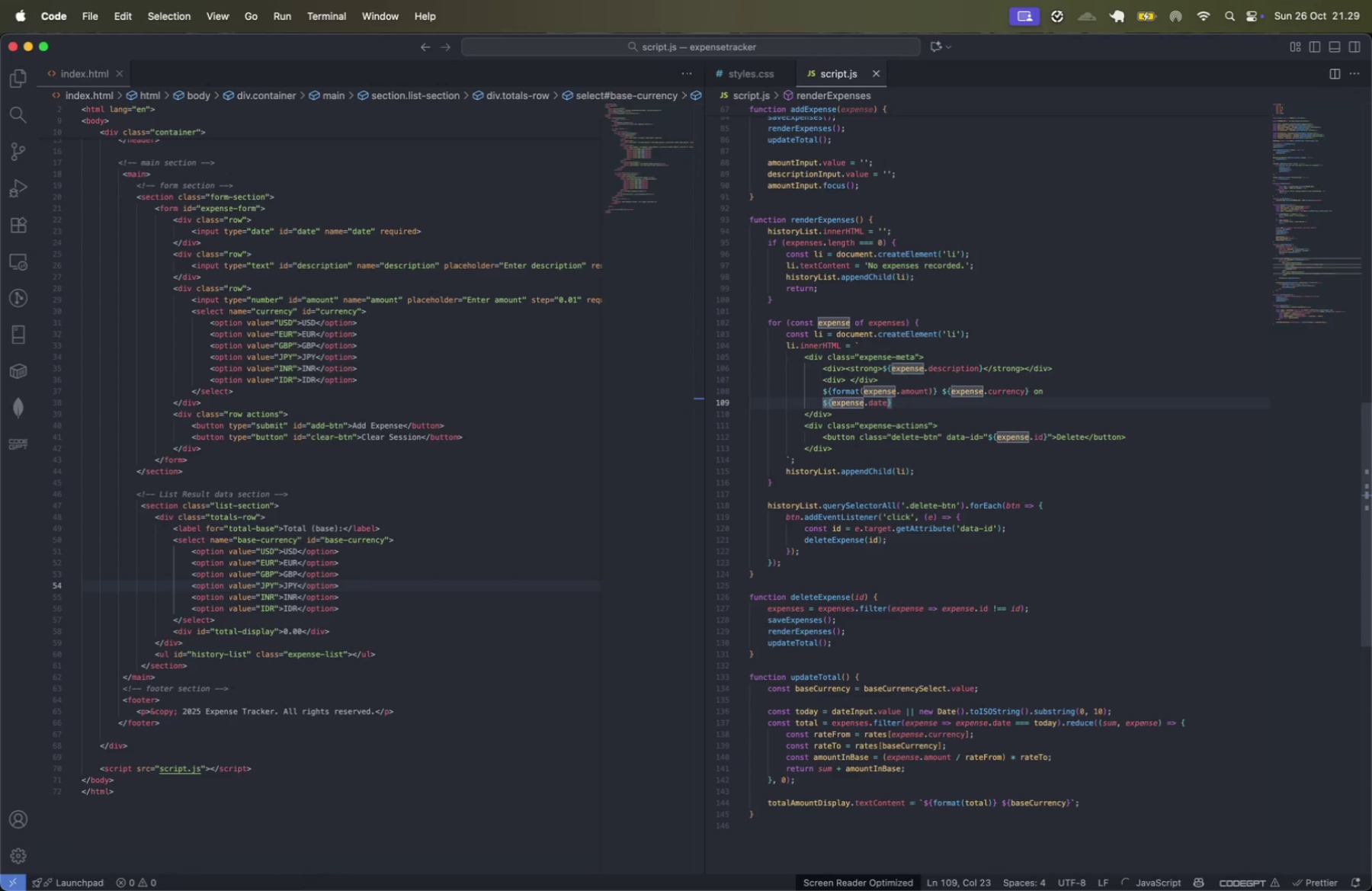 
key(Meta+ArrowLeft)
 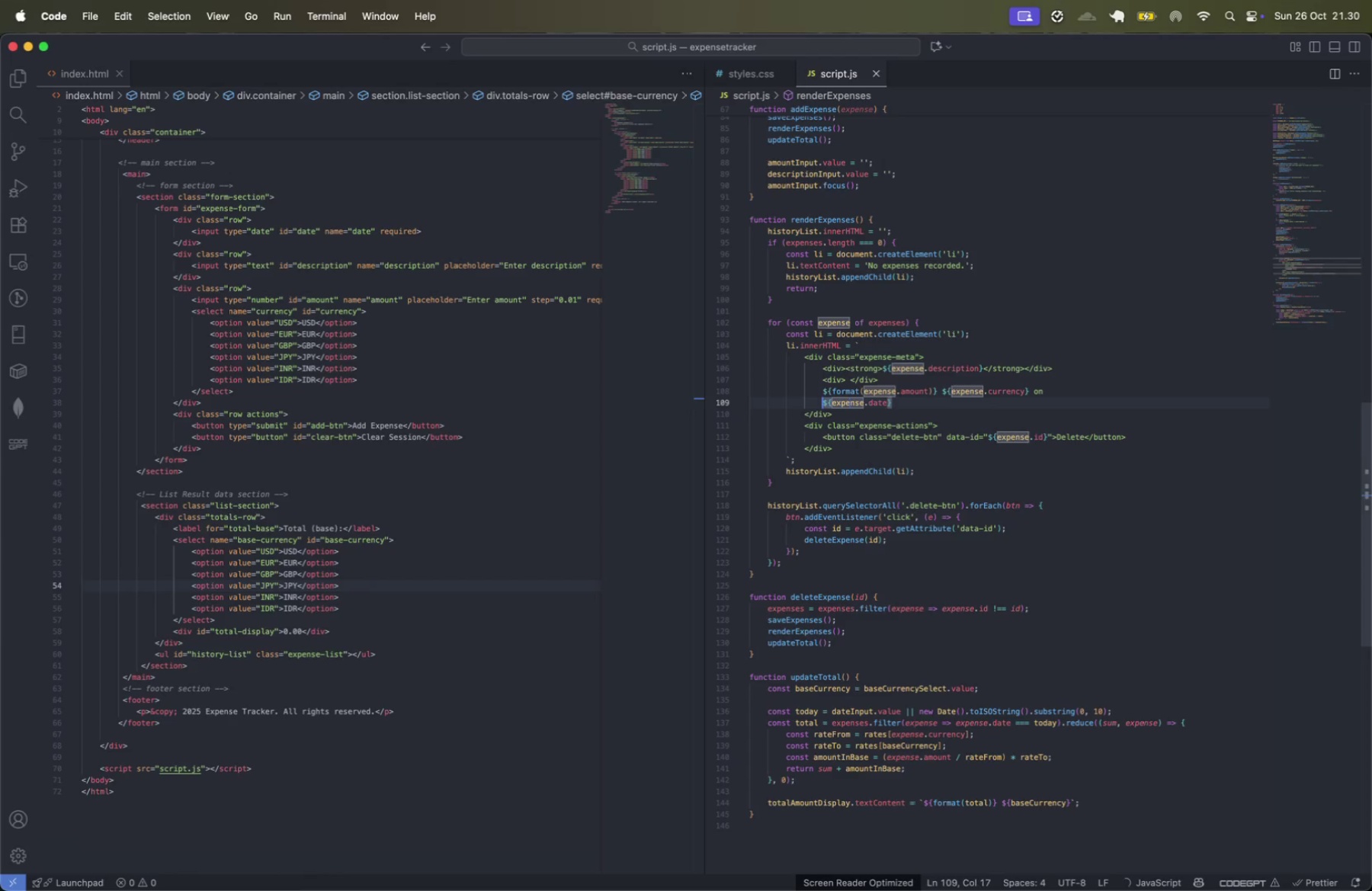 
key(Meta+Shift+CommandLeft)
 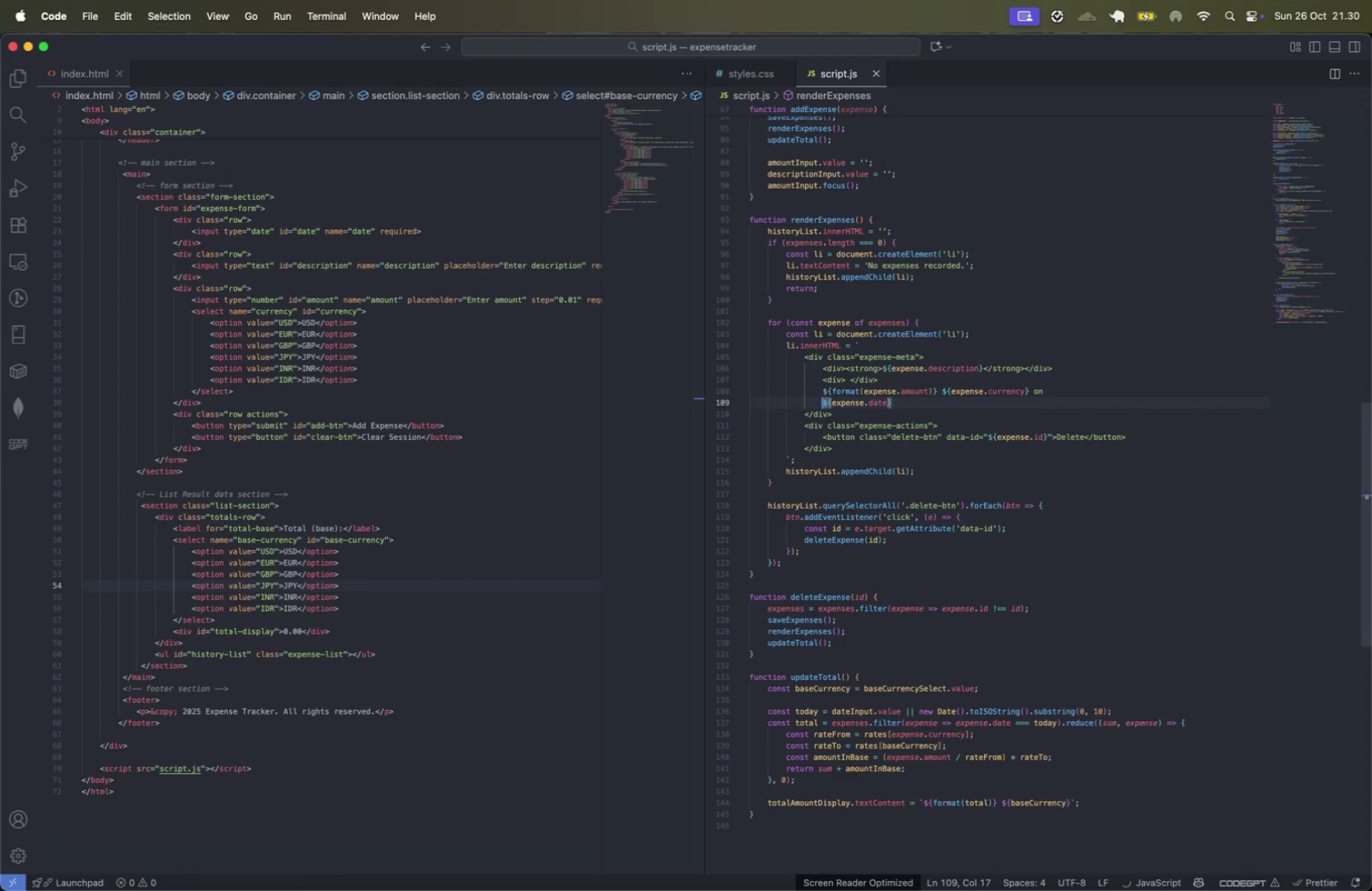 
key(Meta+Shift+ArrowRight)
 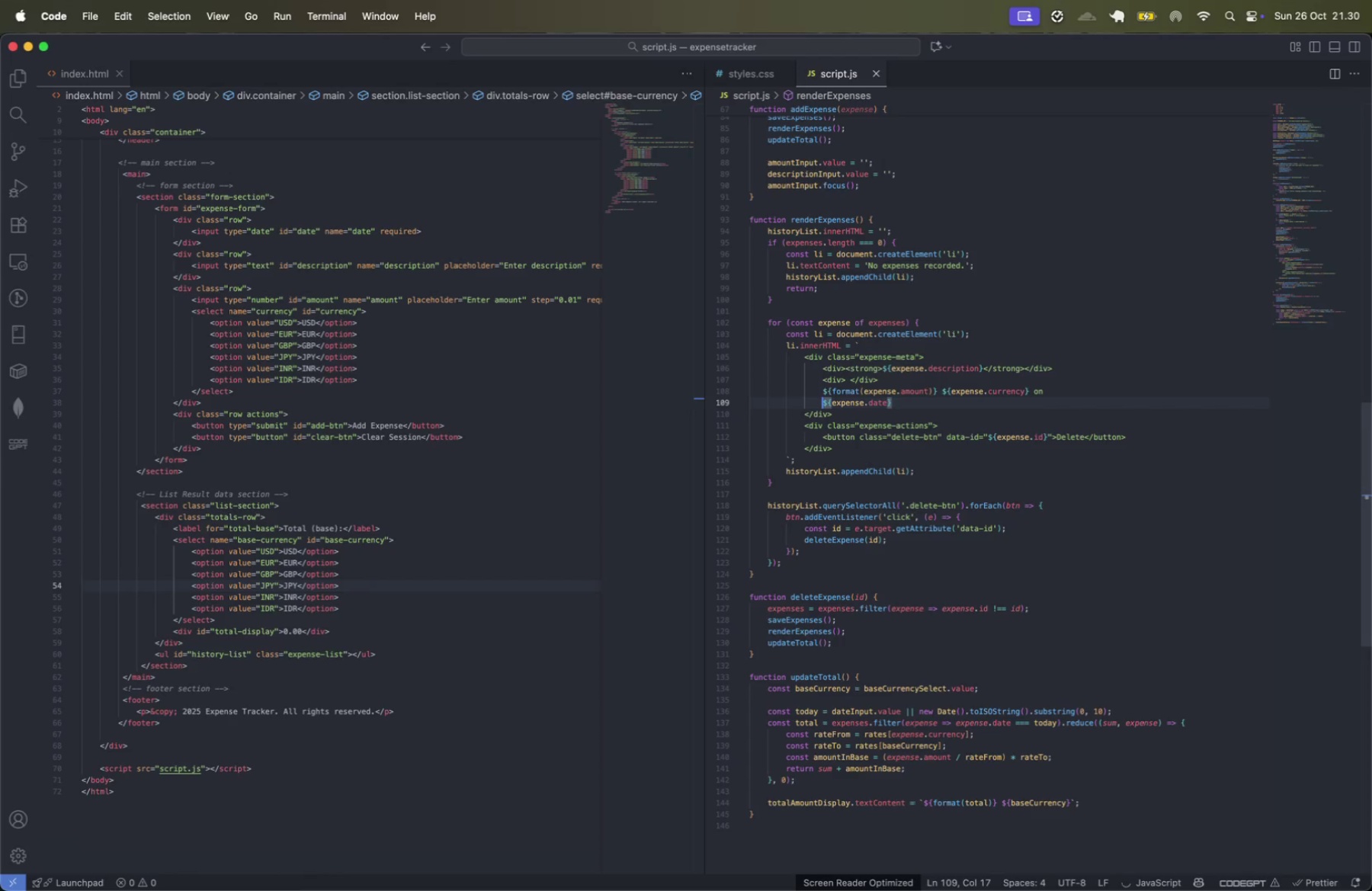 
key(Meta+CommandLeft)
 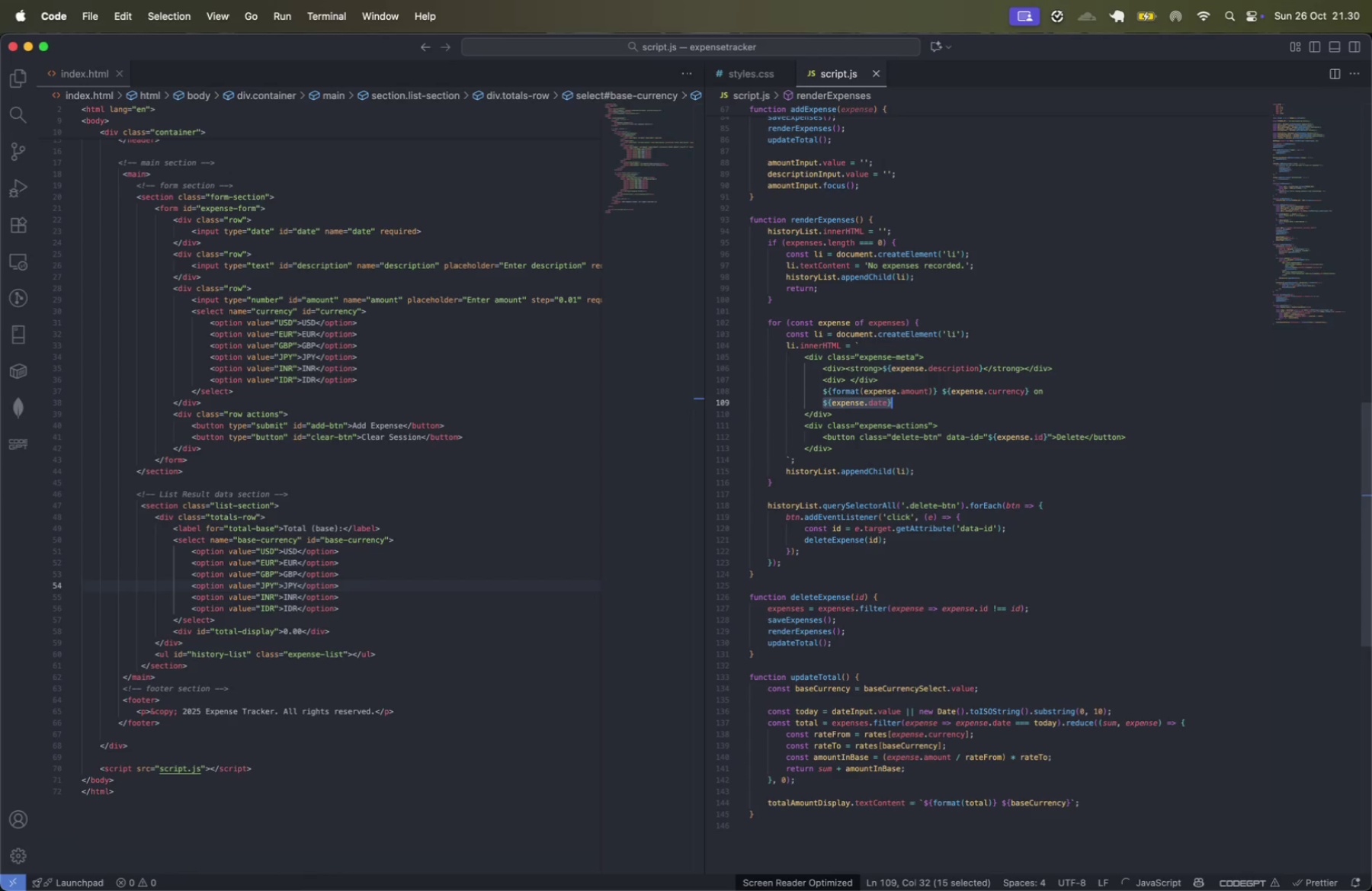 
key(Meta+X)
 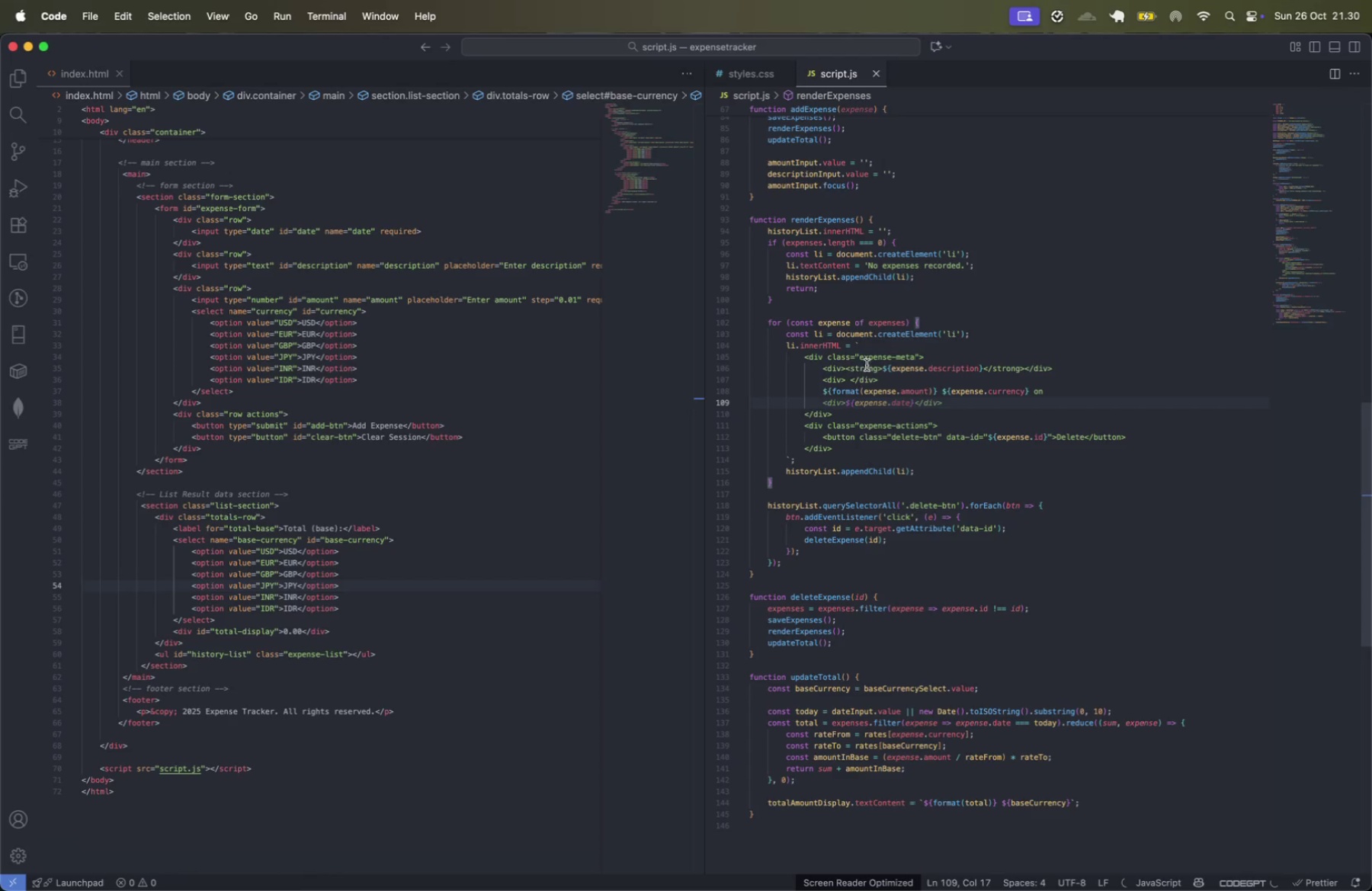 
left_click([846, 379])
 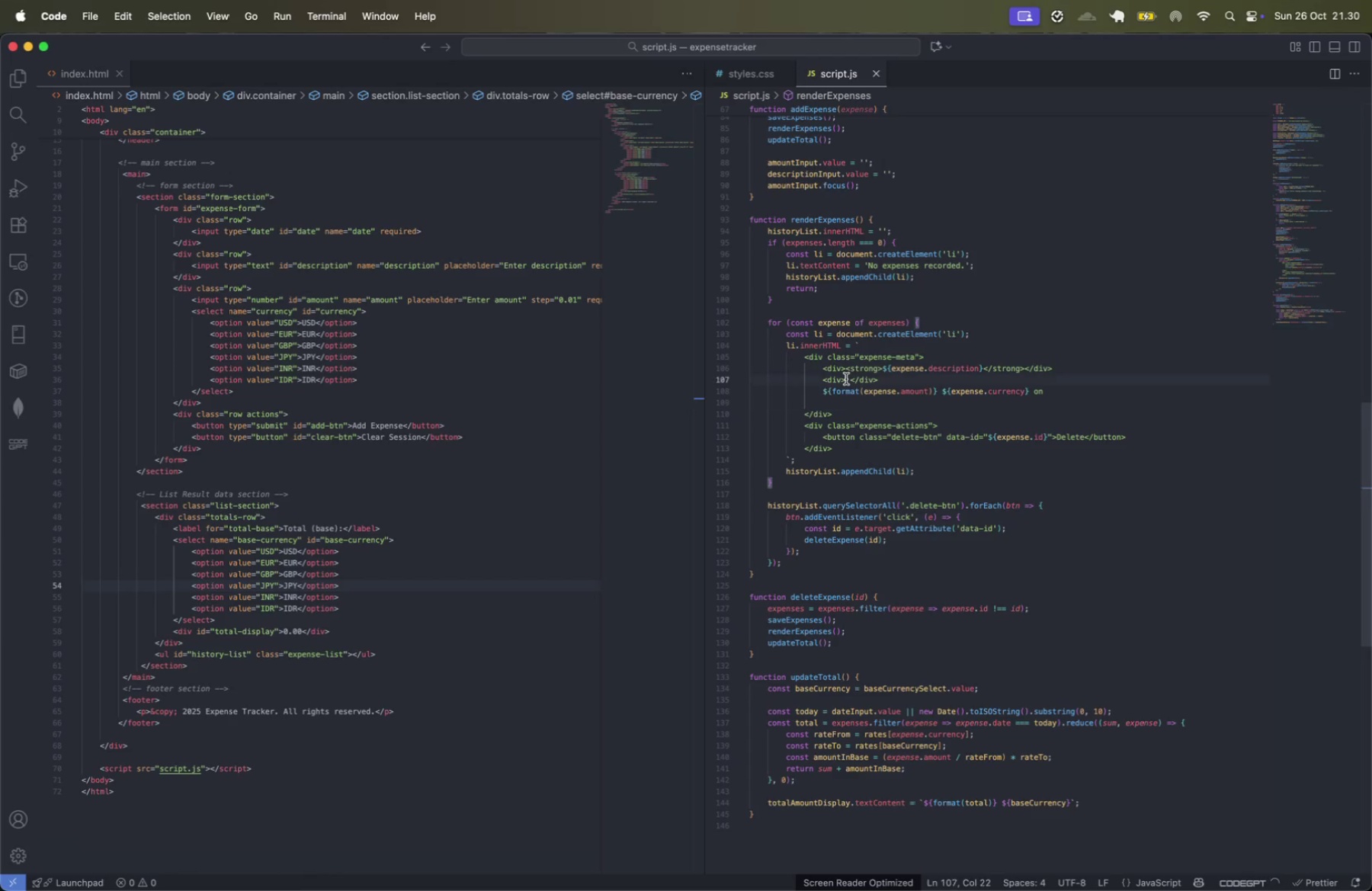 
key(Meta+CommandLeft)
 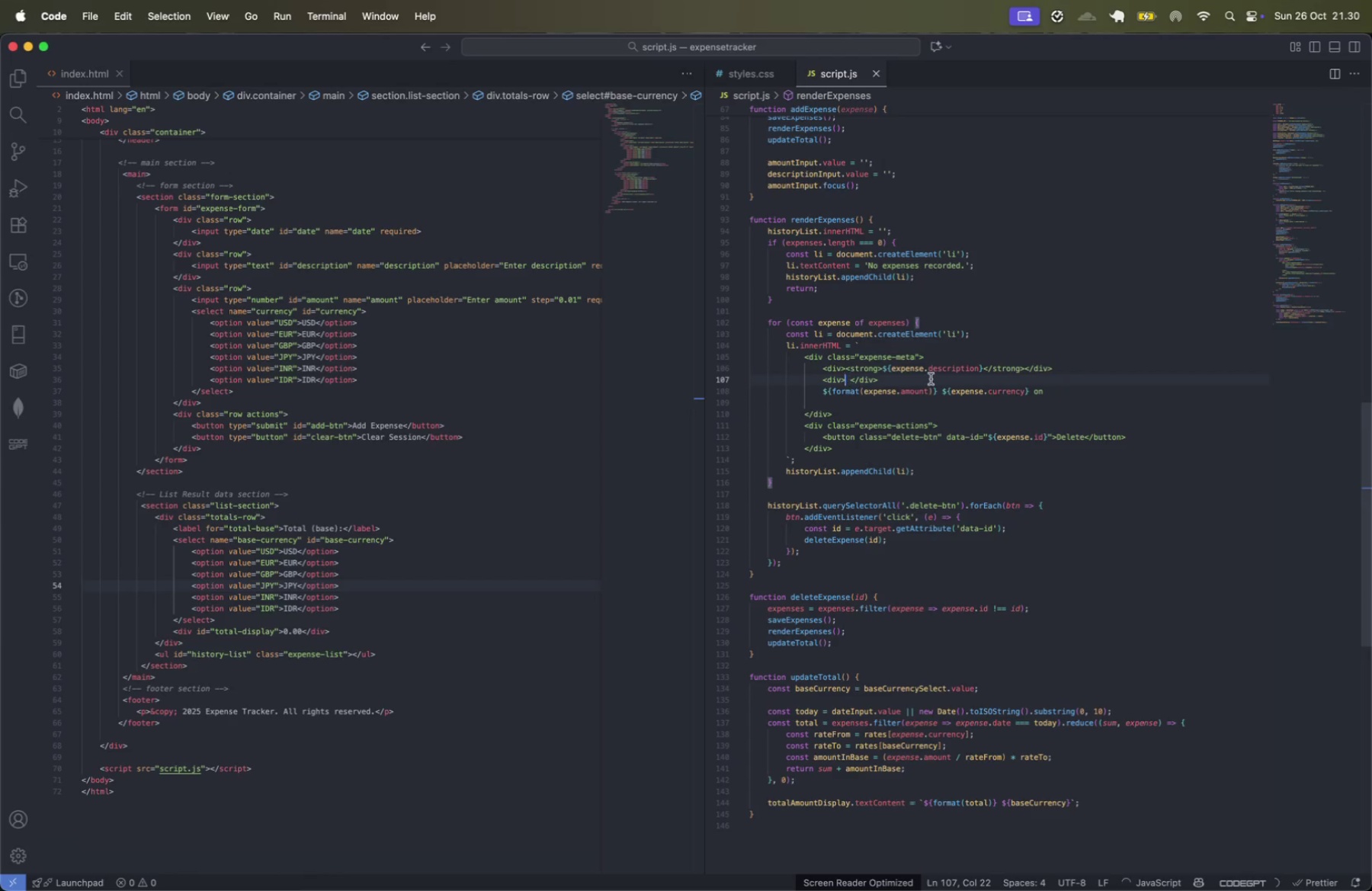 
key(Meta+V)
 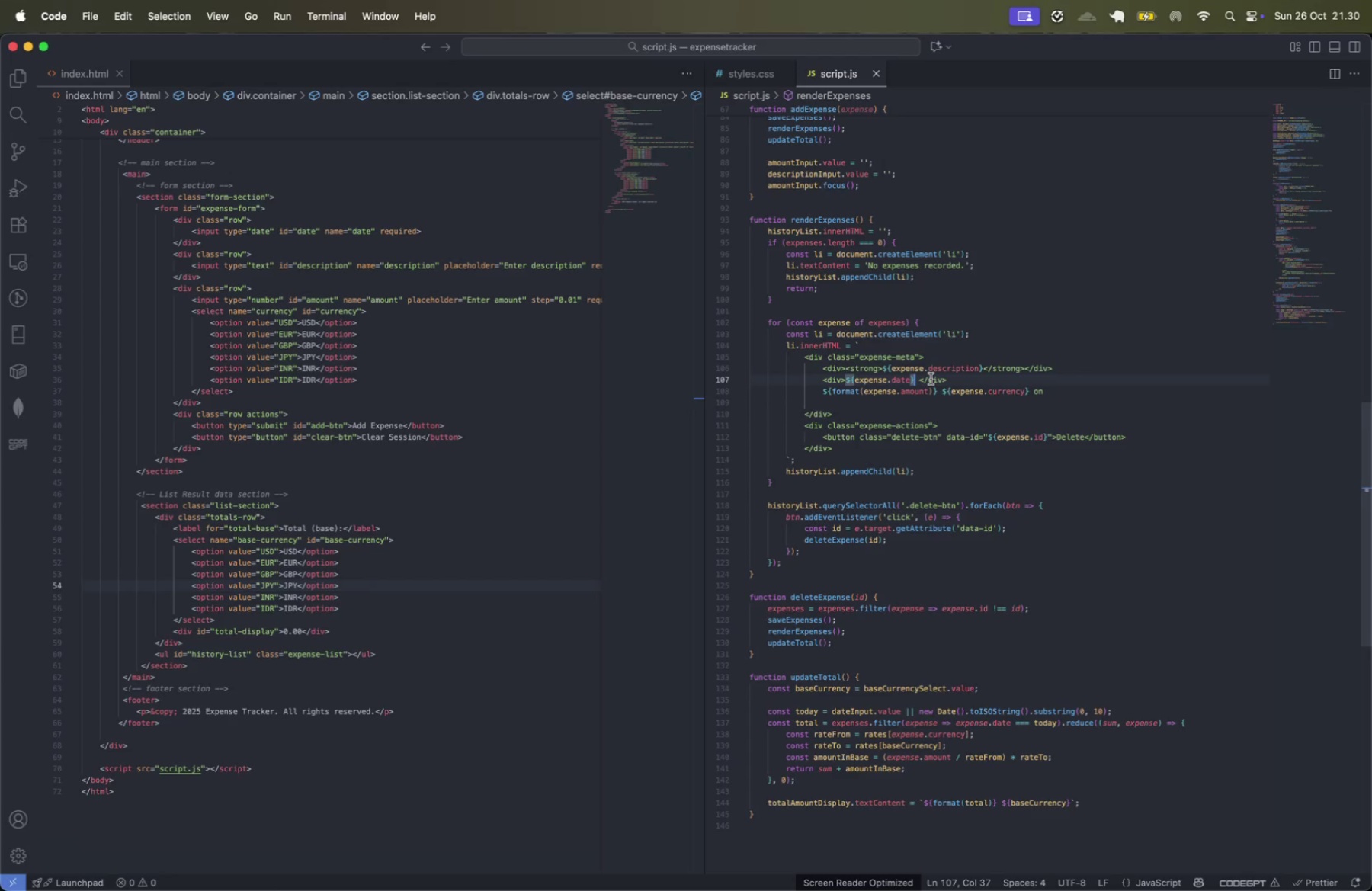 
wait(5.73)
 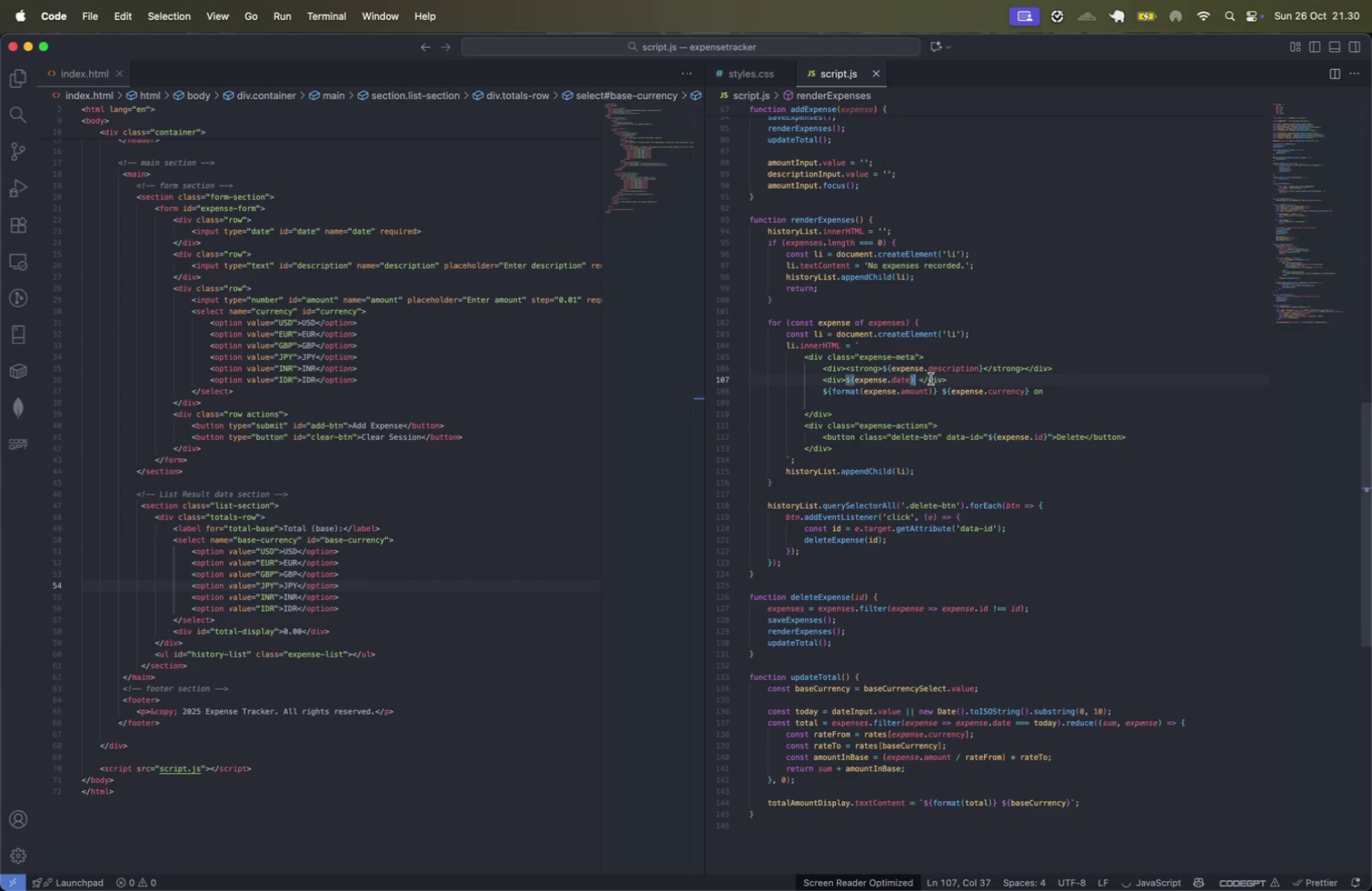 
key(ArrowRight)
 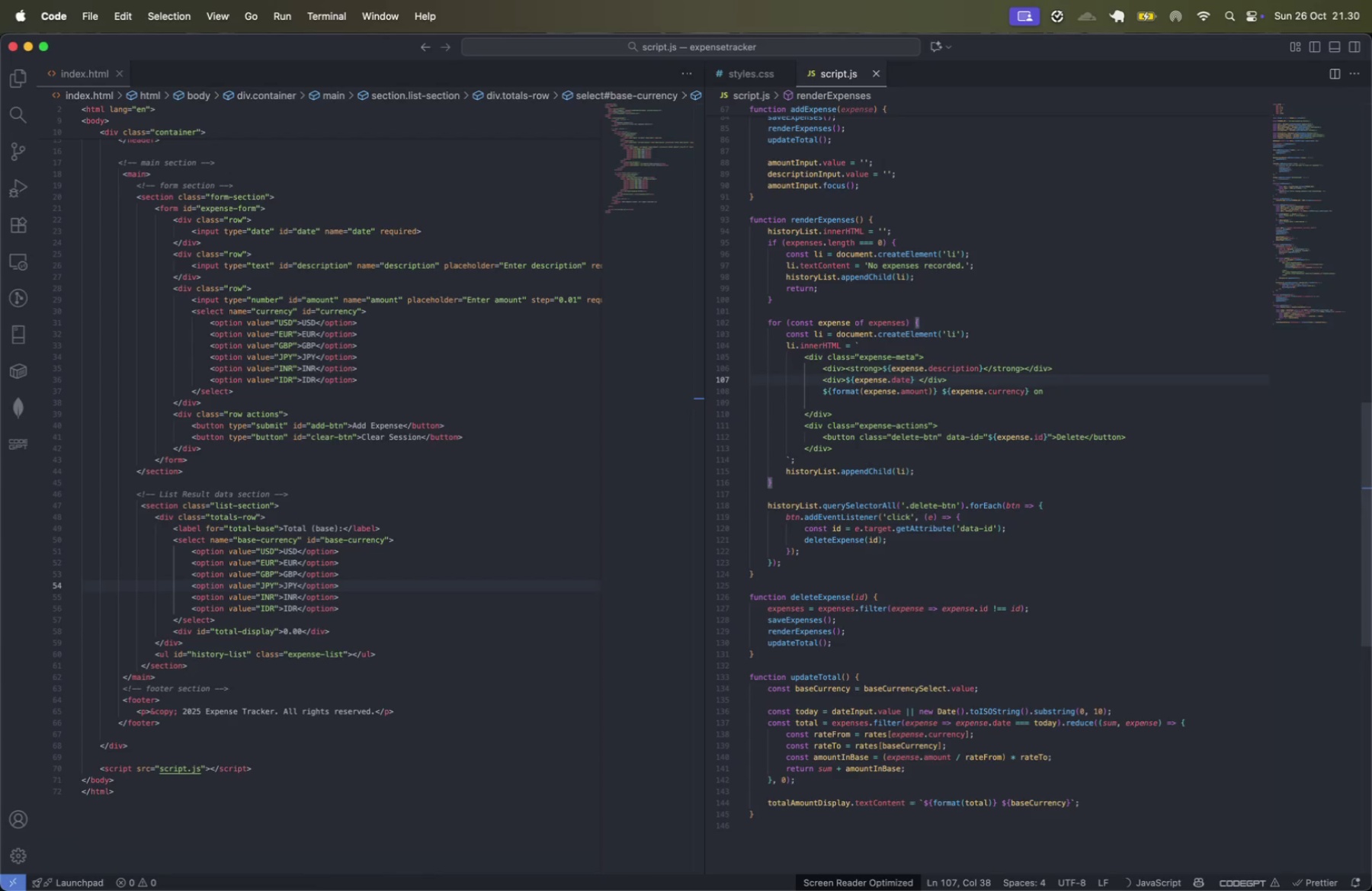 
hold_key(key=ShiftLeft, duration=1.11)
 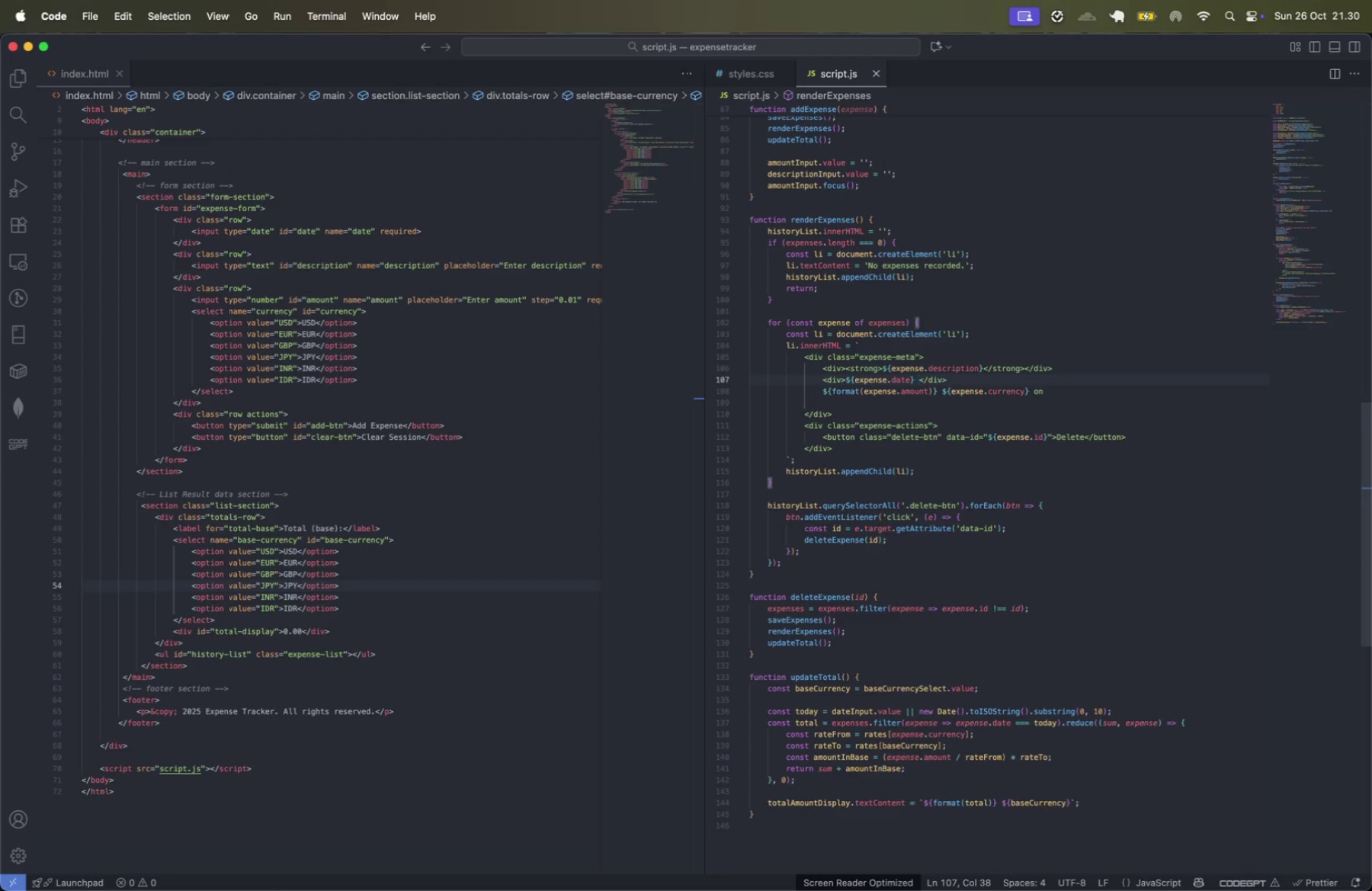 
key(Shift+8)
 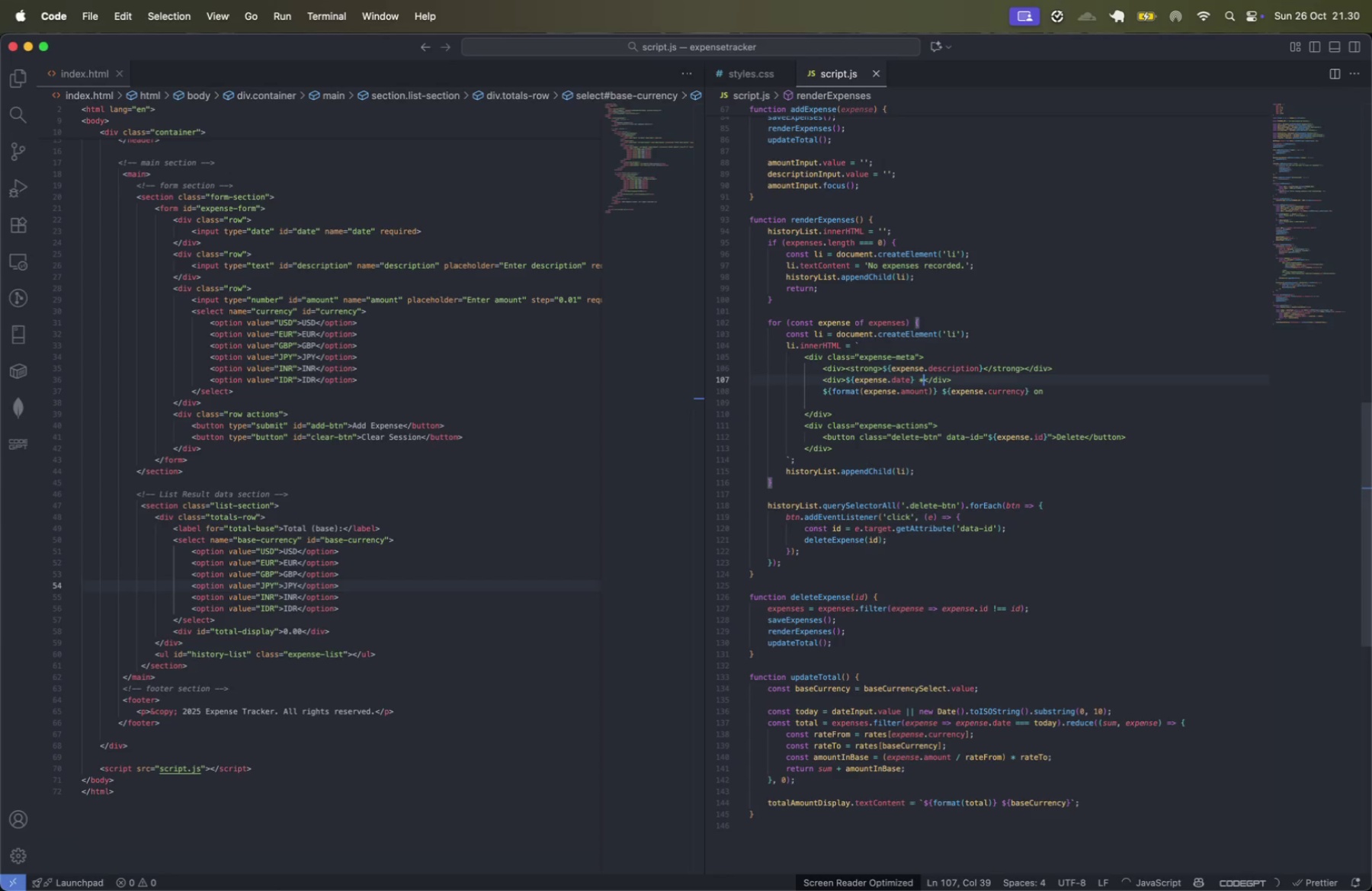 
key(ArrowRight)
 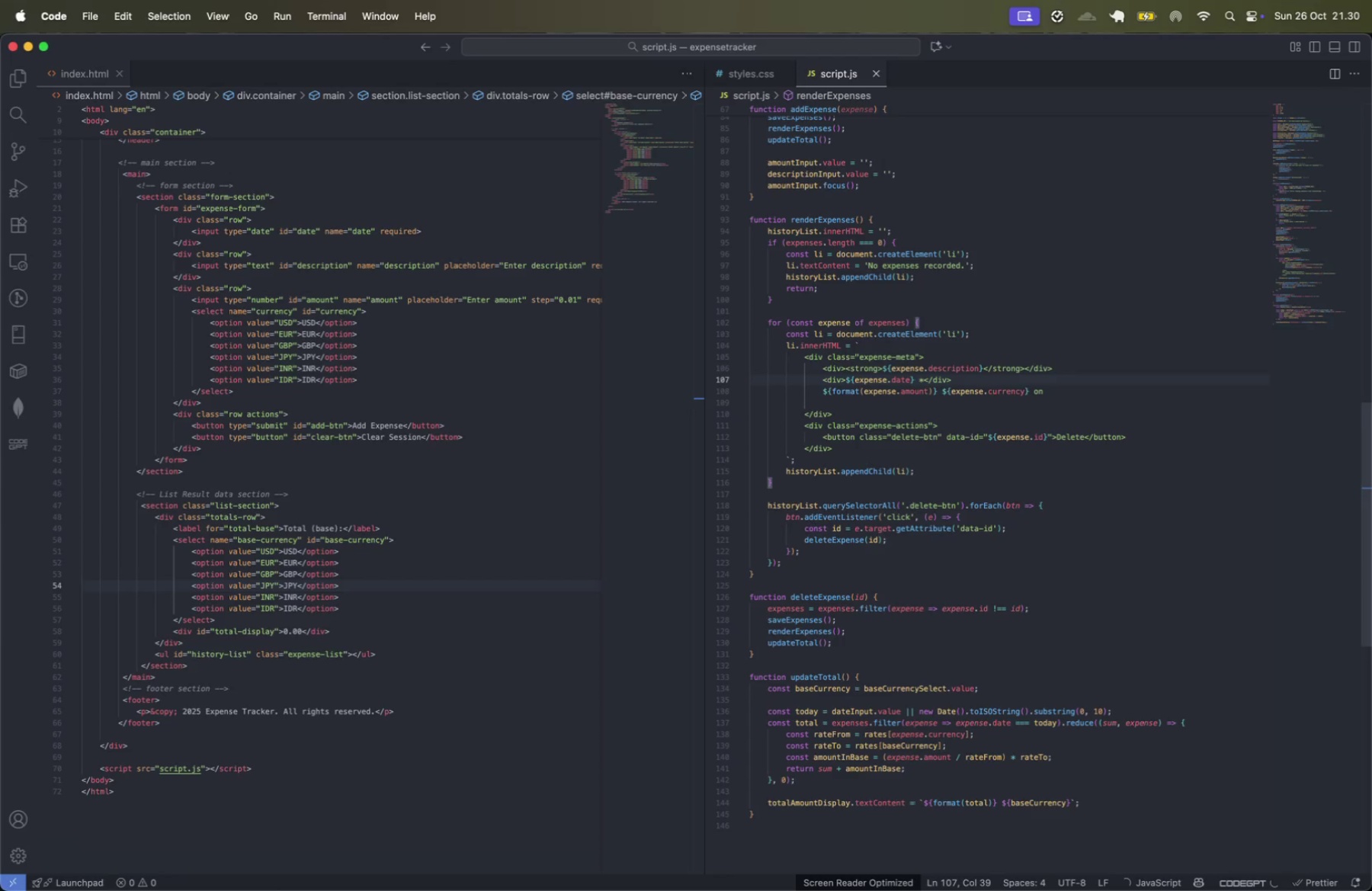 
key(Space)
 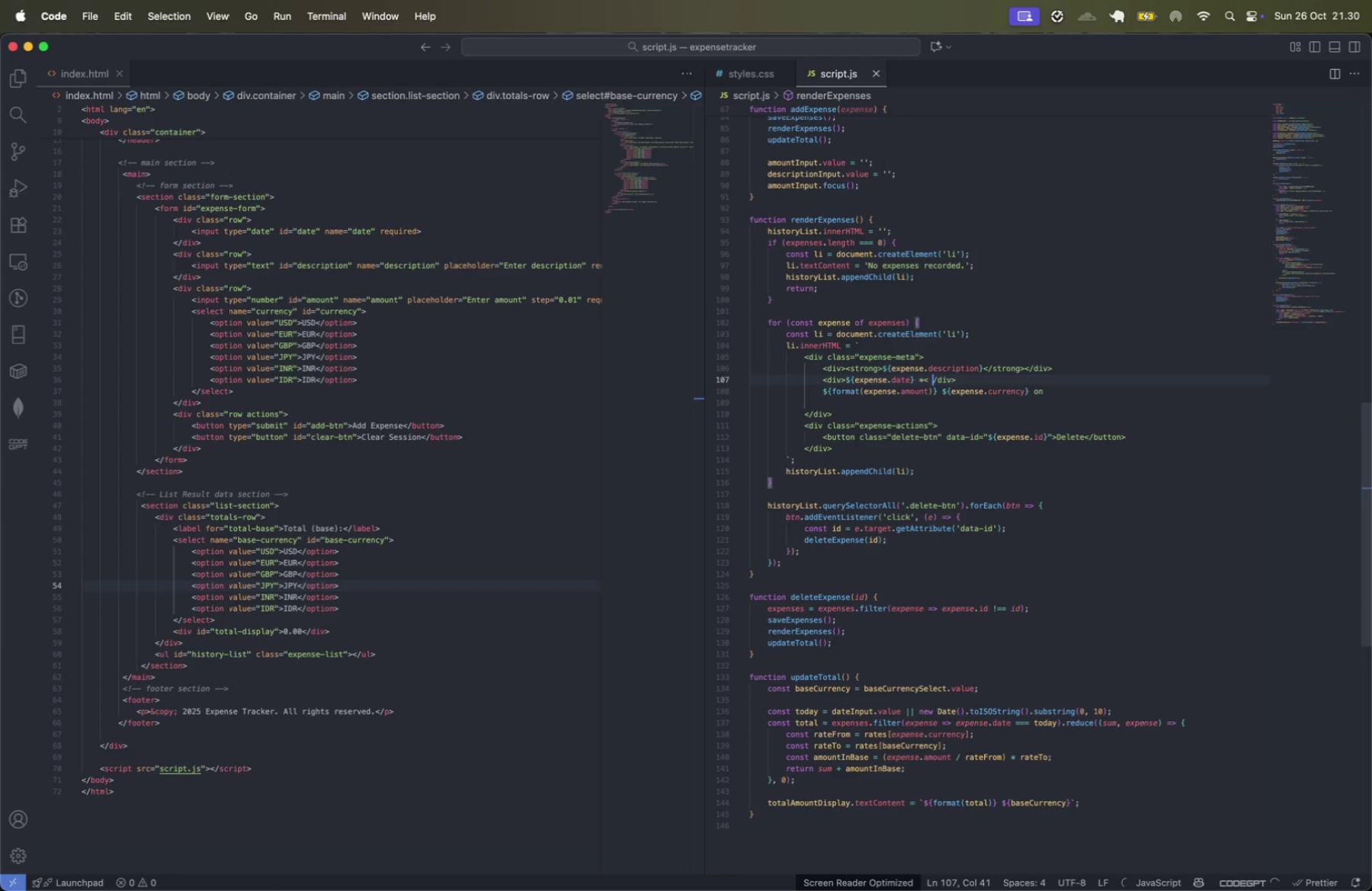 
key(Backspace)
 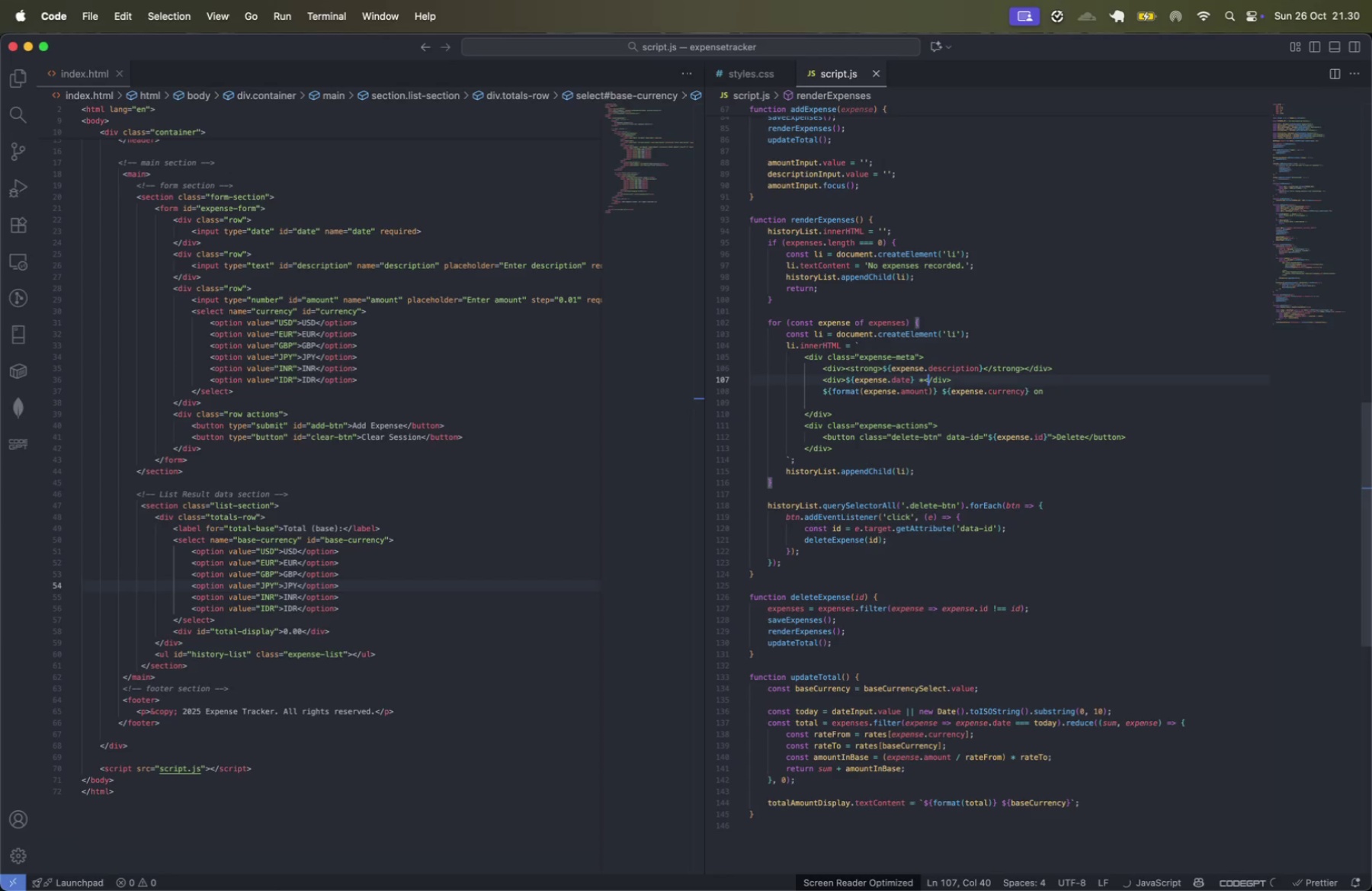 
key(ArrowLeft)
 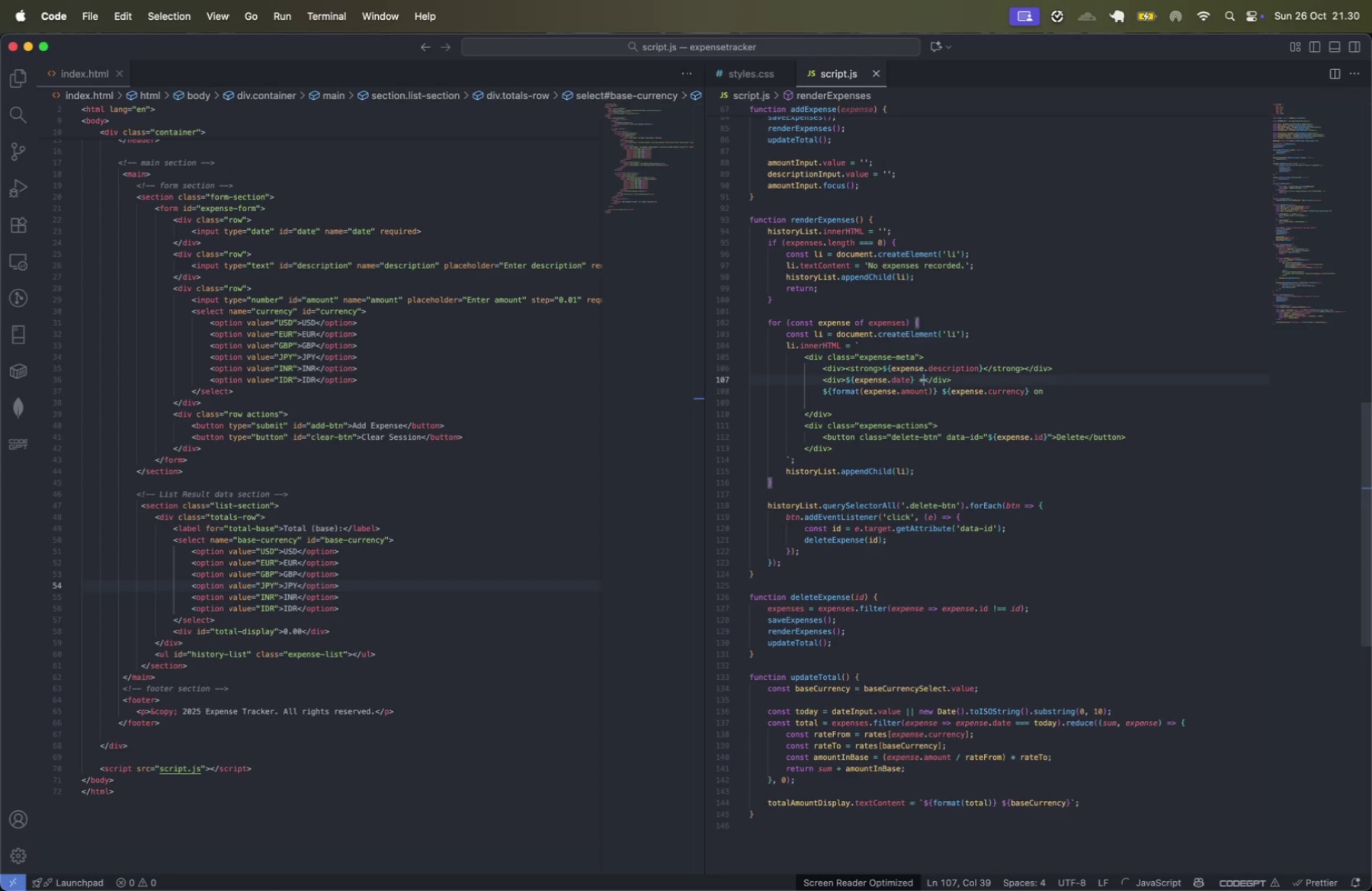 
key(Space)
 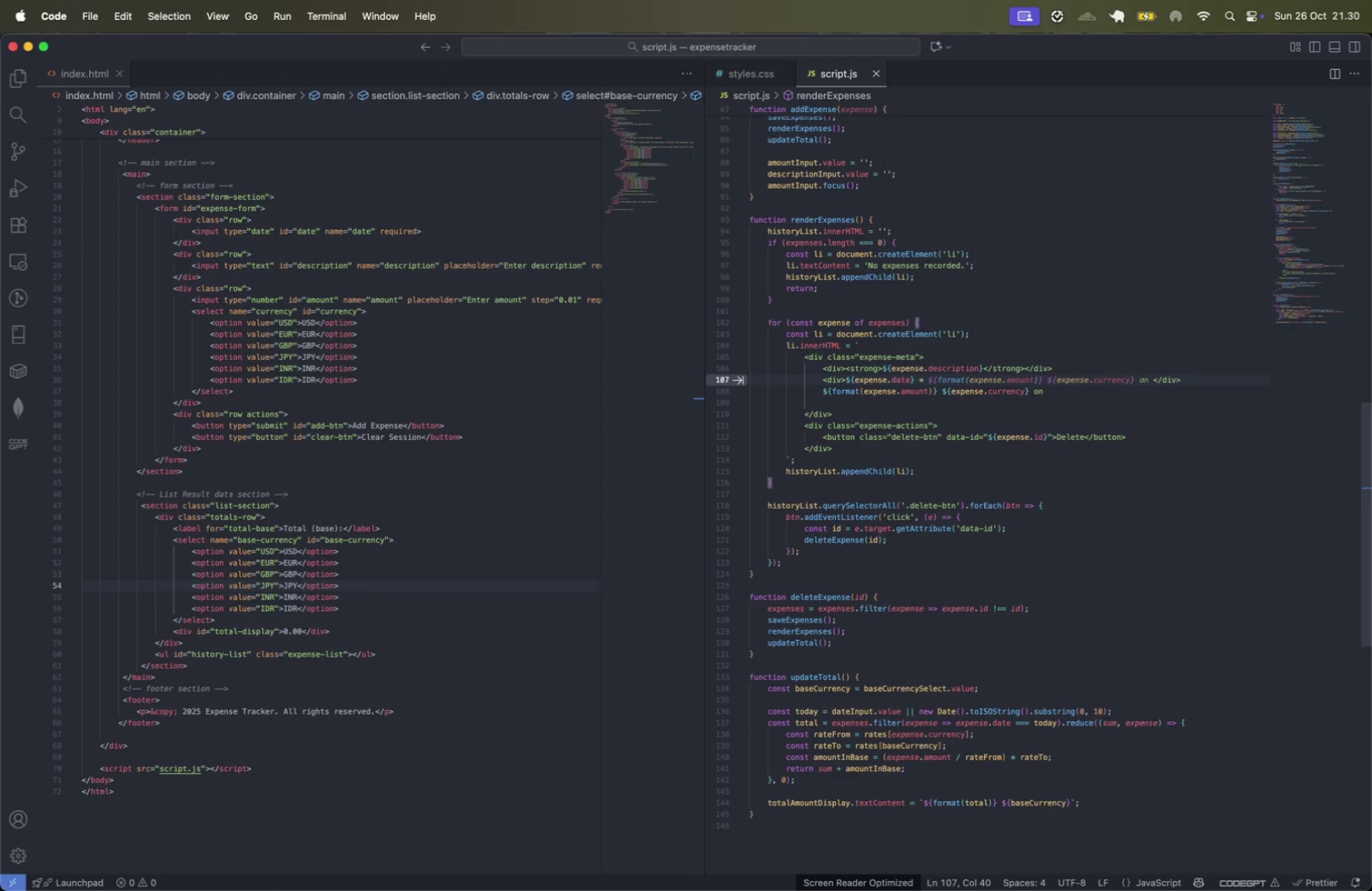 
key(Tab)
 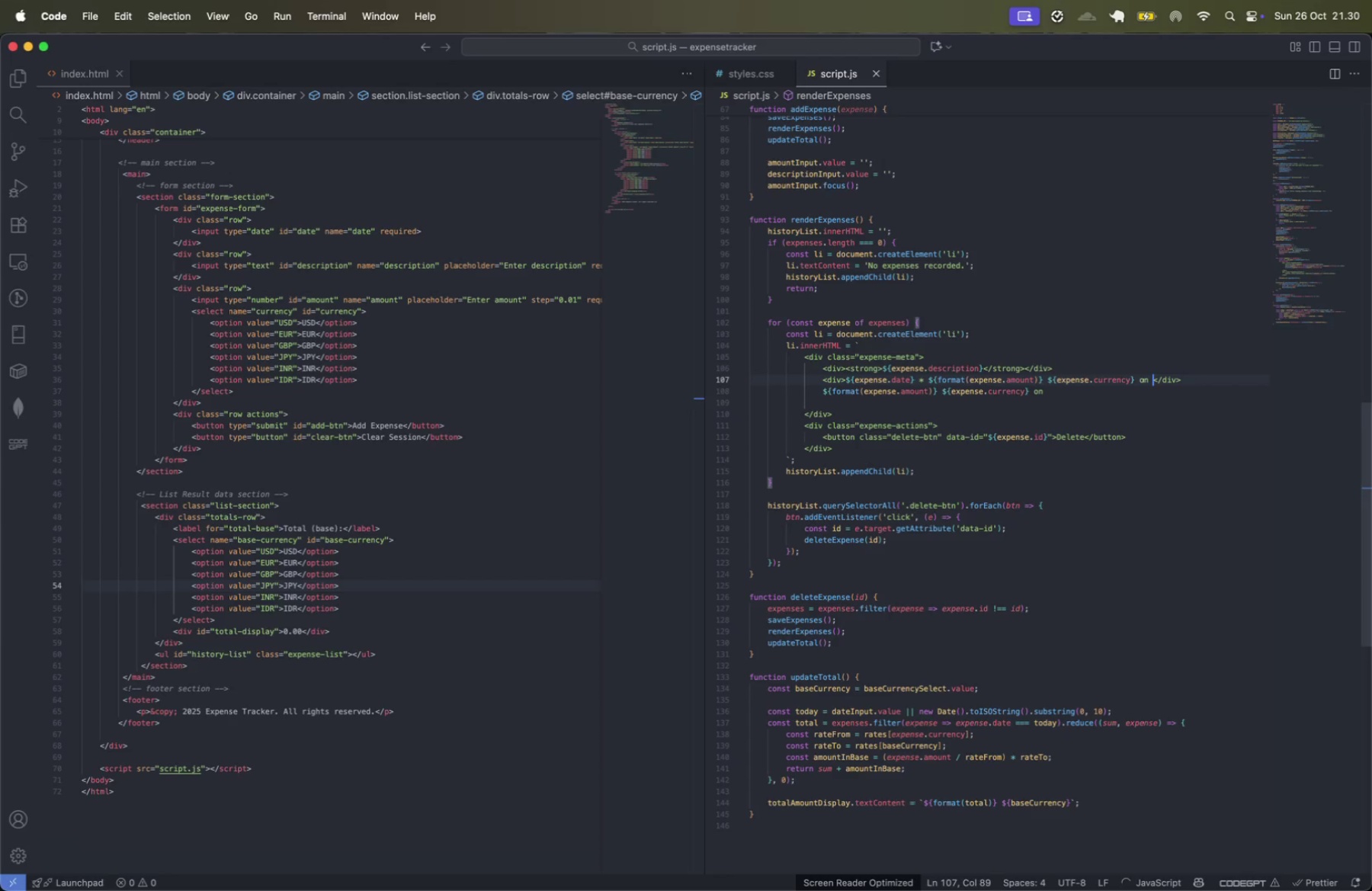 
wait(5.75)
 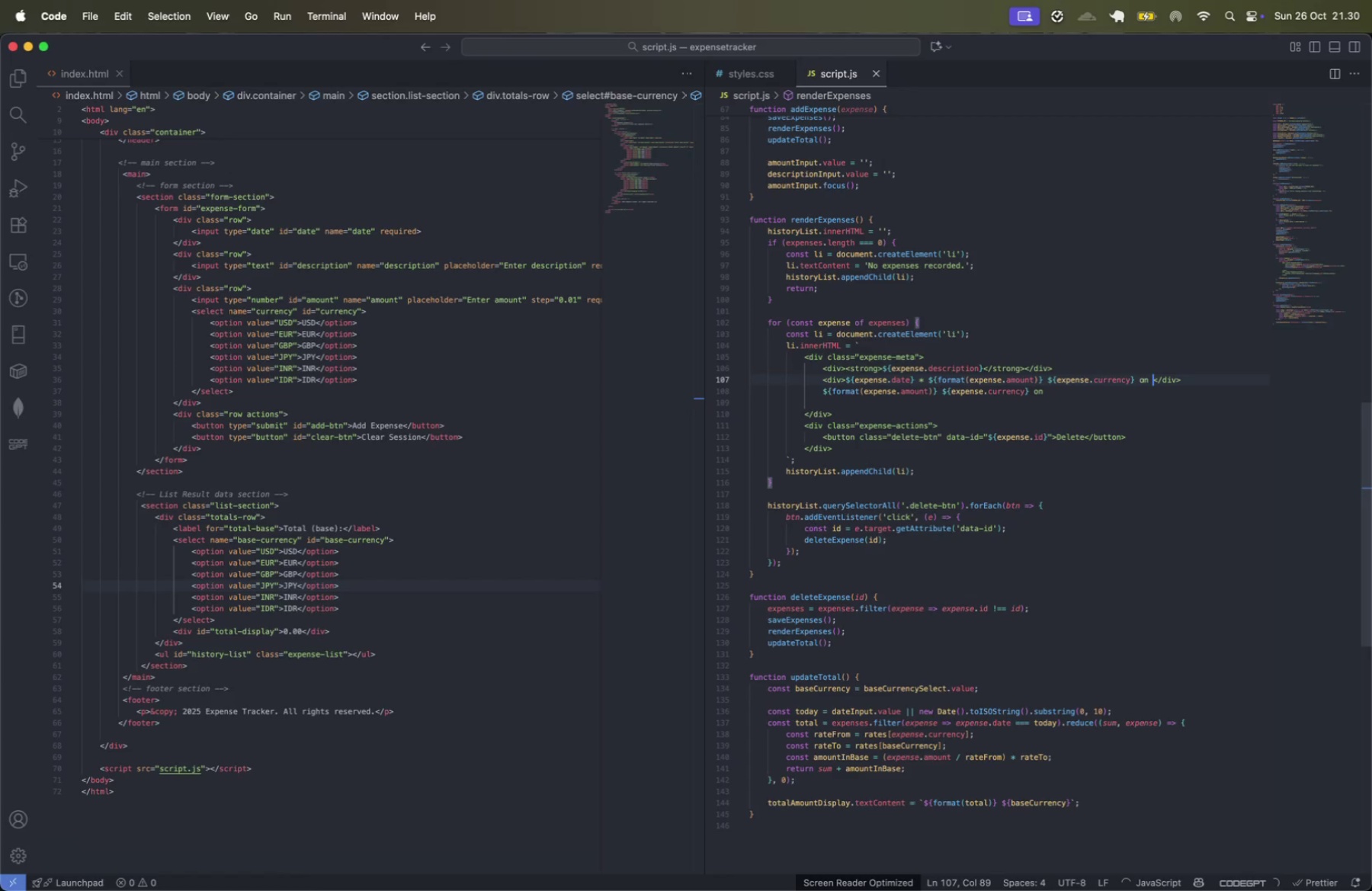 
hold_key(key=ShiftLeft, duration=0.43)
 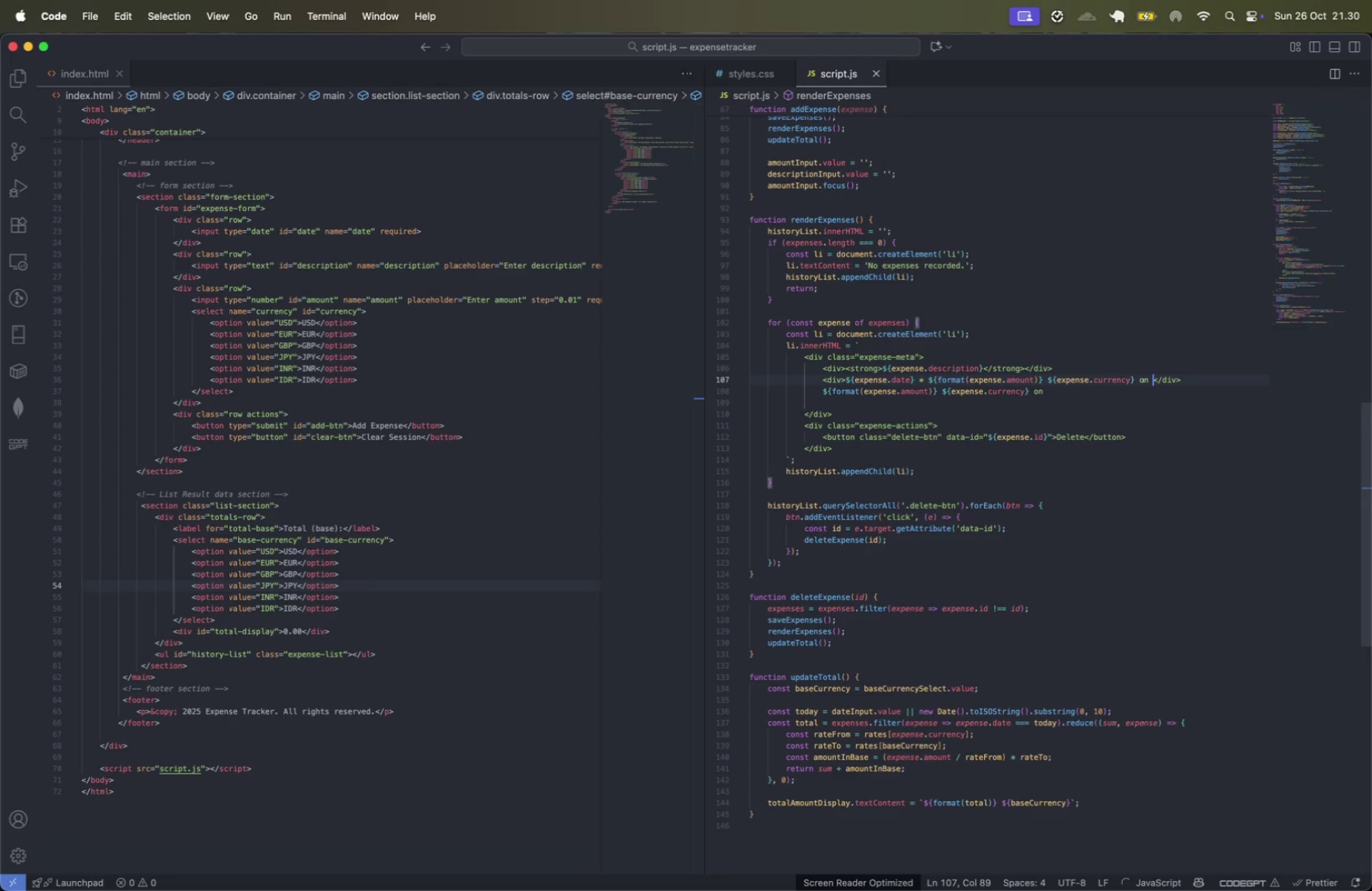 
key(Backspace)
 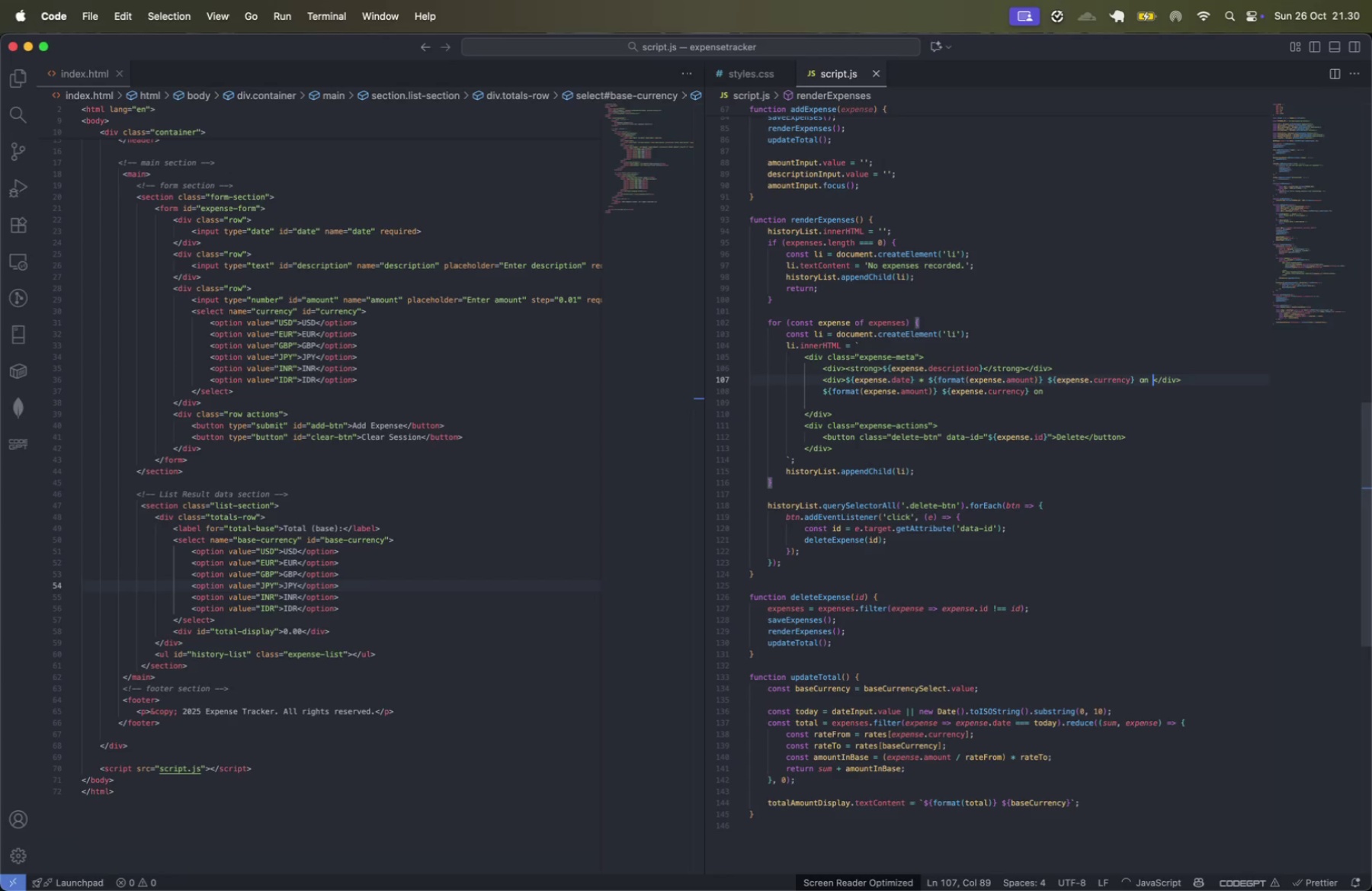 
key(Backspace)
 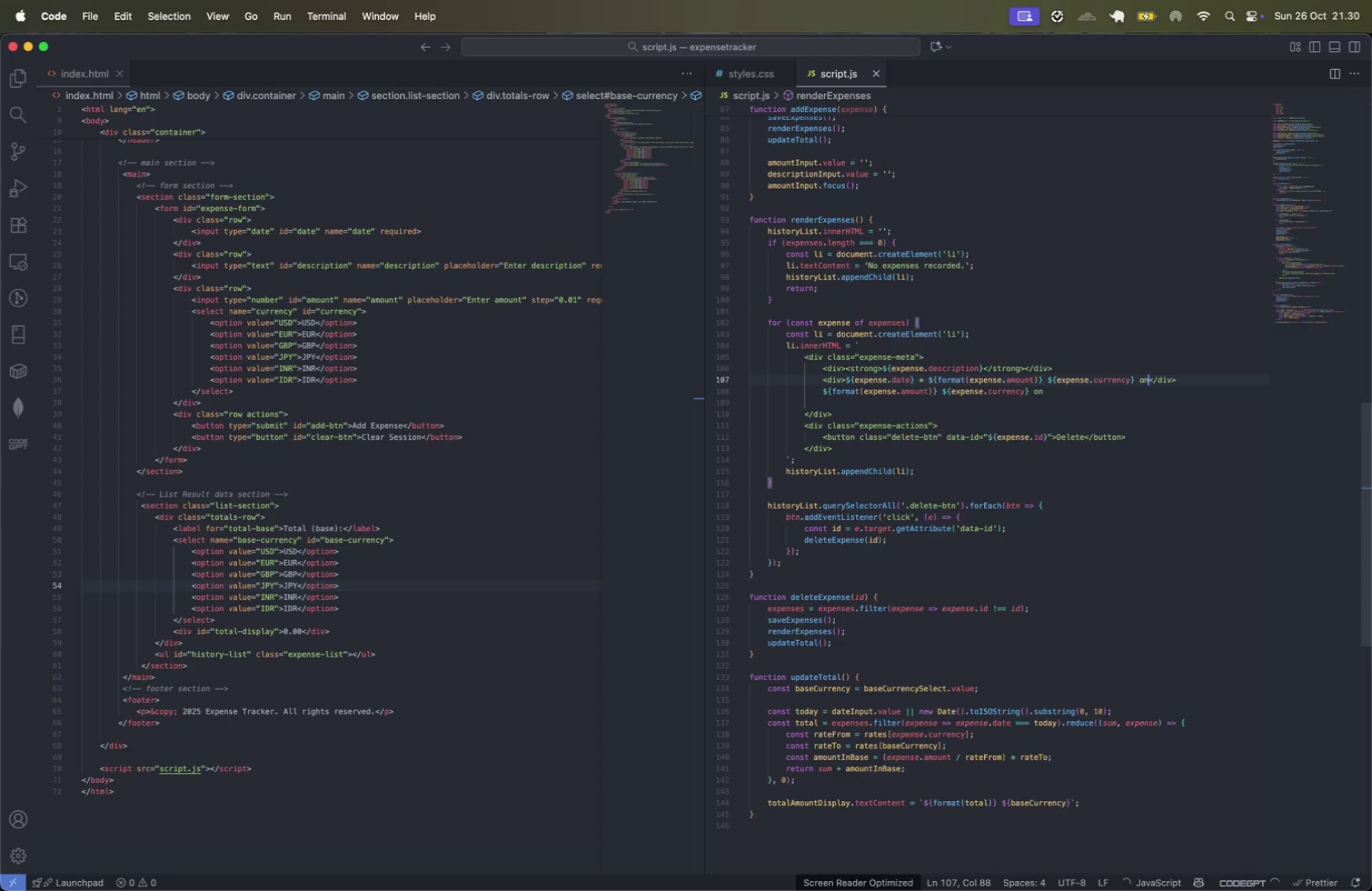 
key(Backspace)
 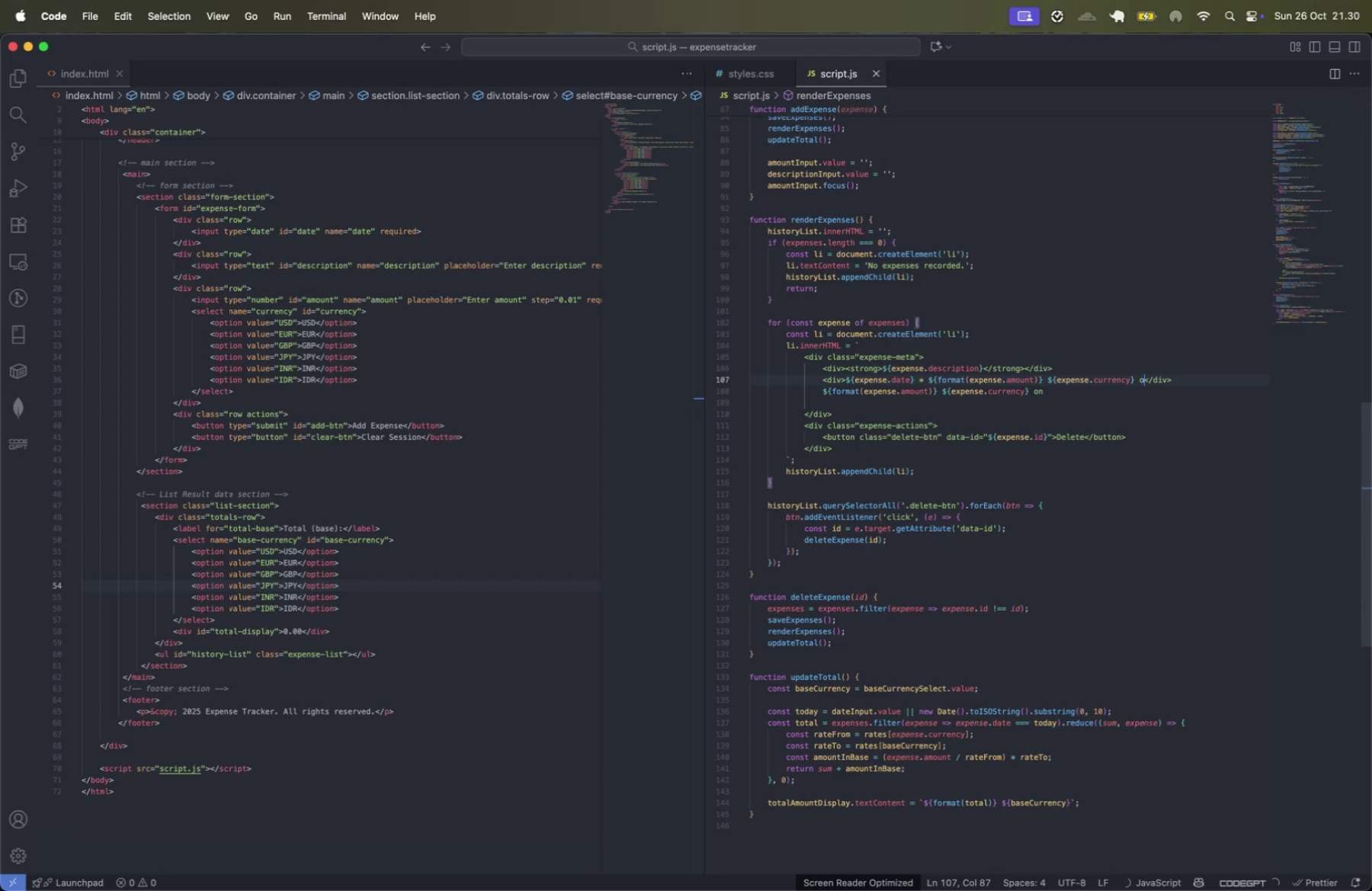 
key(Backspace)
 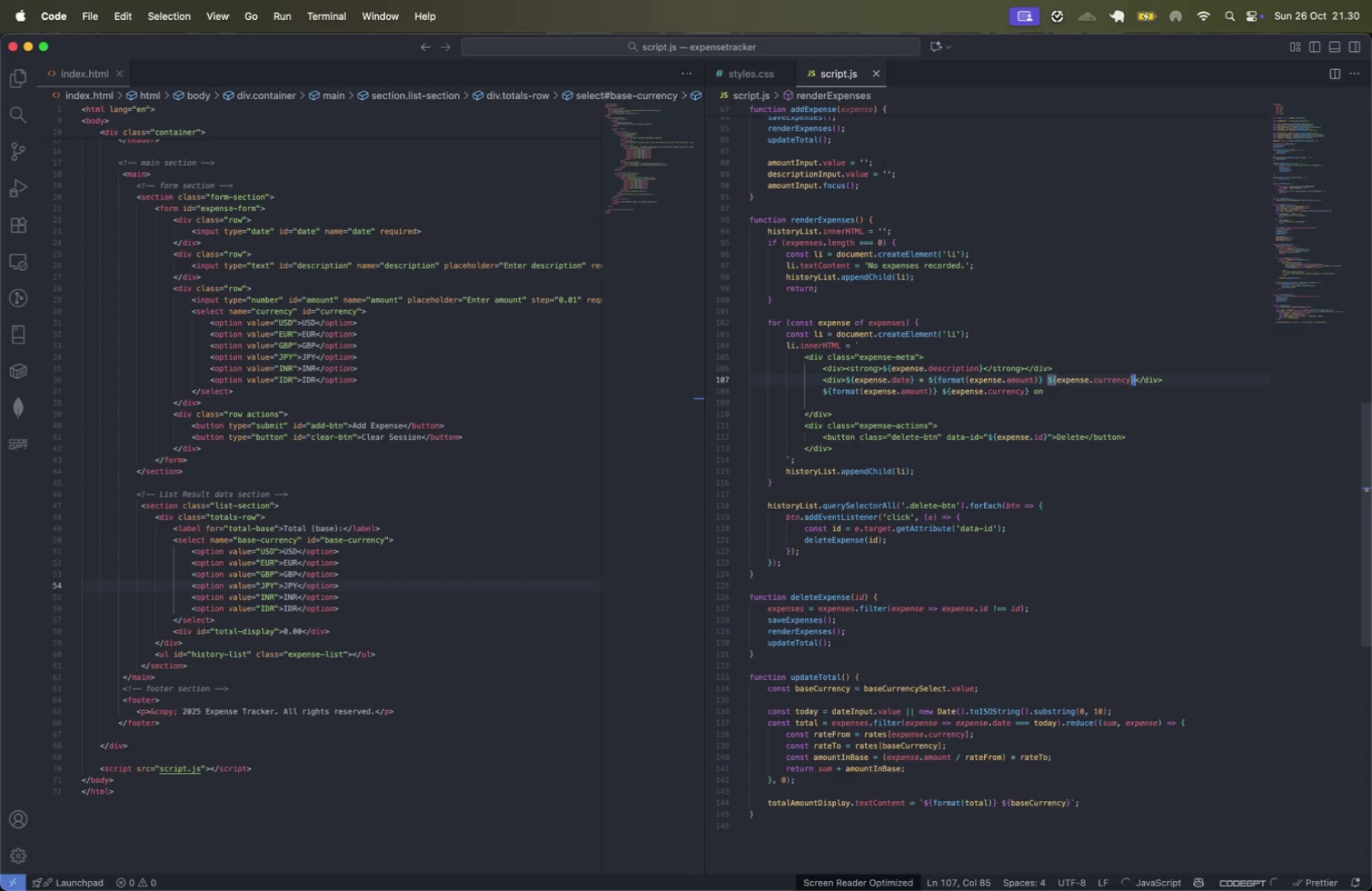 
key(Meta+CommandLeft)
 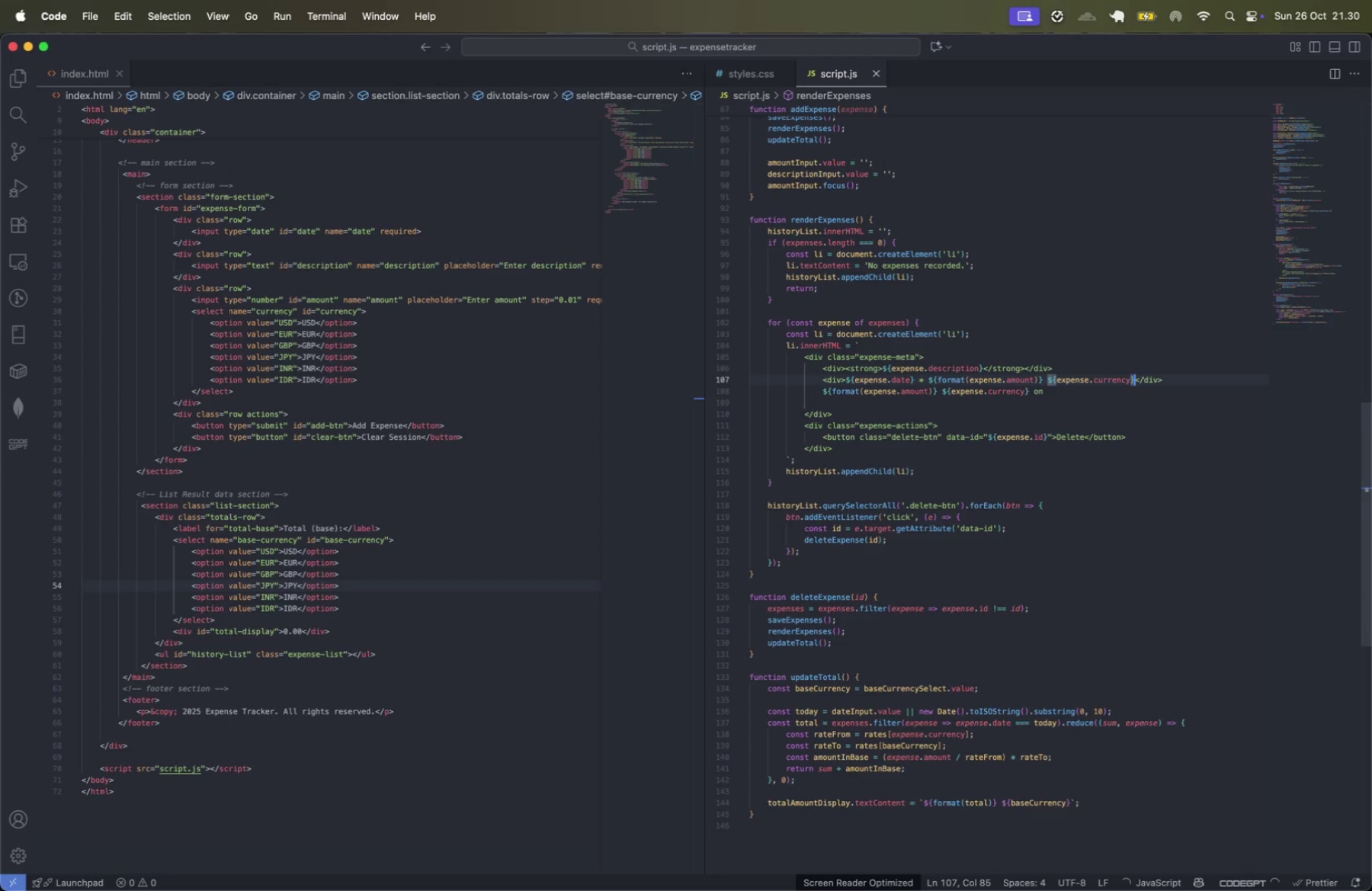 
key(Meta+ArrowRight)
 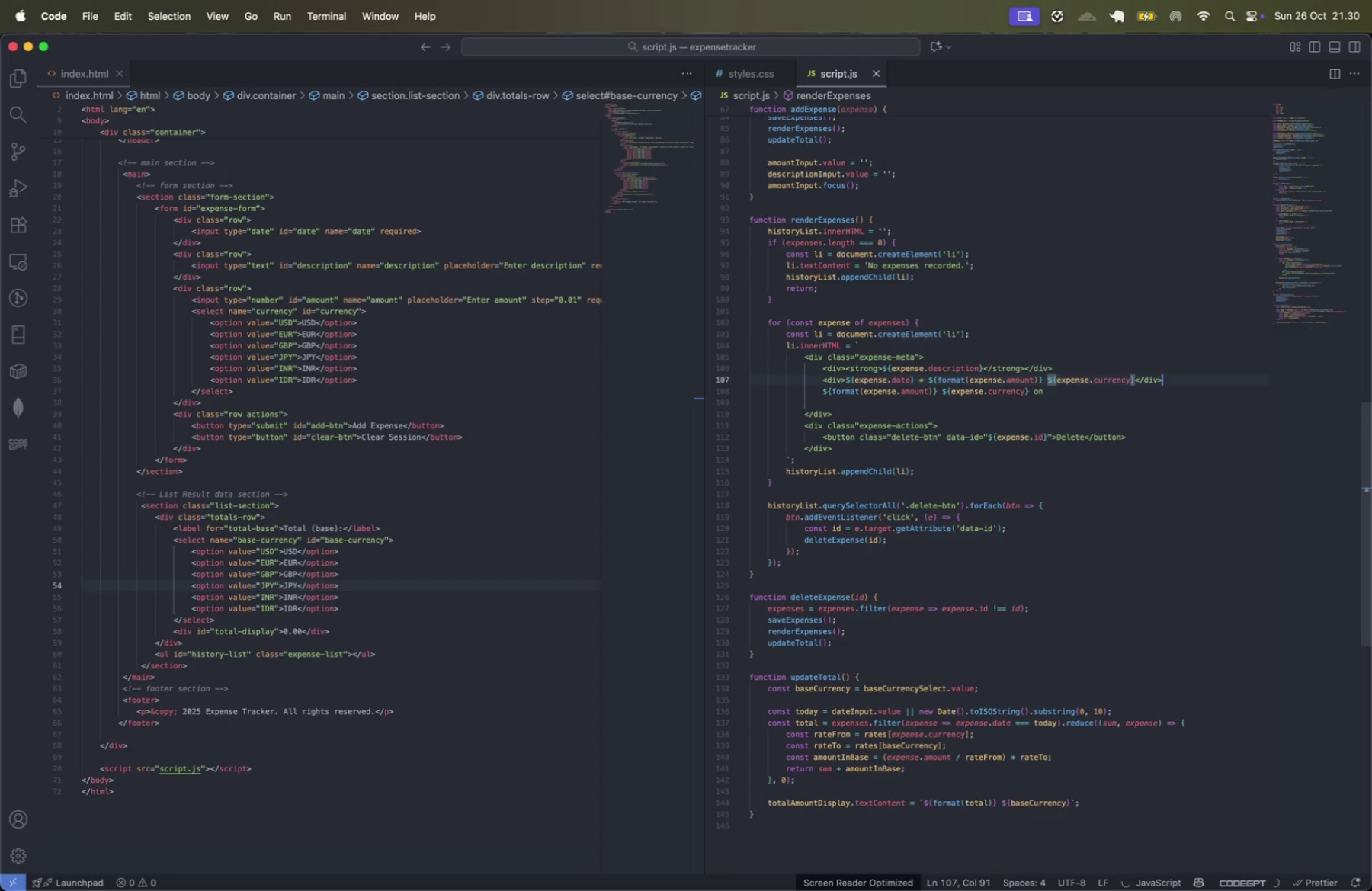 
key(Shift+ArrowDown)
 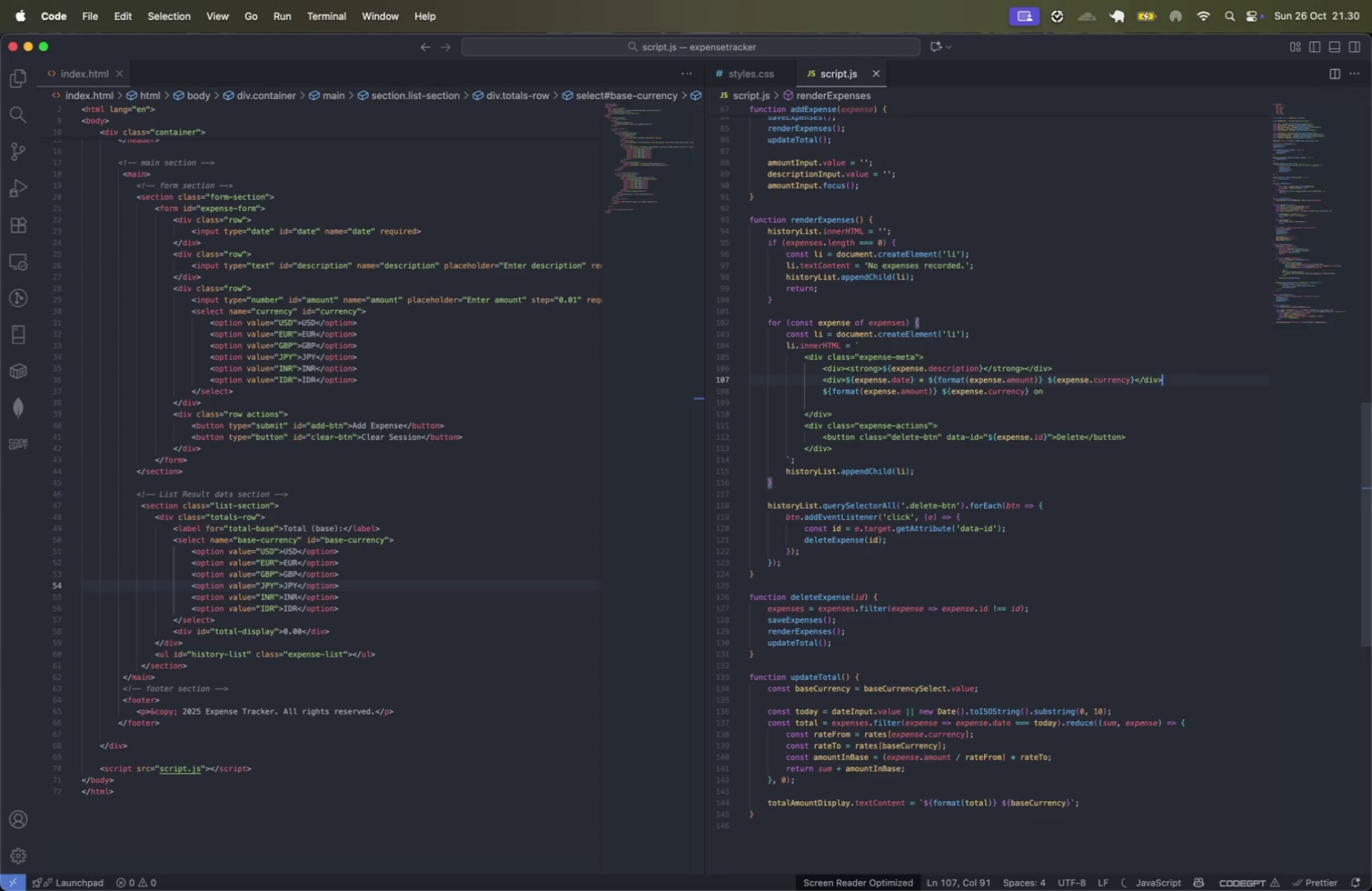 
key(Shift+ArrowDown)
 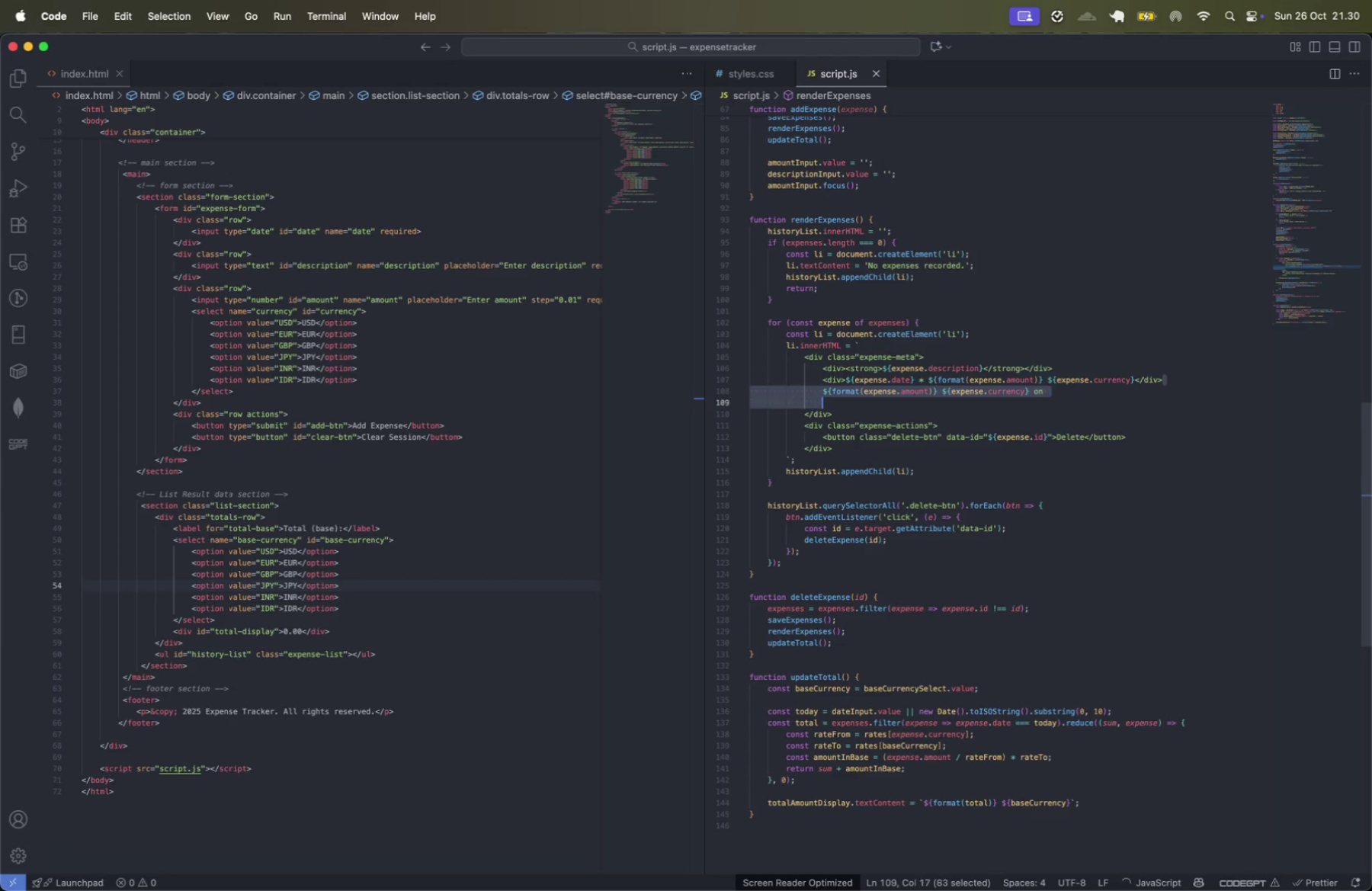 
key(Backspace)
 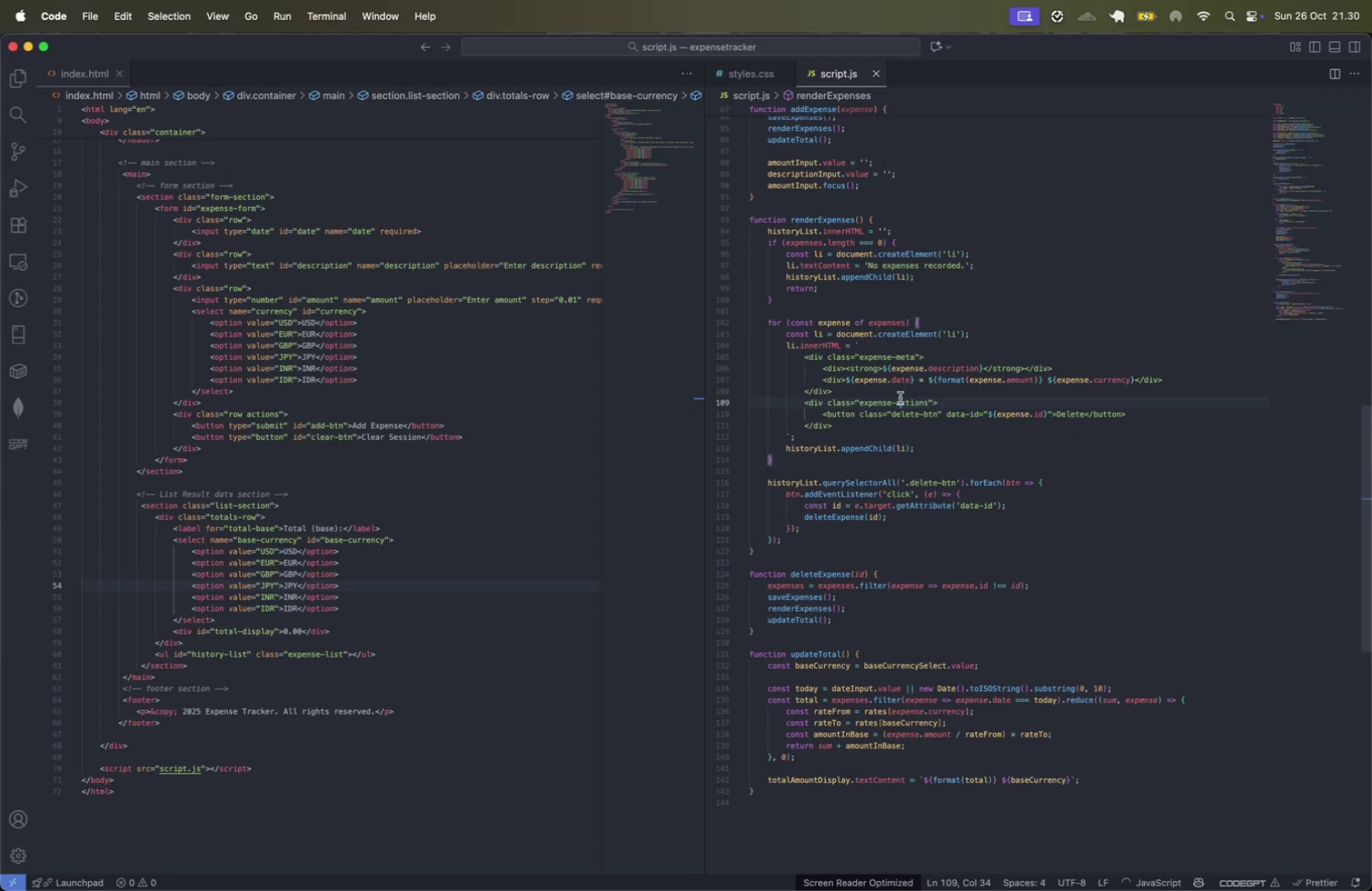 
left_click([841, 378])
 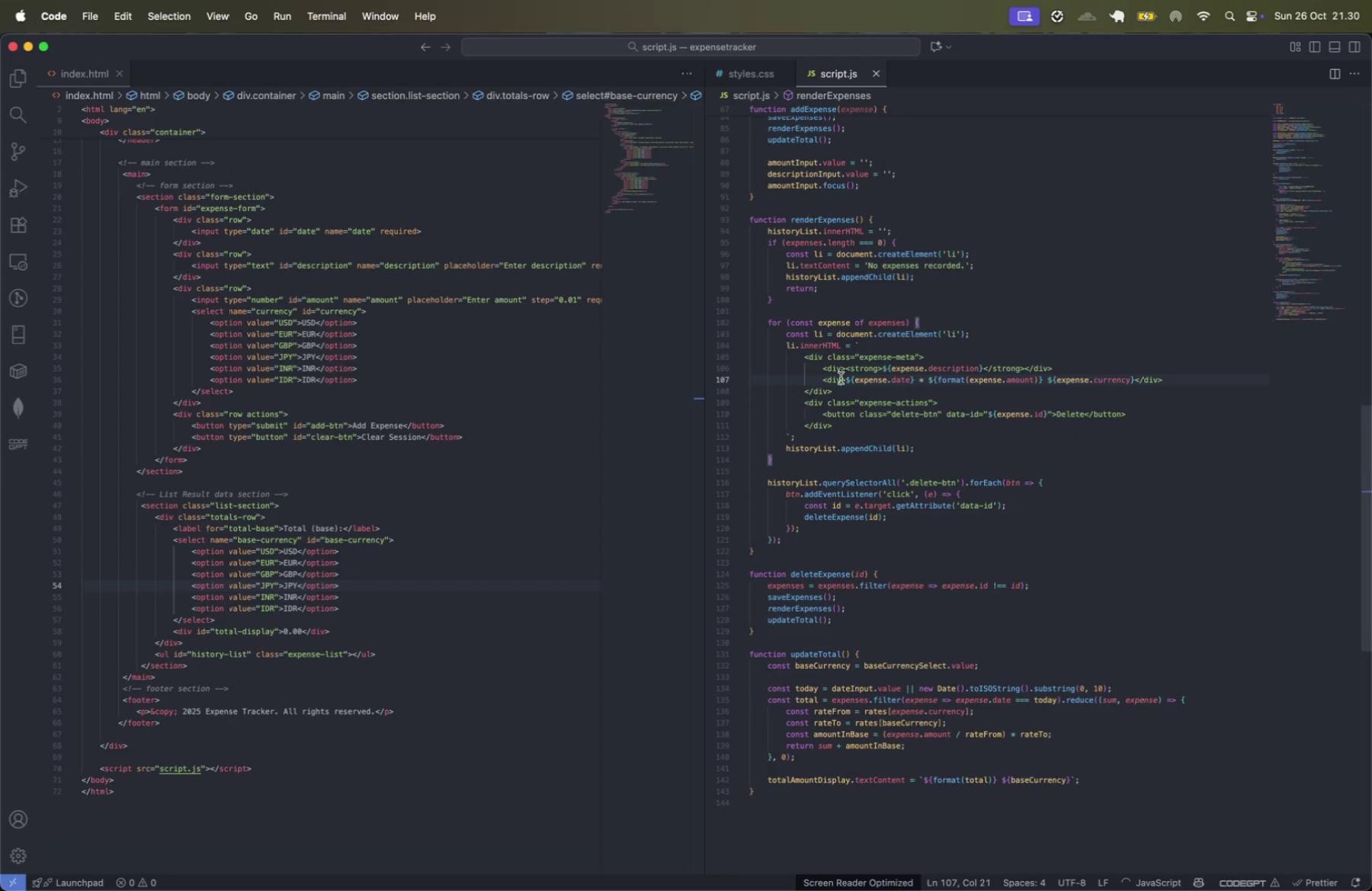 
type( style="")
 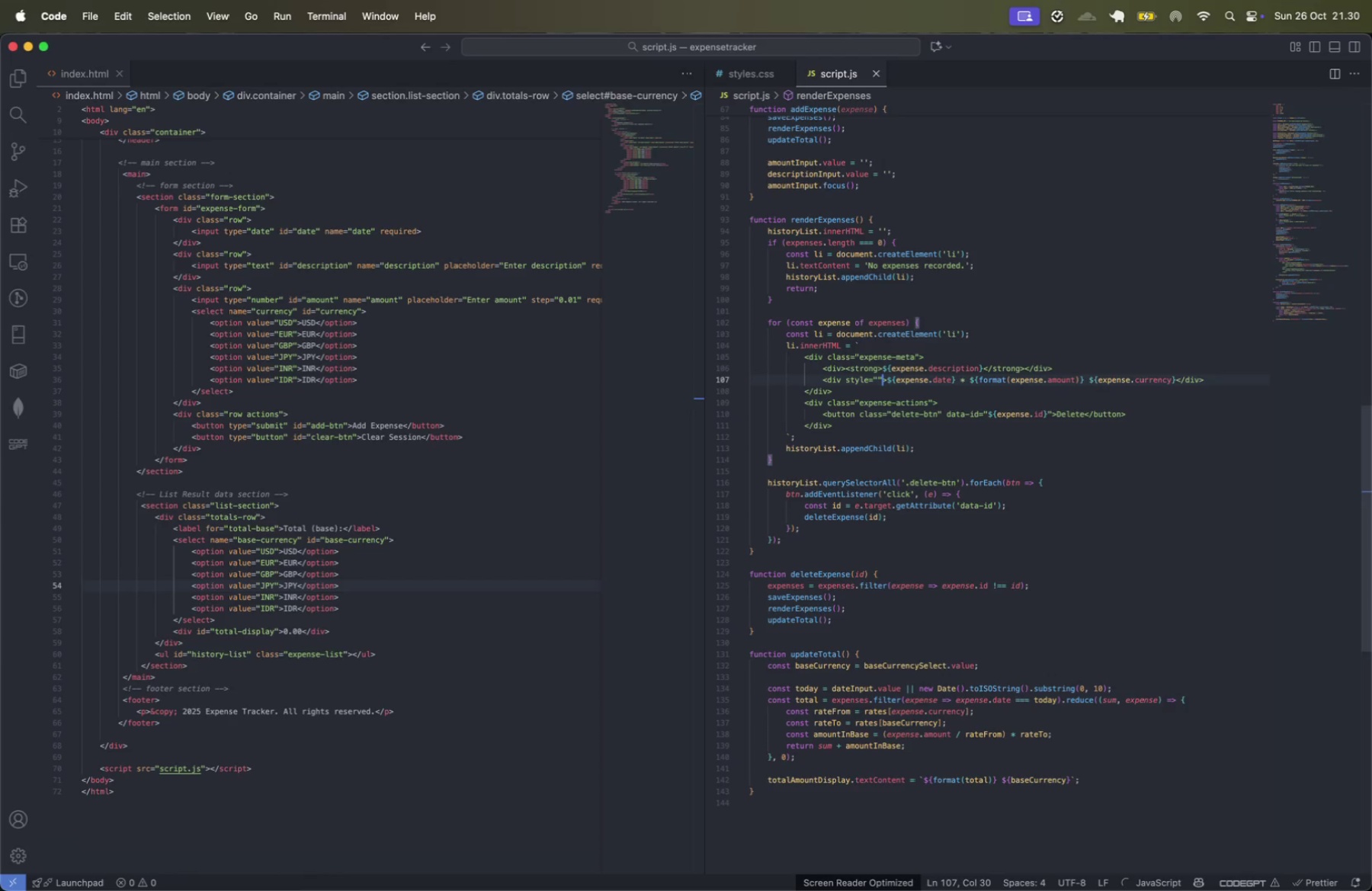 
key(ArrowLeft)
 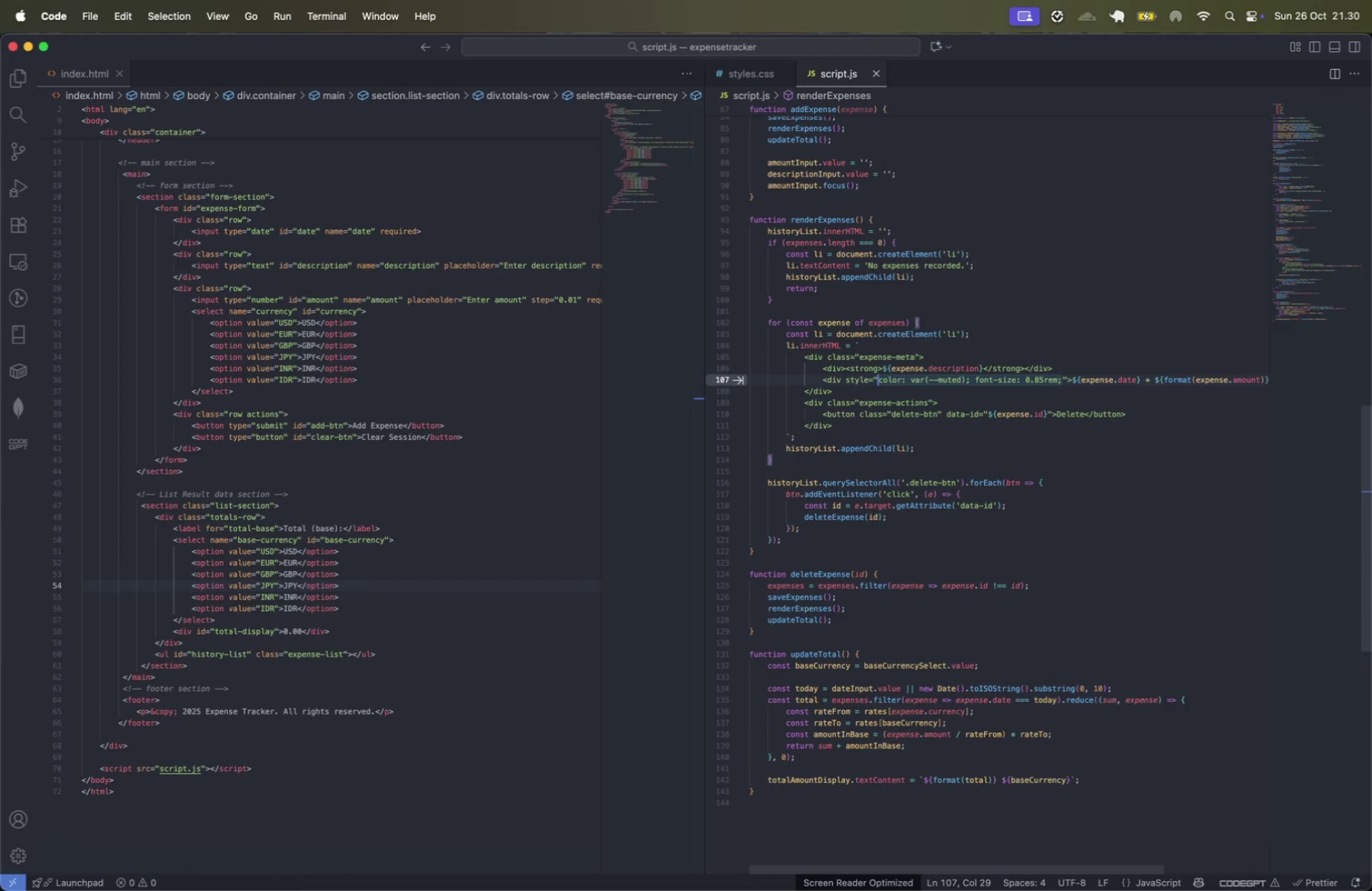 
type(o)
key(Backspace)
type(font-size: )
key(Tab)
 